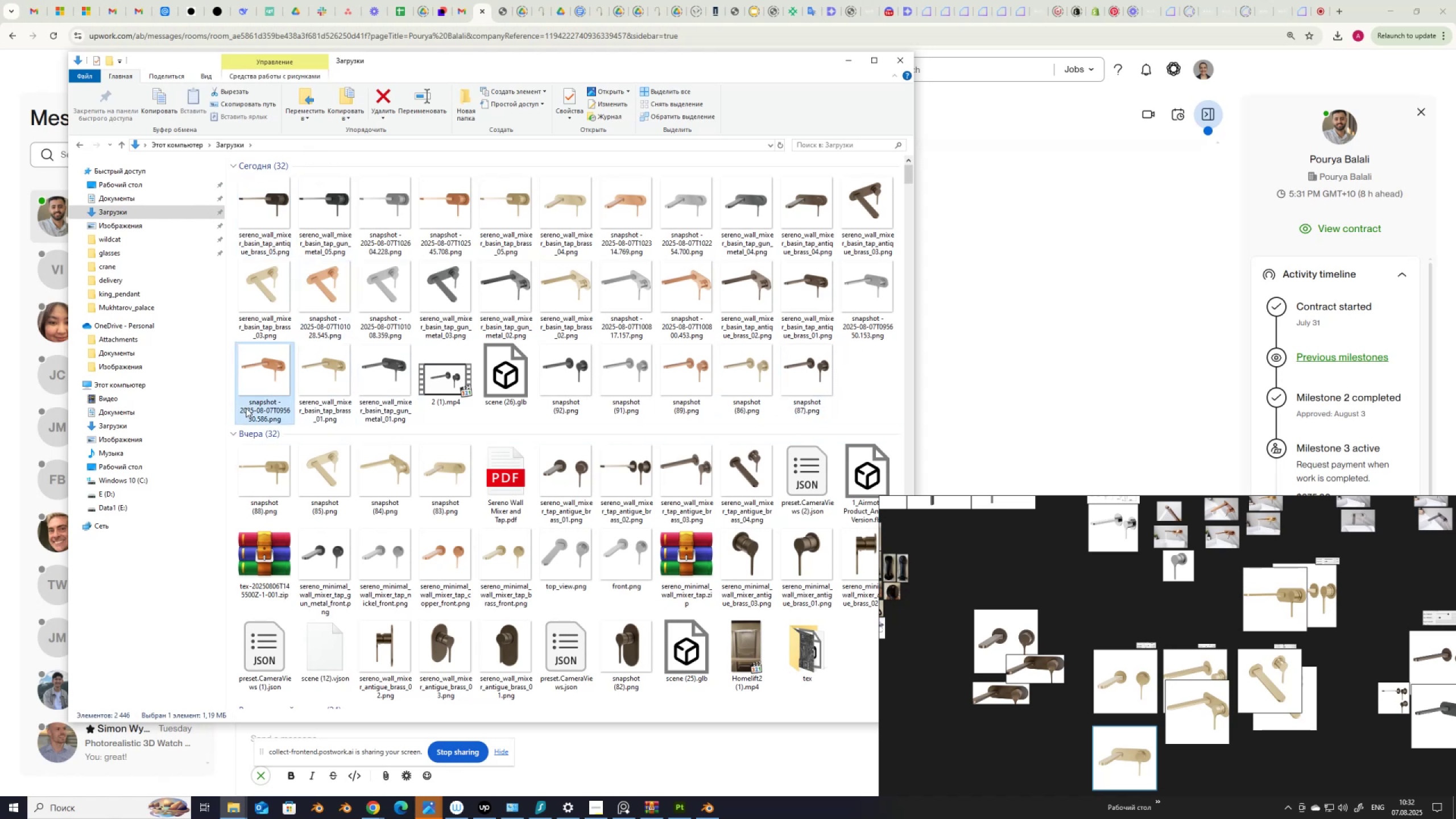 
left_click([246, 408])
 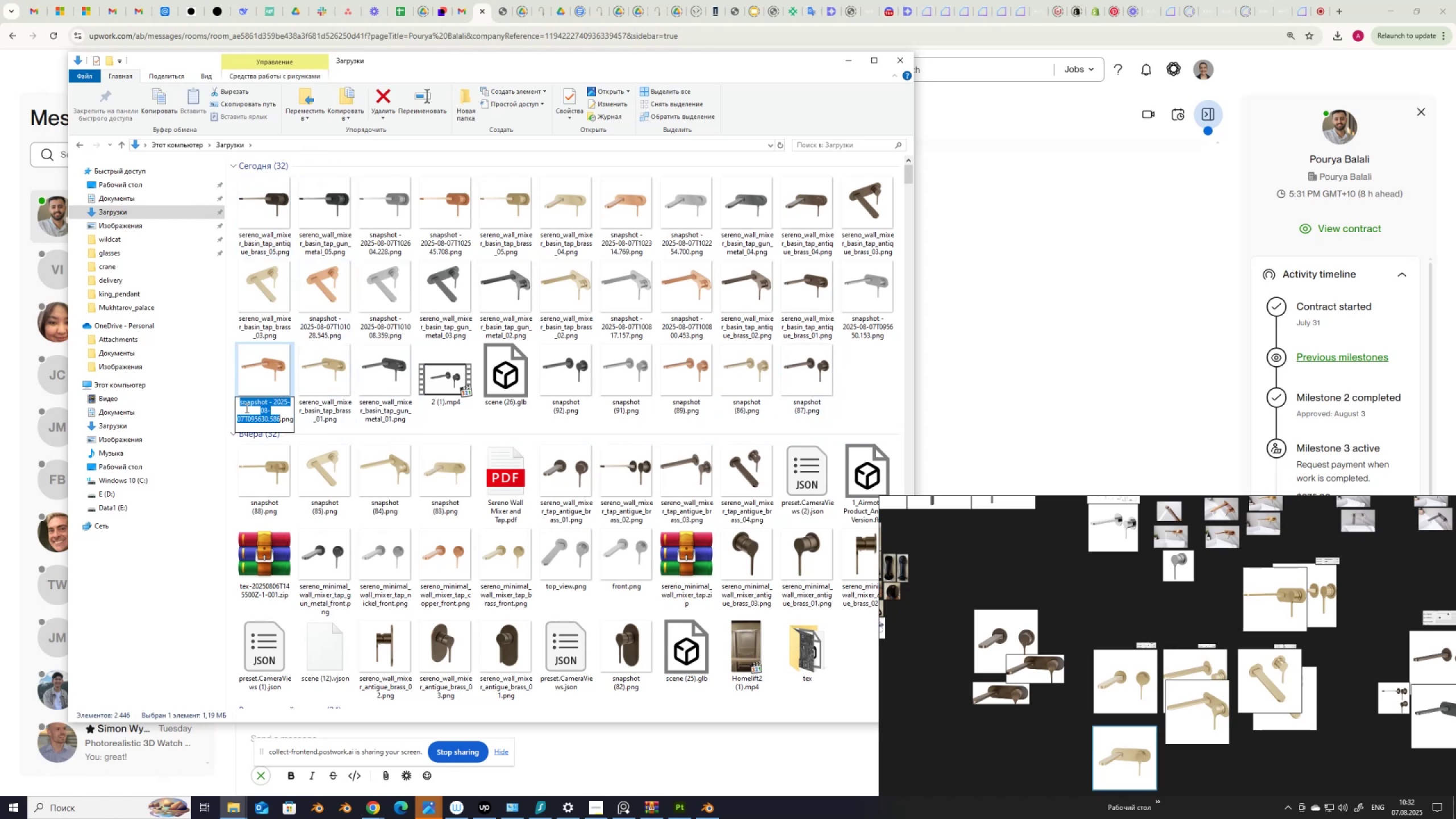 
key(Control+V)
 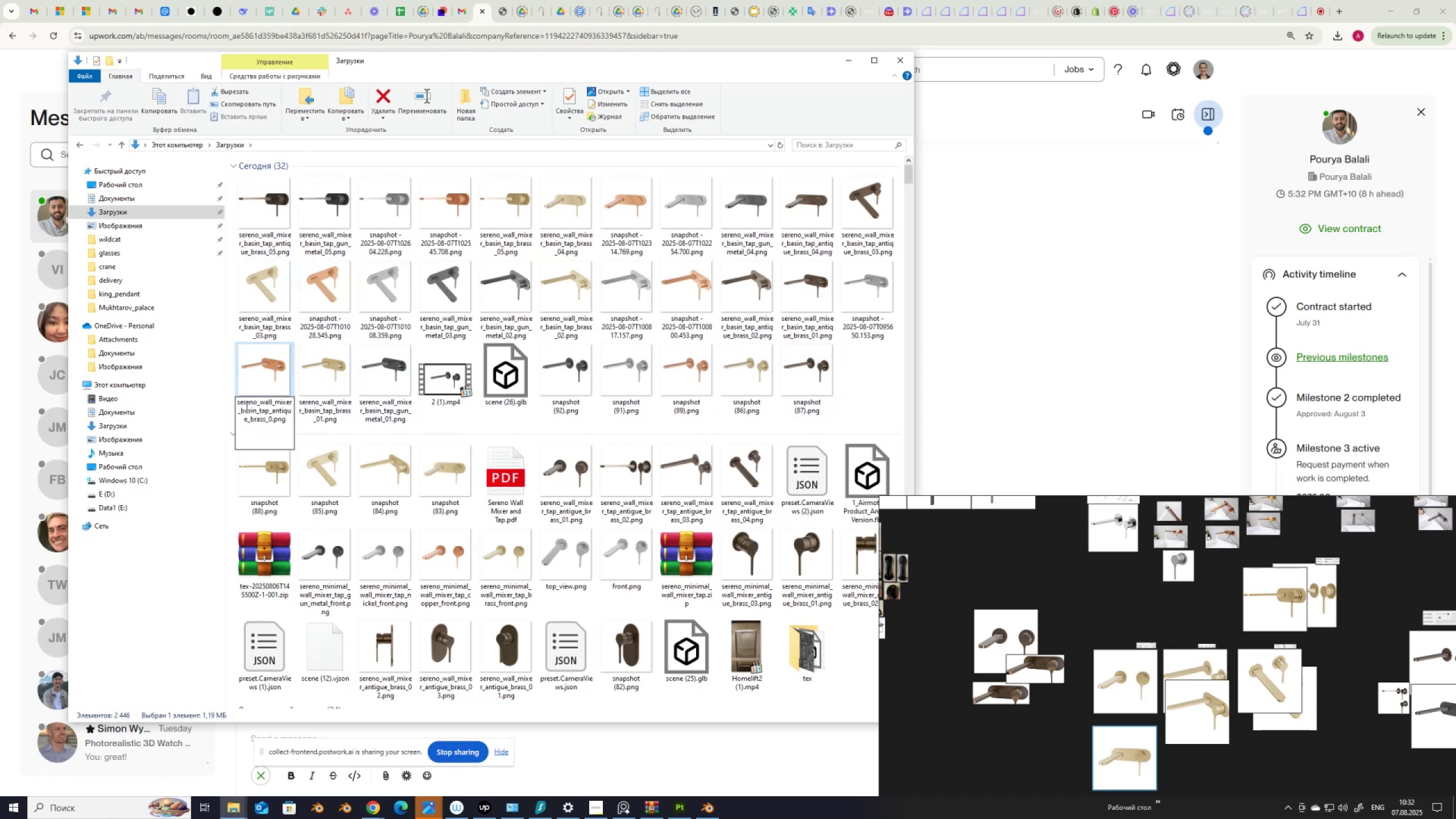 
key(Numpad1)
 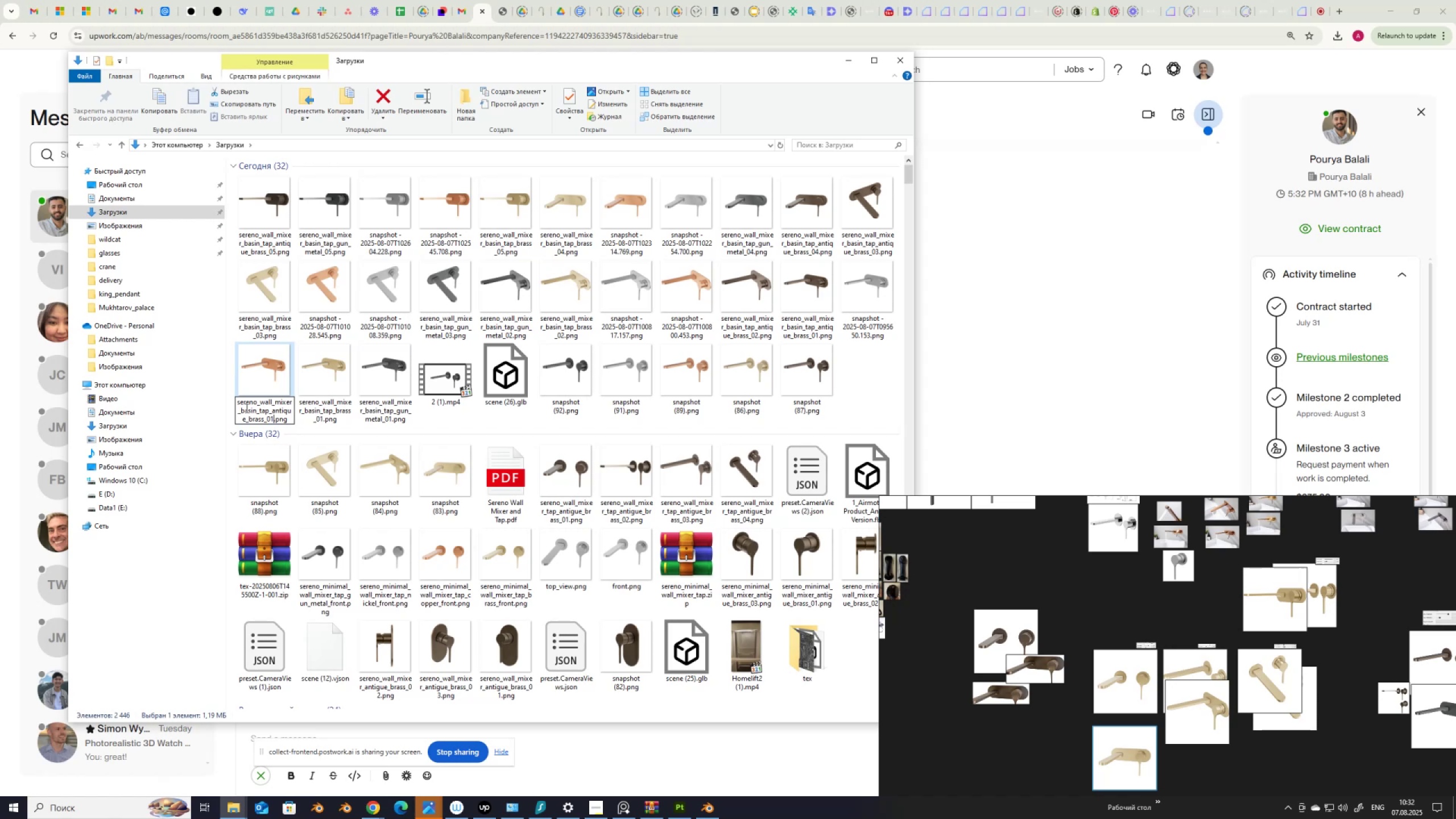 
key(ArrowLeft)
 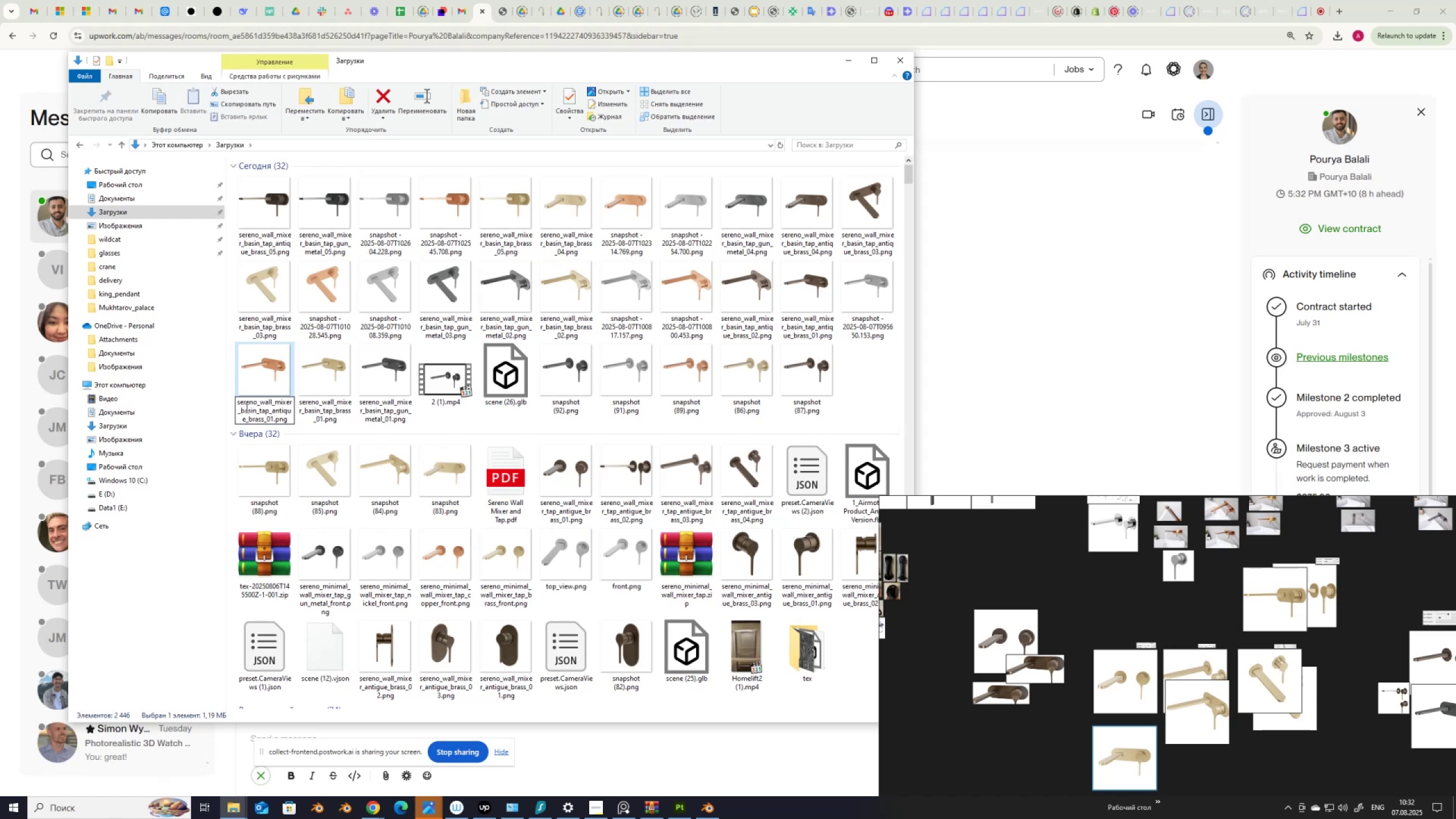 
key(ArrowLeft)
 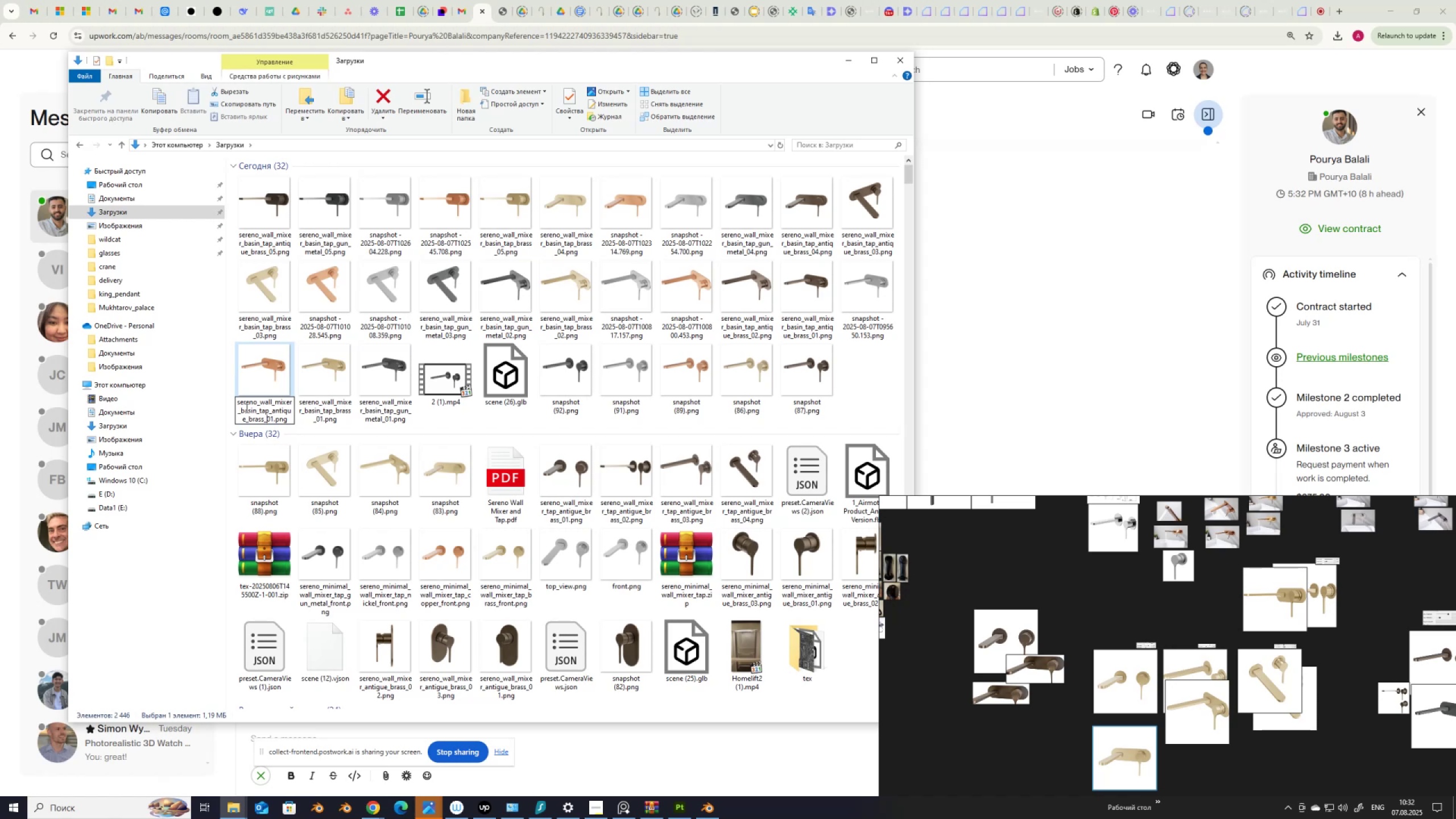 
key(ArrowLeft)
 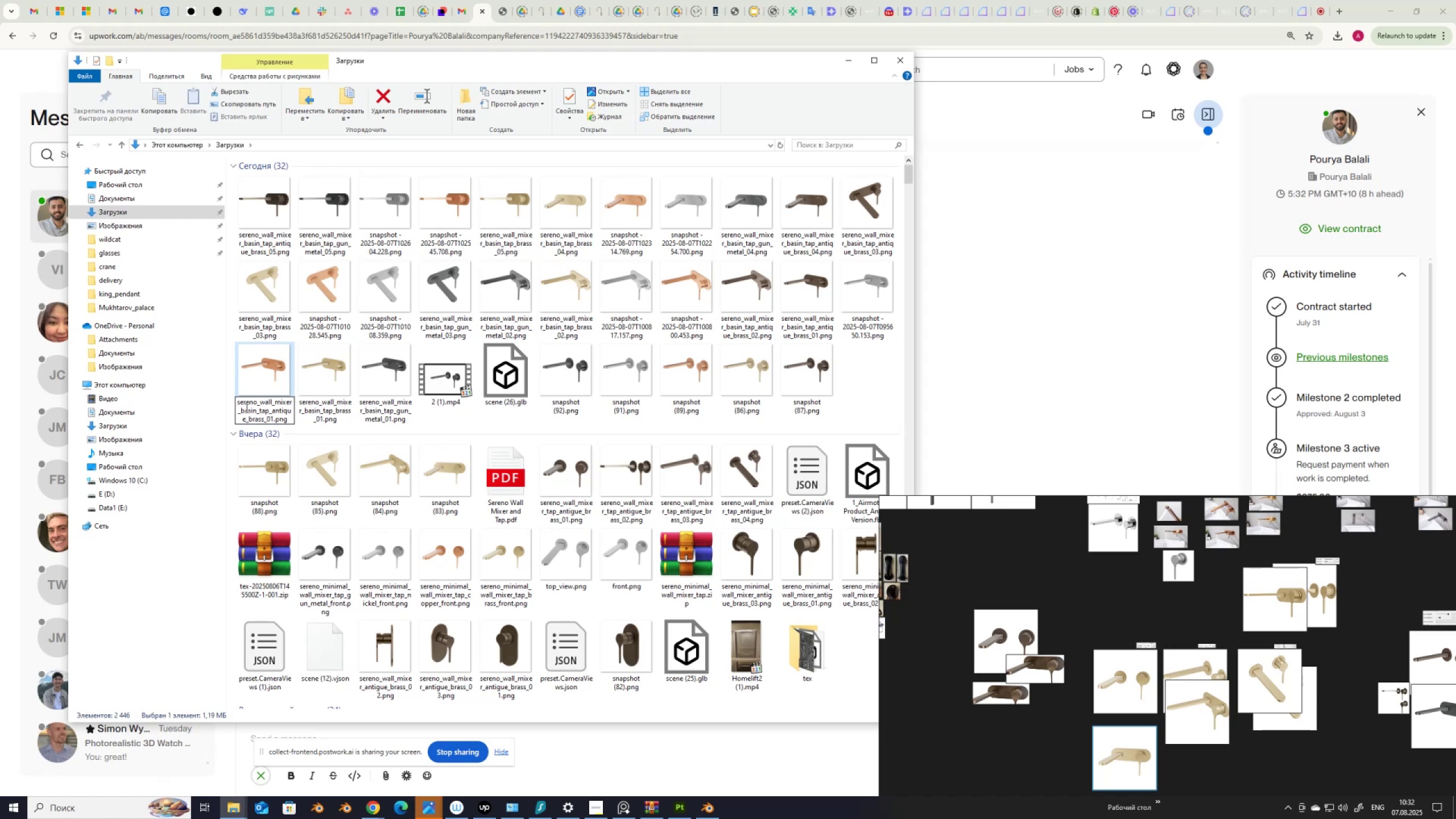 
key(Backspace)
key(Backspace)
key(Backspace)
key(Backspace)
key(Backspace)
key(Backspace)
key(Backspace)
key(Backspace)
key(Backspace)
key(Backspace)
key(Backspace)
key(Backspace)
key(Backspace)
type(copper)
 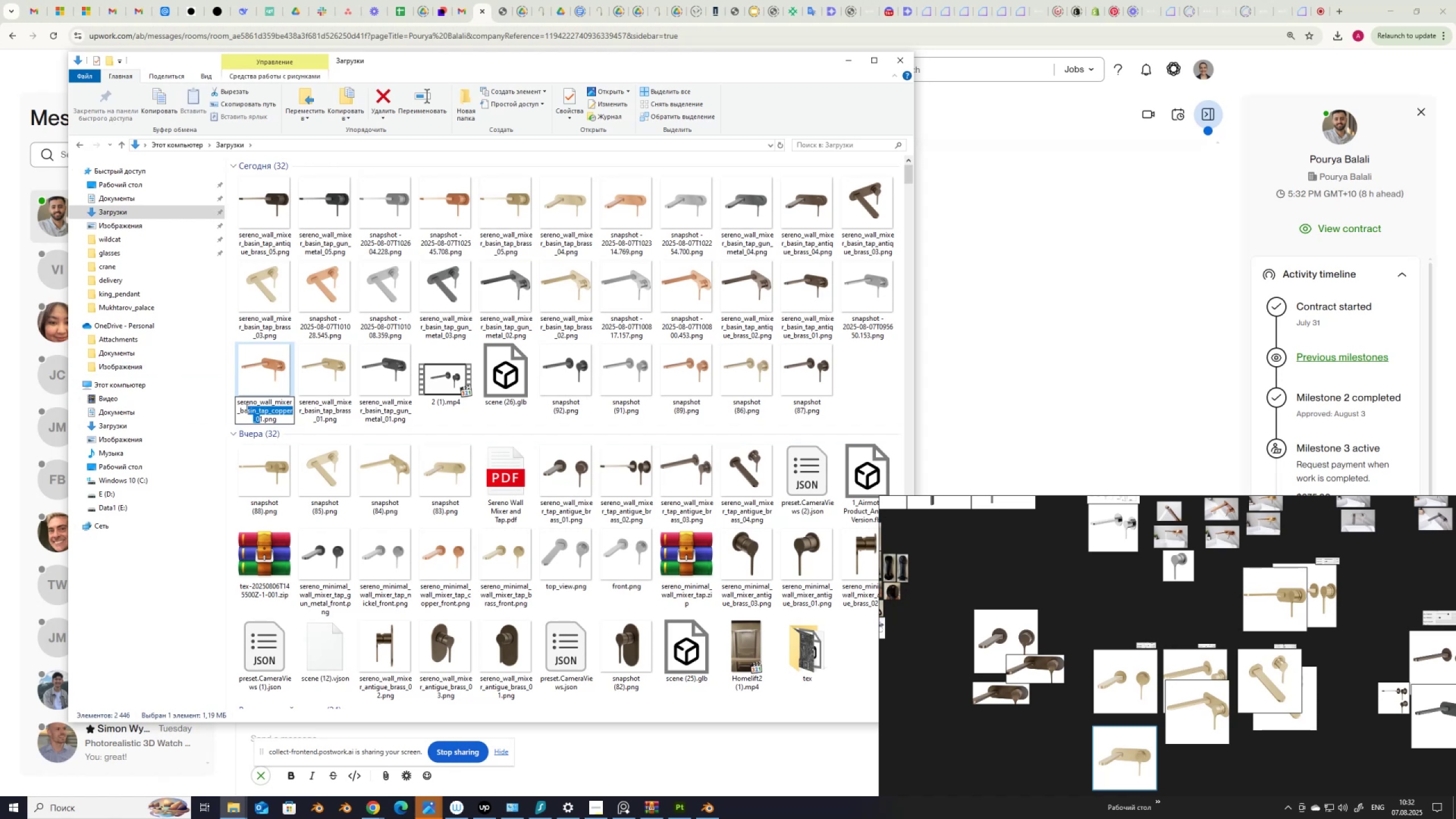 
key(Control+C)
 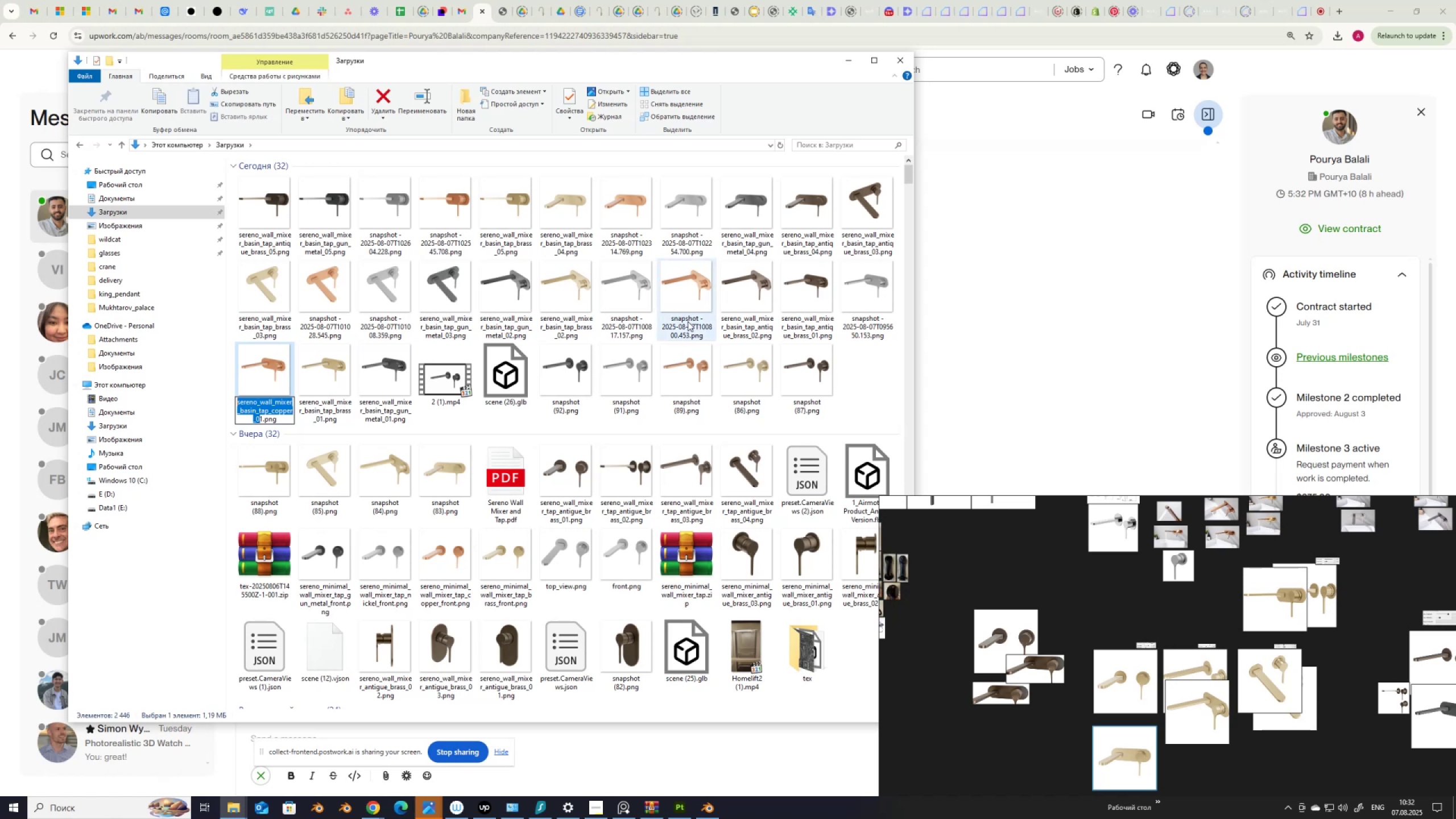 
left_click([688, 321])
 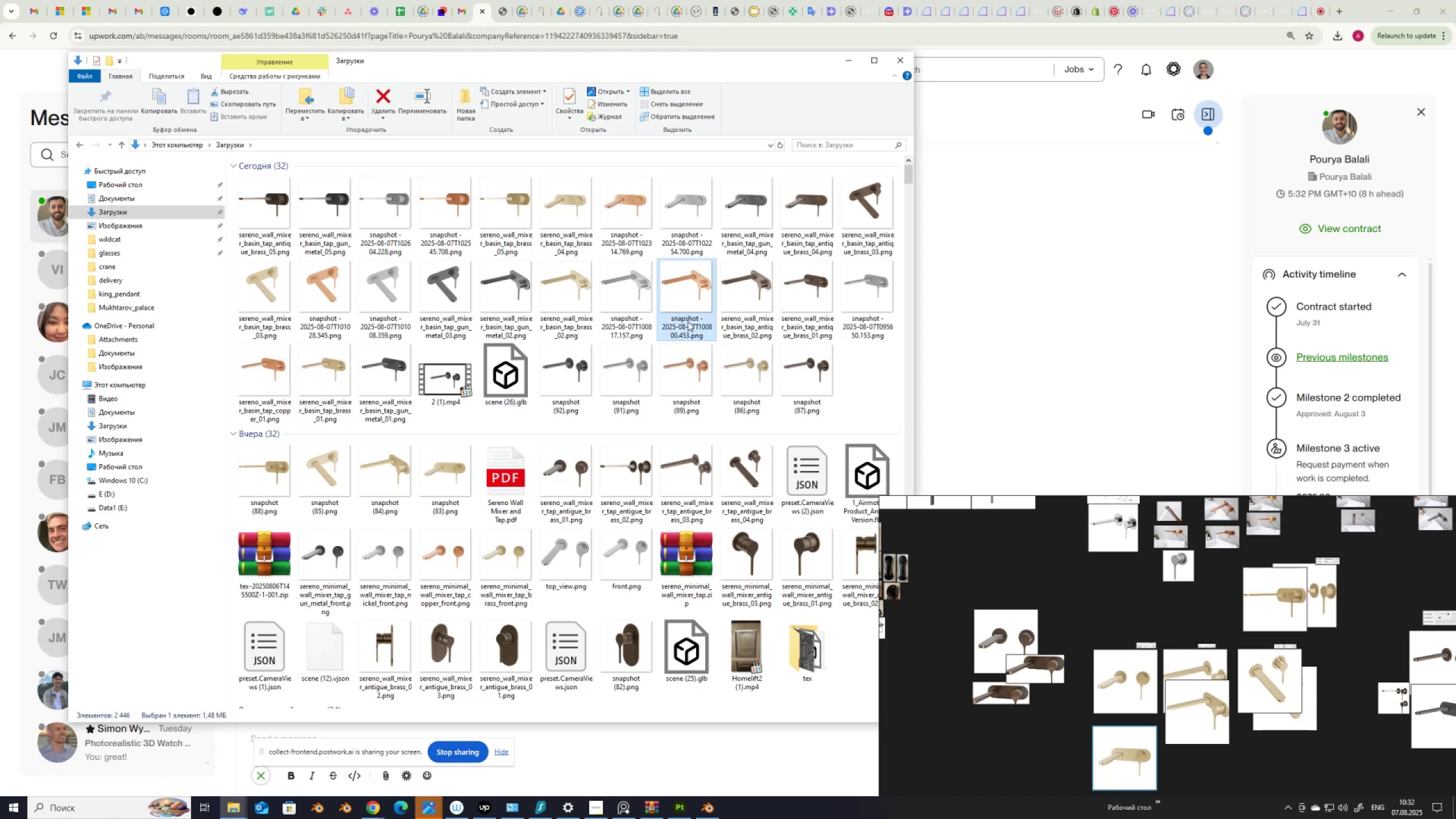 
left_click([688, 321])
 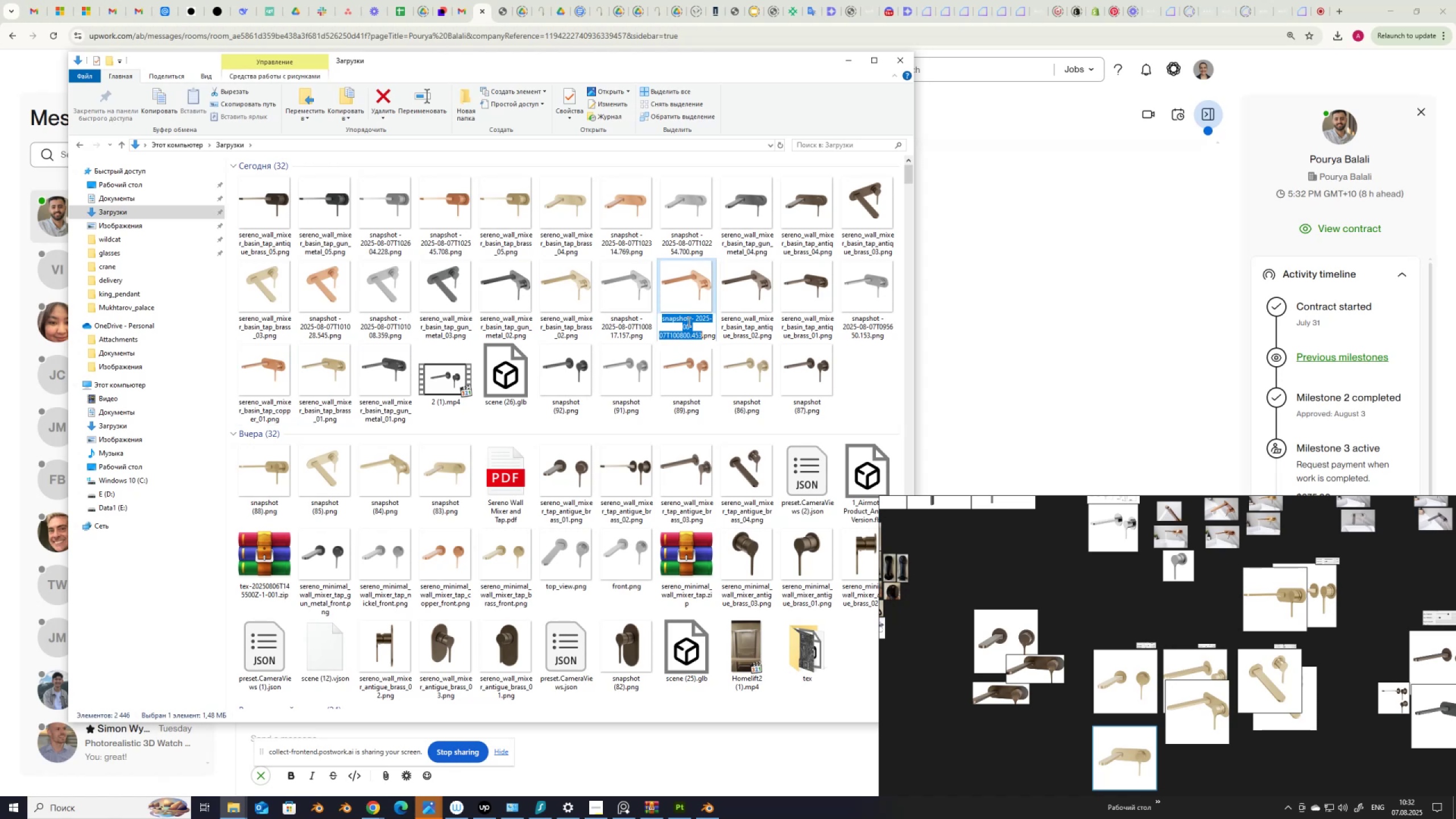 
key(Control+V)
 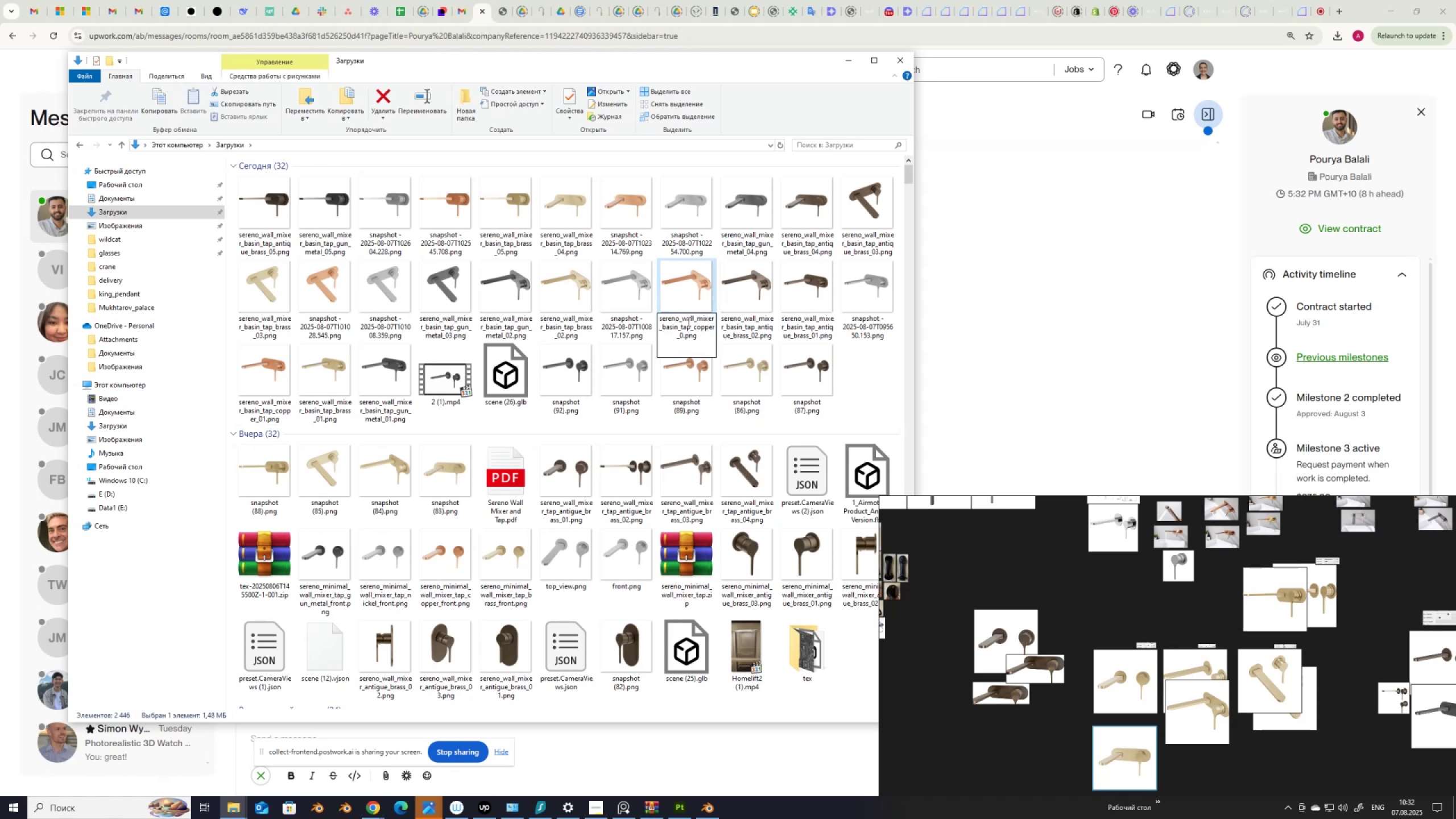 
key(Numpad2)
 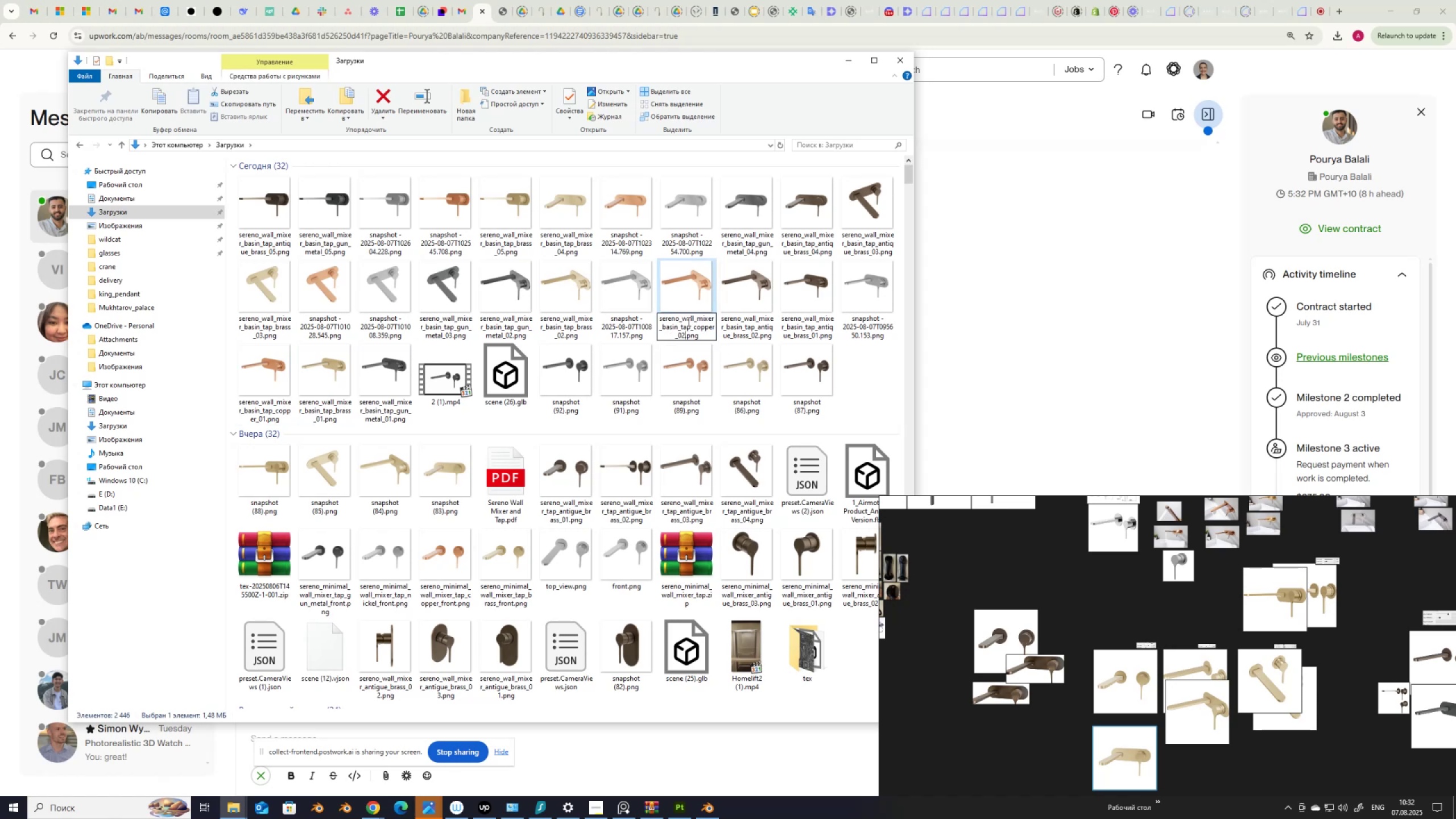 
key(NumpadEnter)
 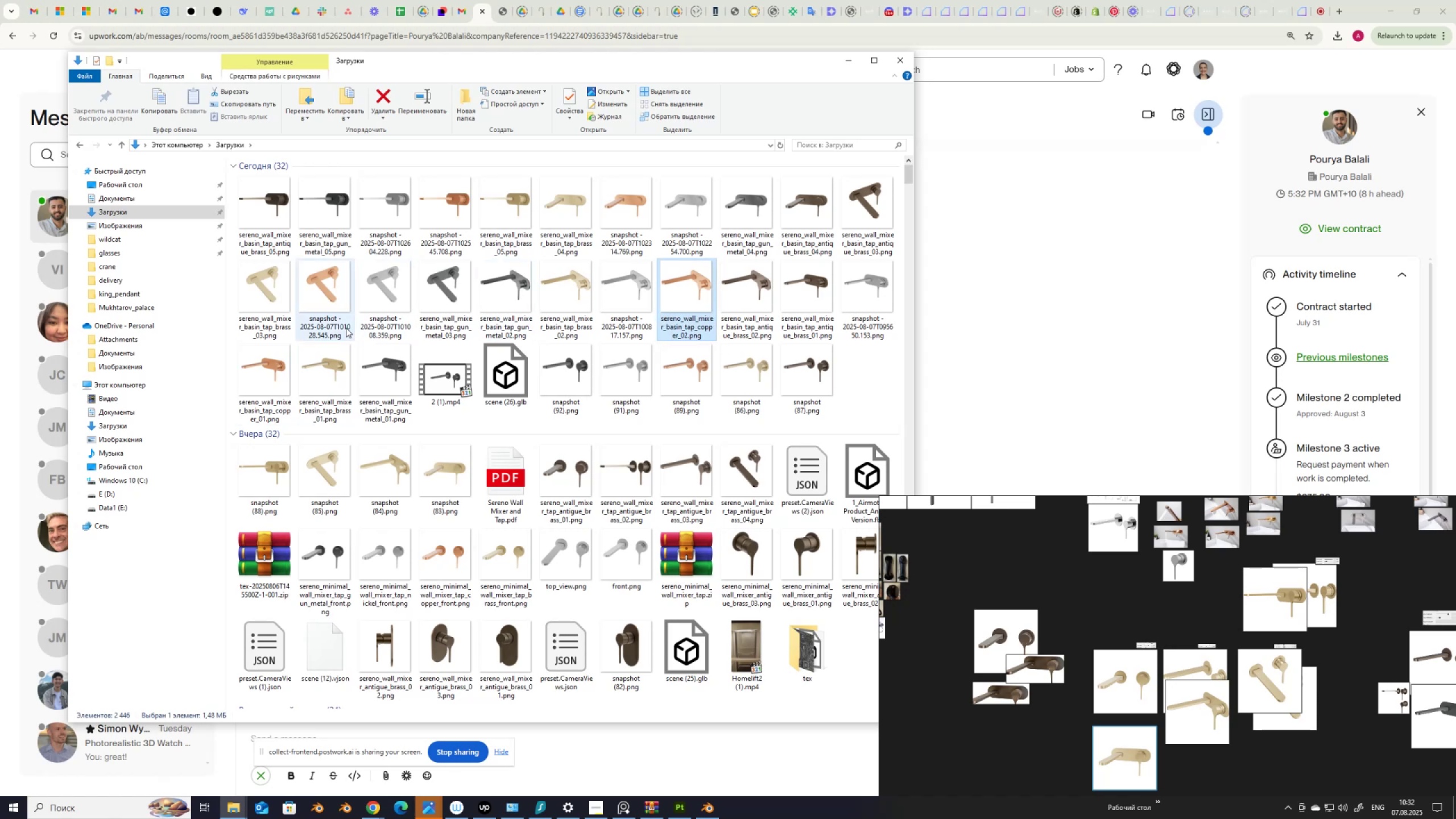 
left_click([331, 328])
 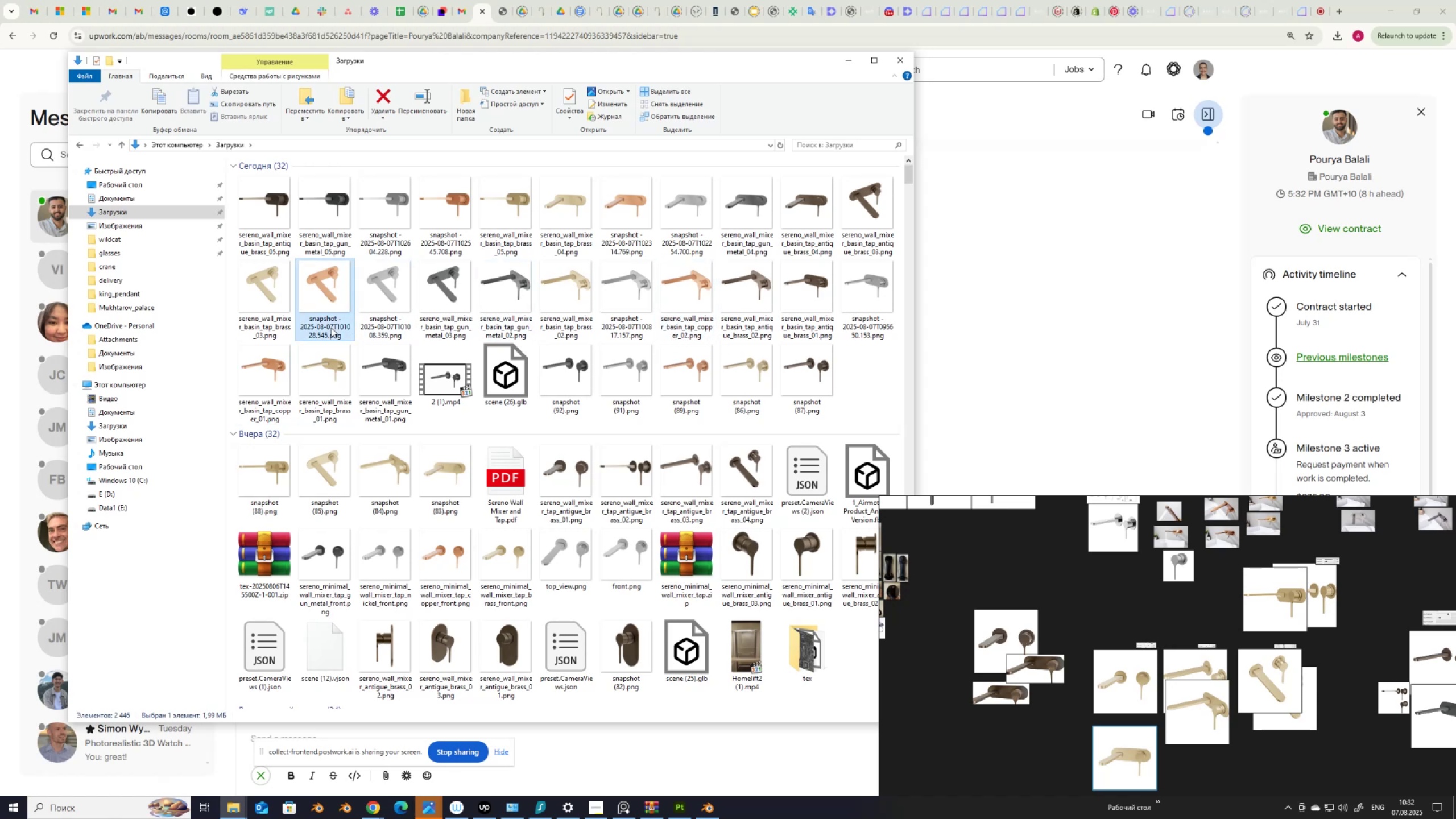 
left_click([331, 328])
 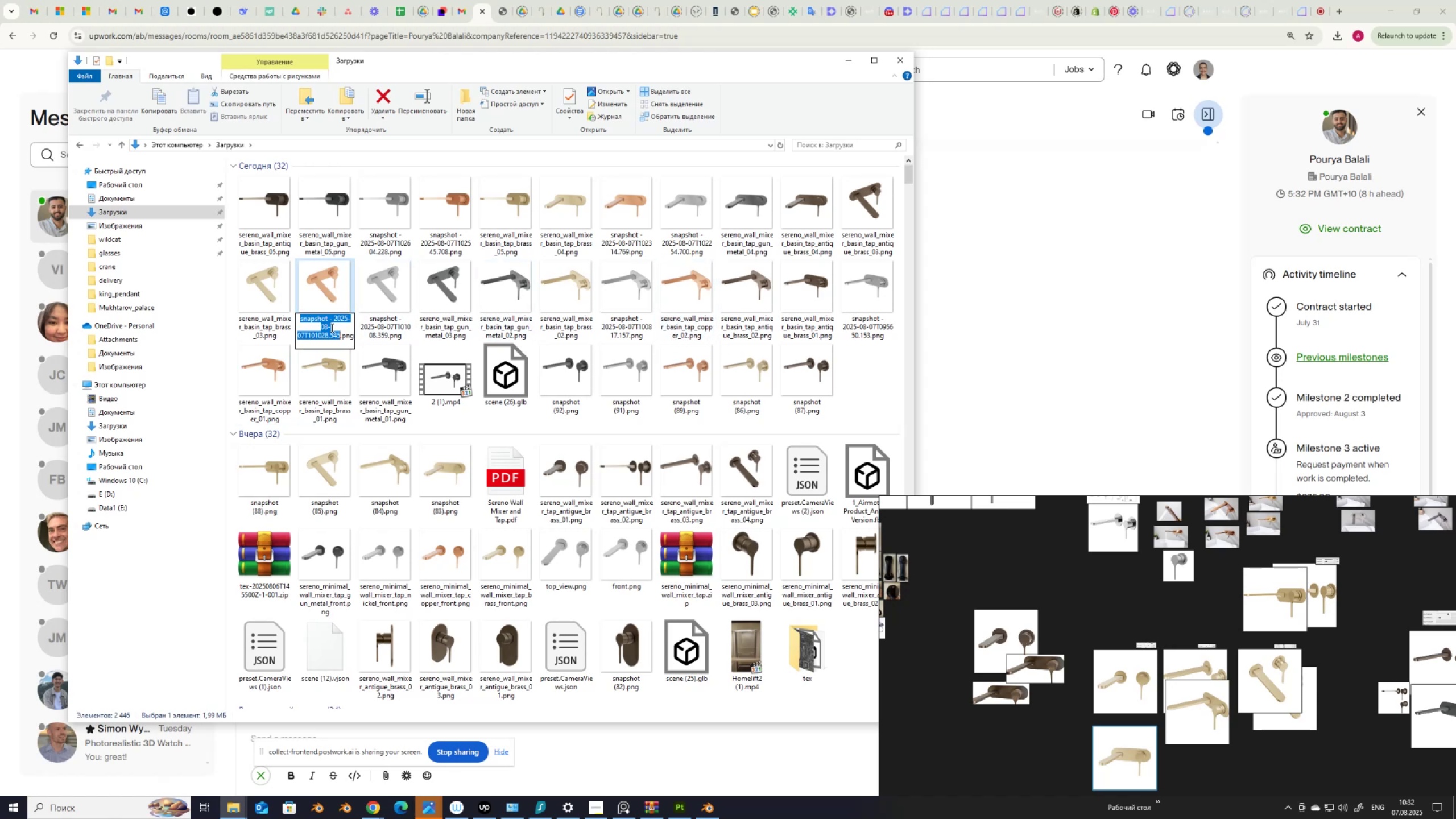 
key(Control+V)
 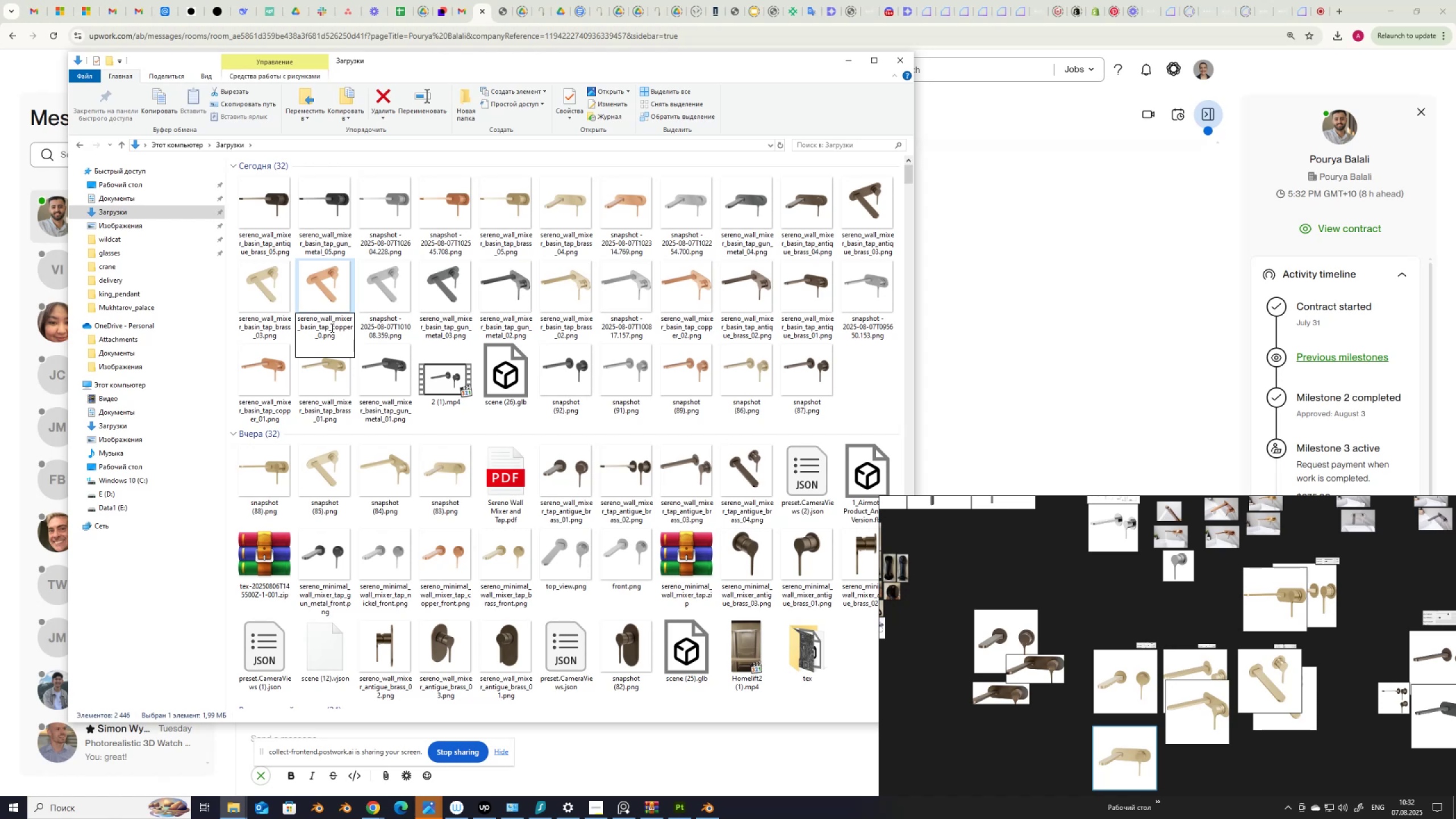 
key(Numpad3)
 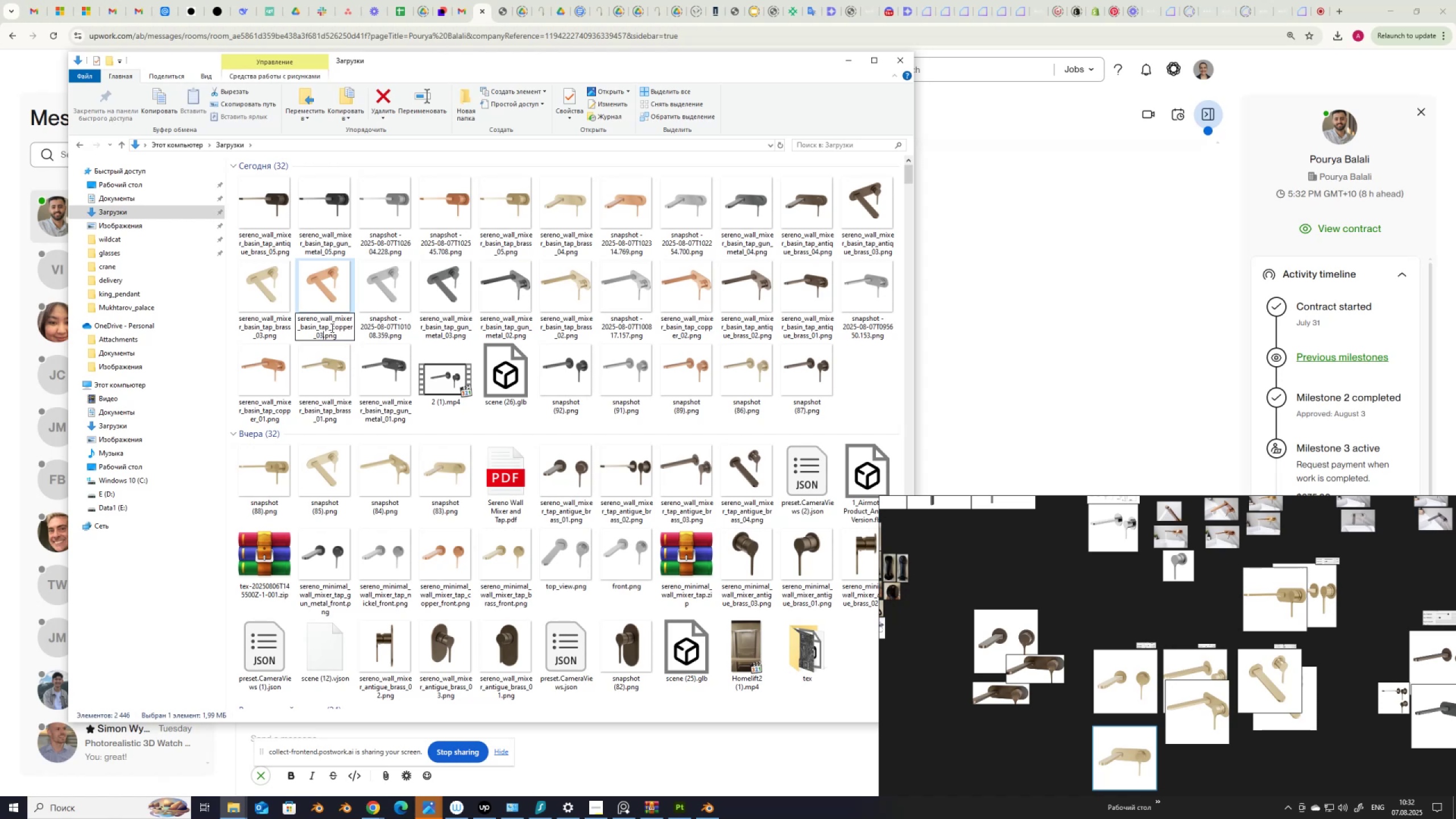 
key(NumpadEnter)
 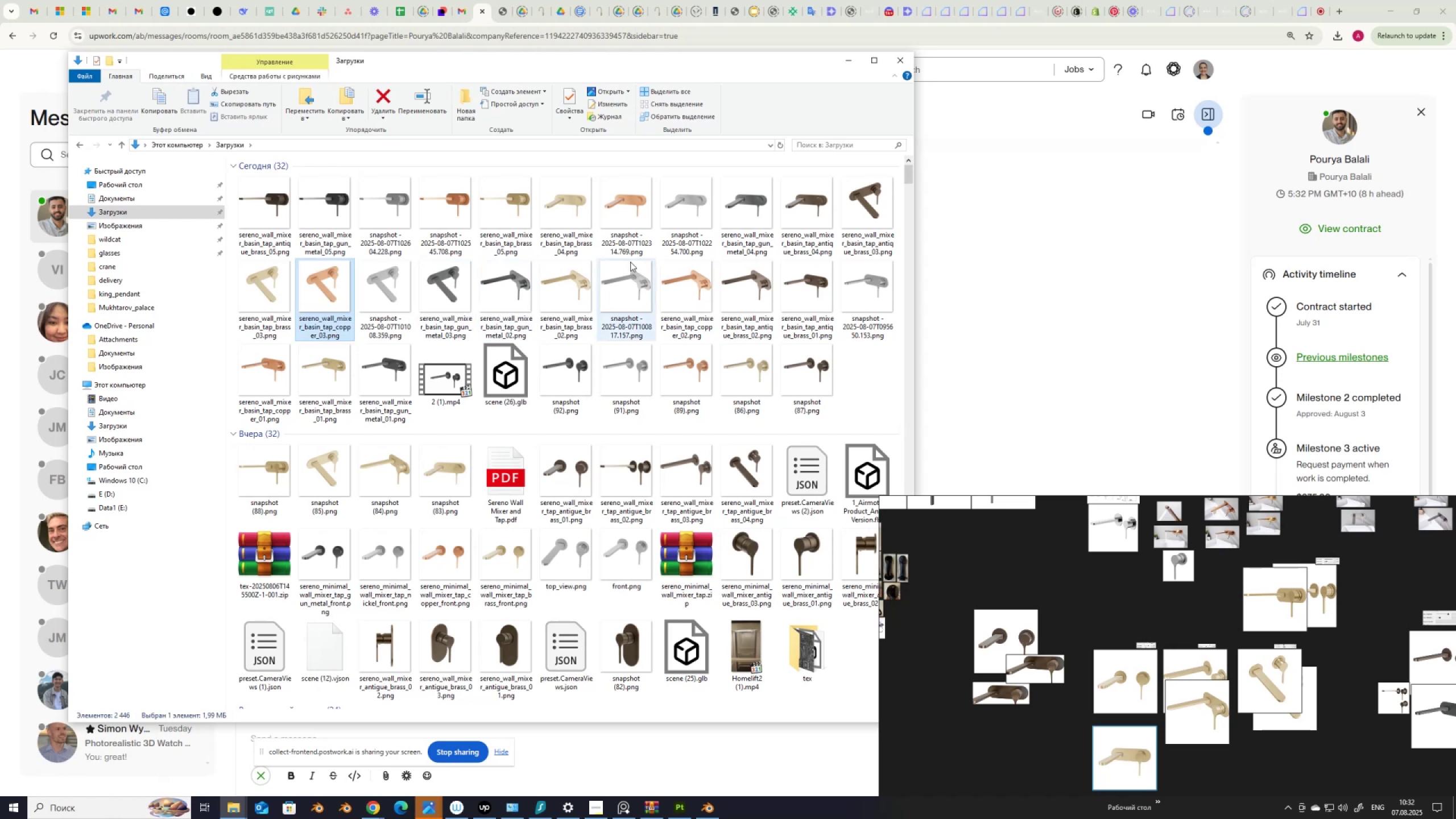 
left_click([634, 247])
 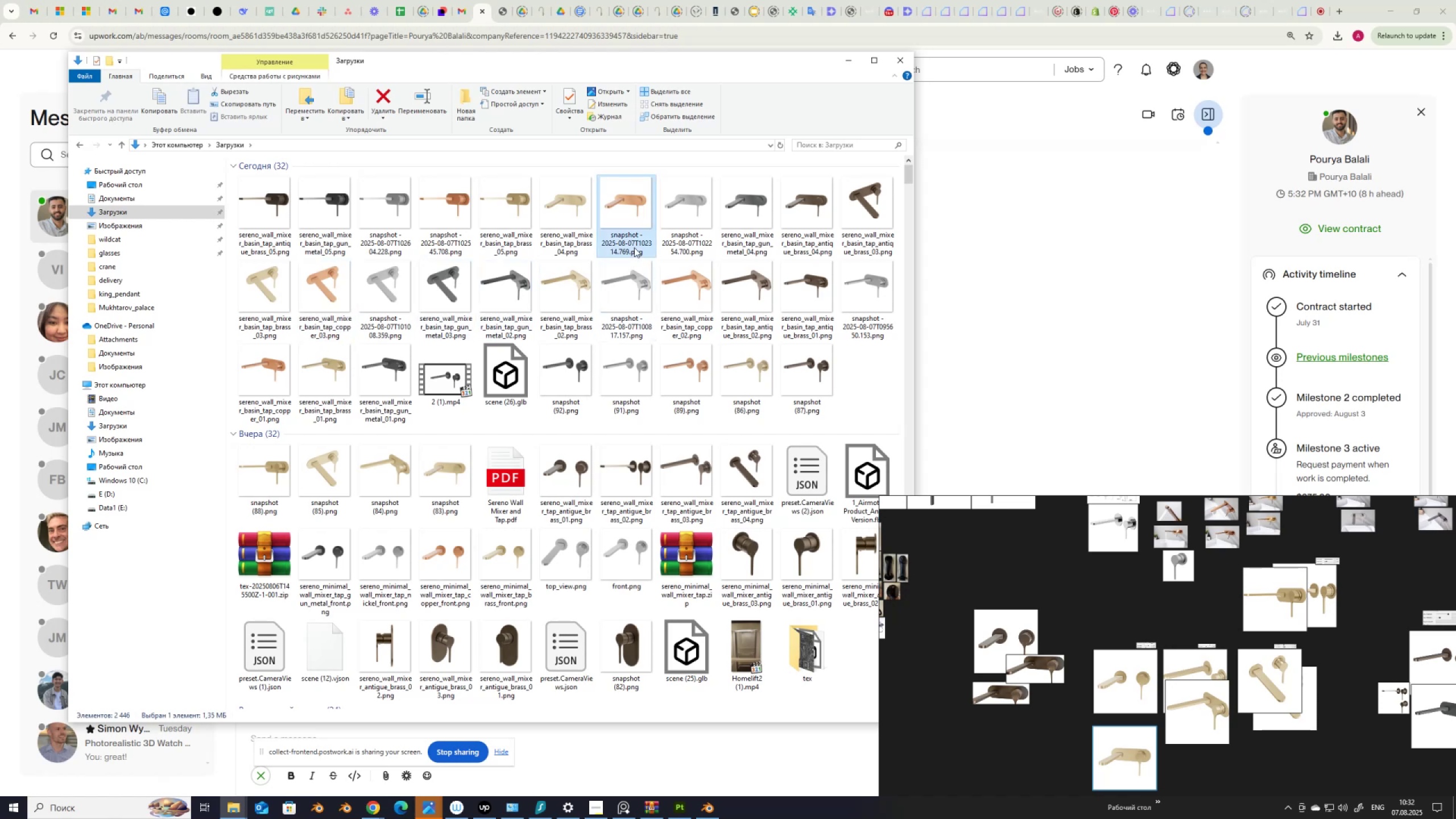 
left_click([634, 247])
 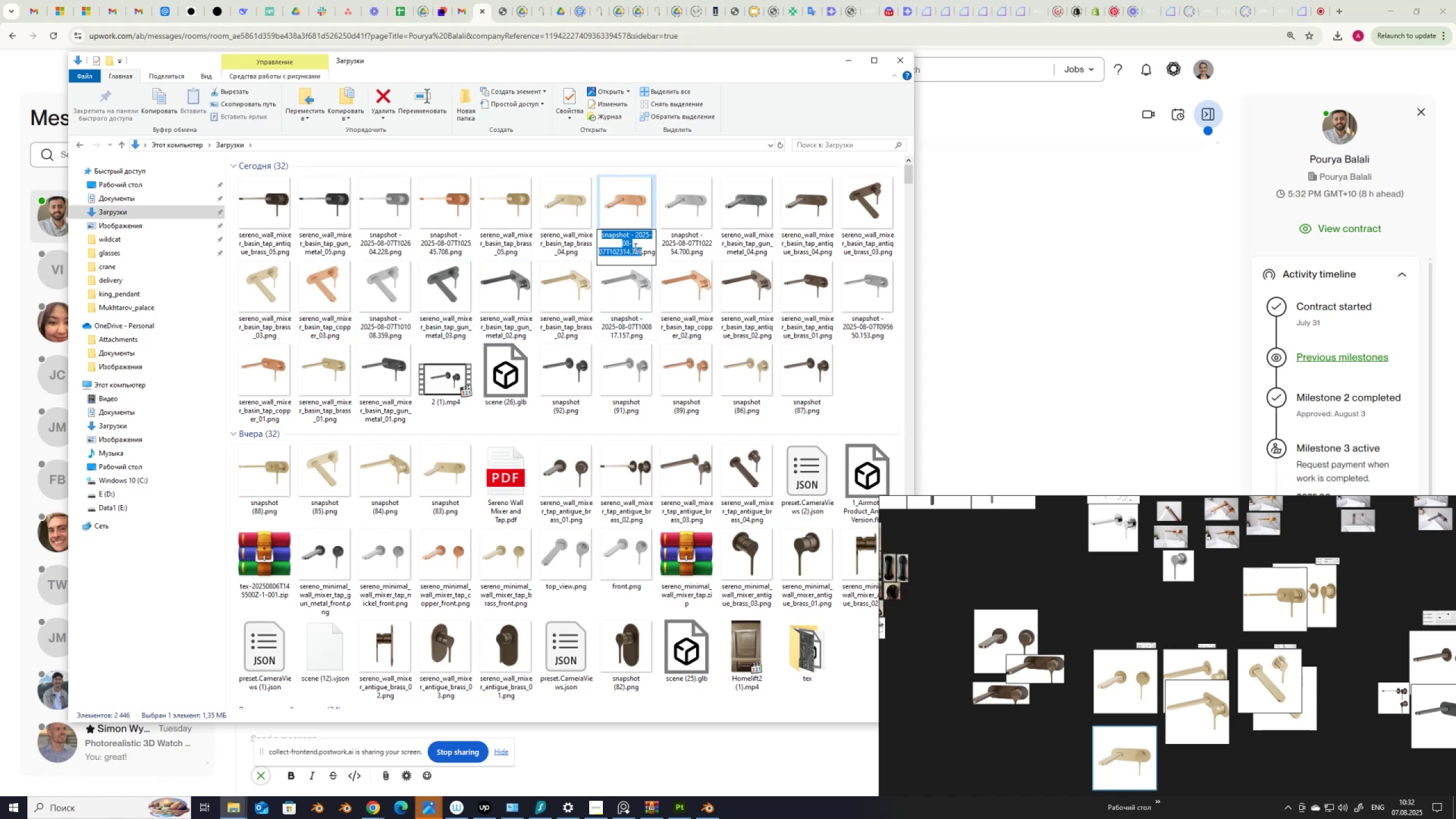 
key(Control+V)
 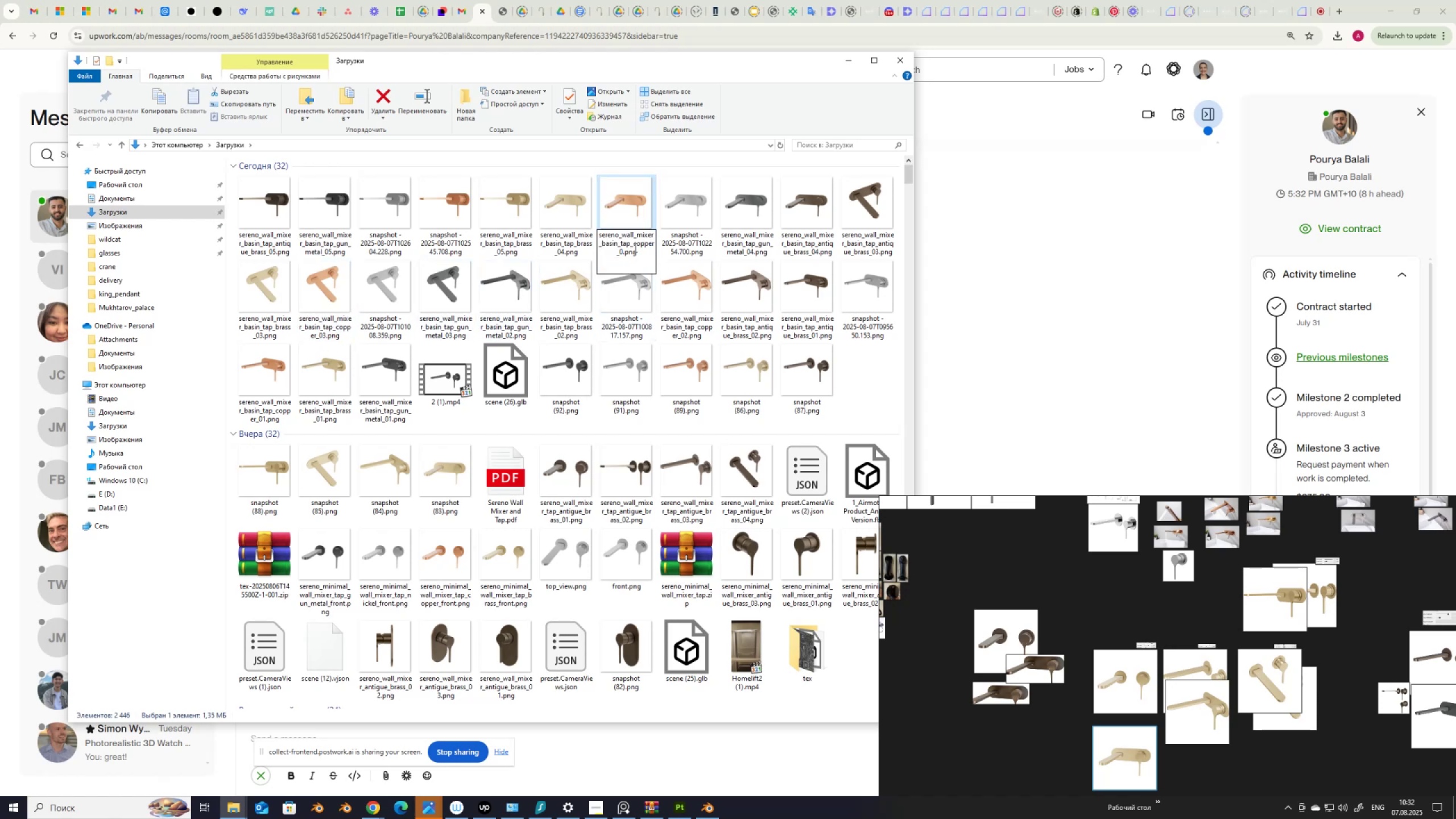 
key(Numpad4)
 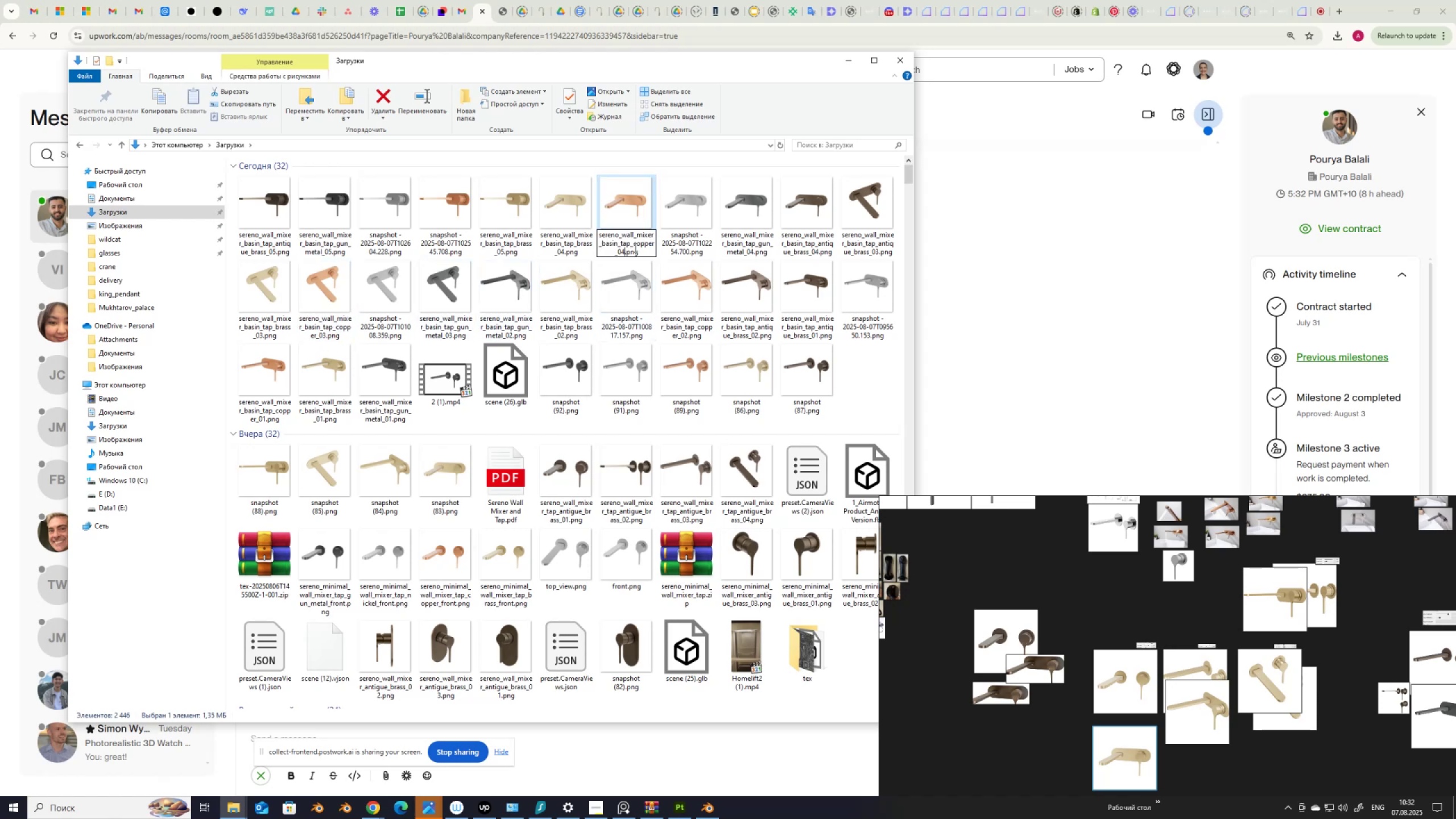 
key(NumpadEnter)
 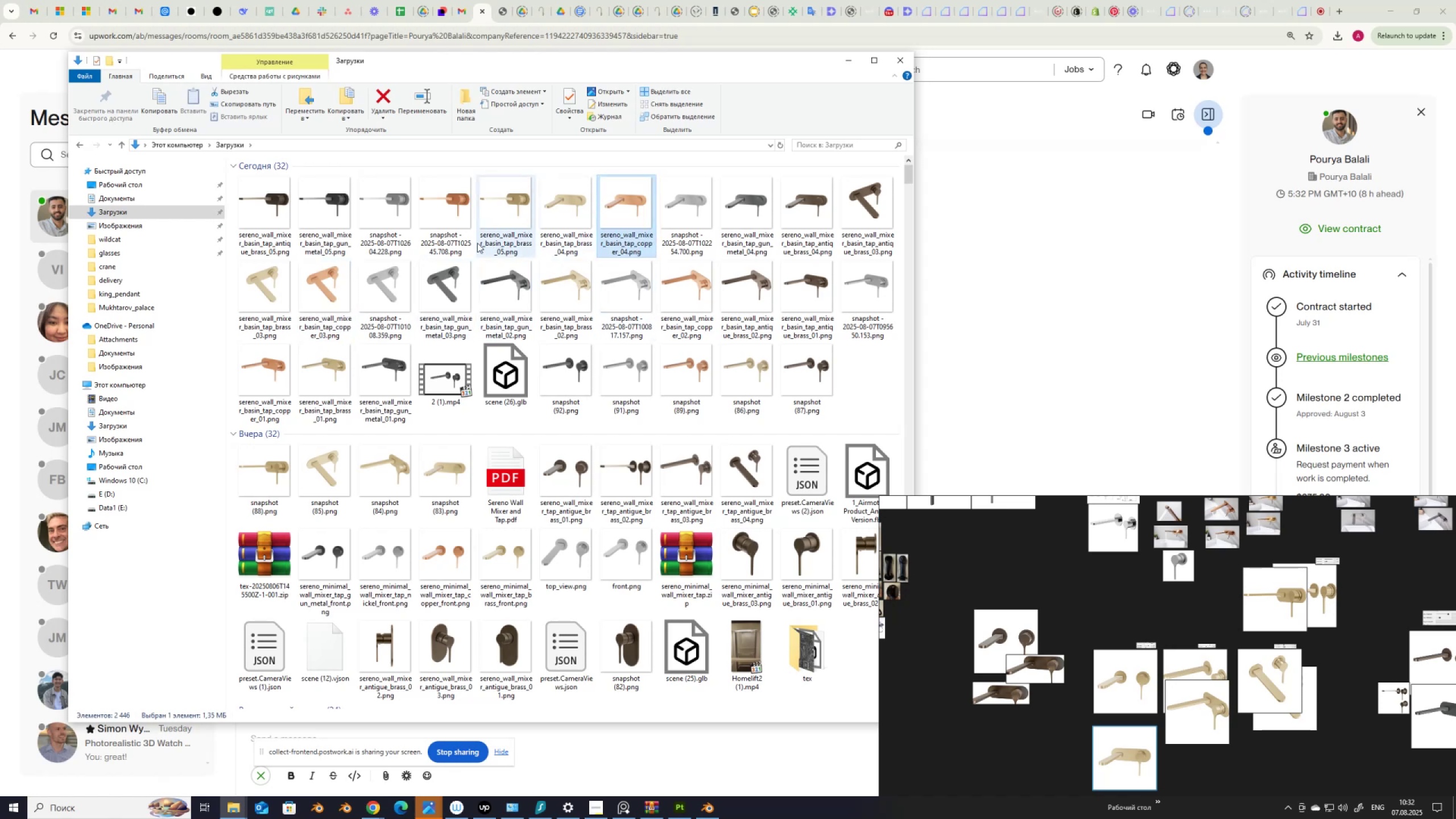 
left_click([439, 246])
 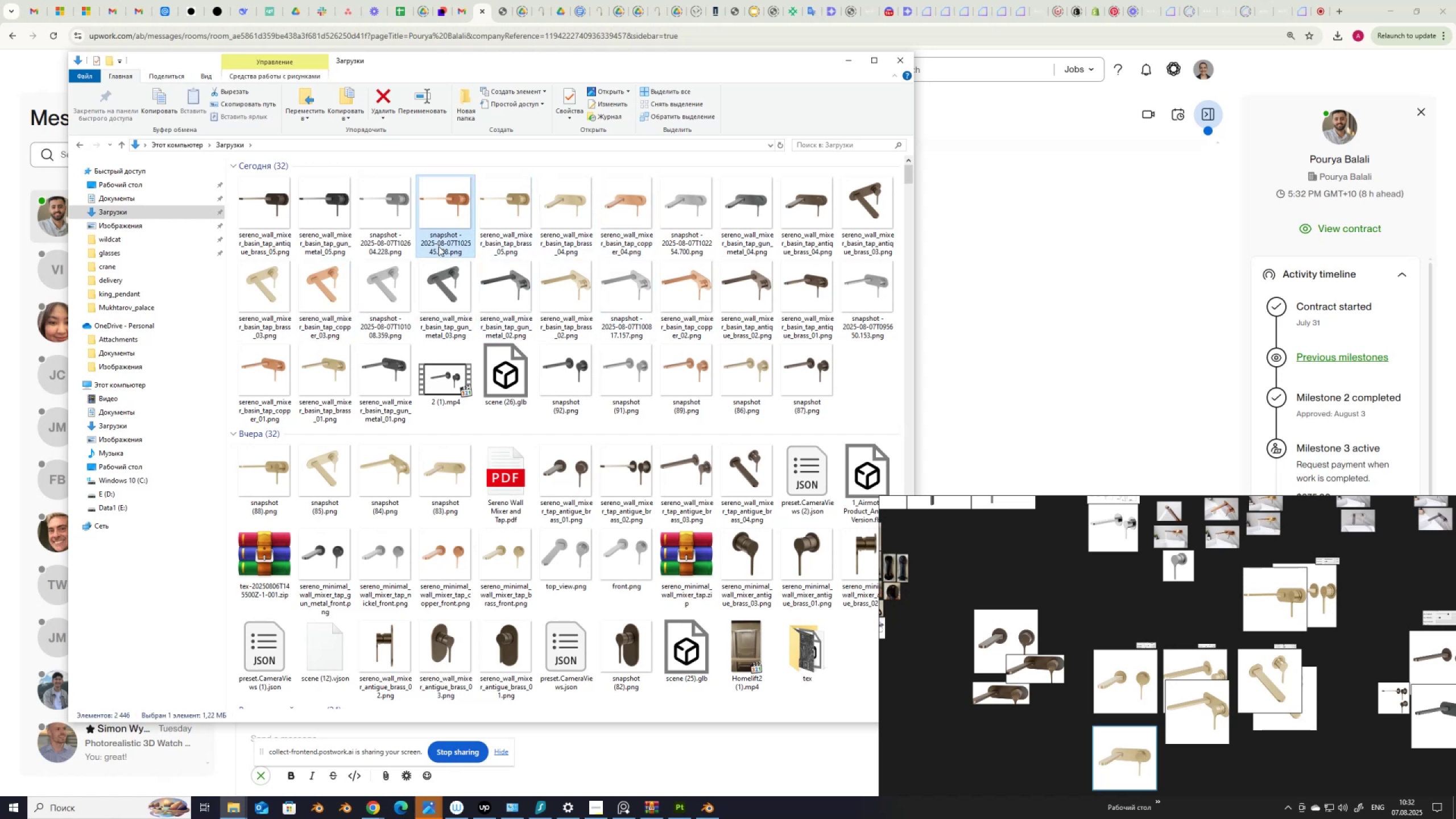 
left_click([439, 246])
 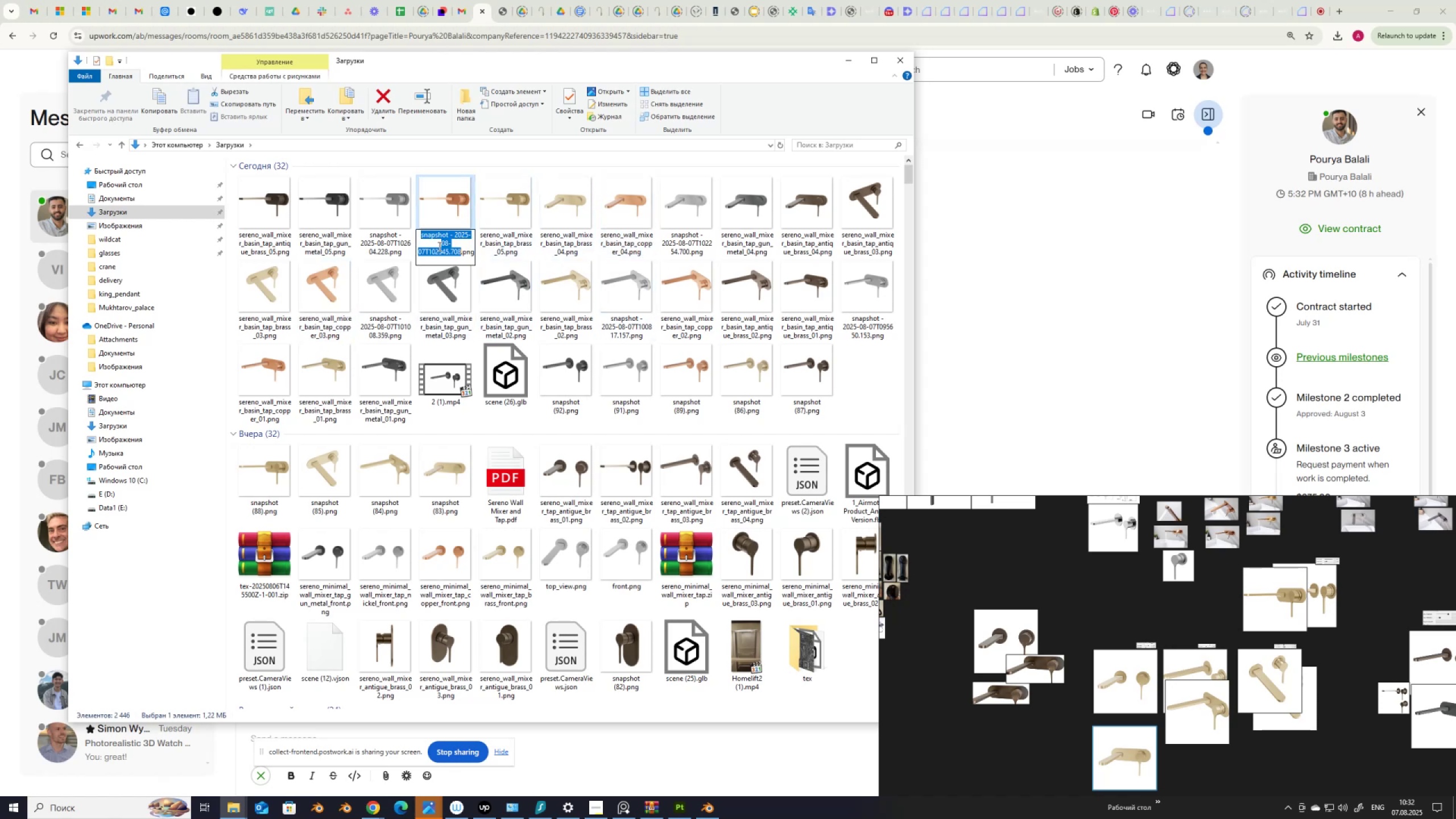 
key(Control+V)
 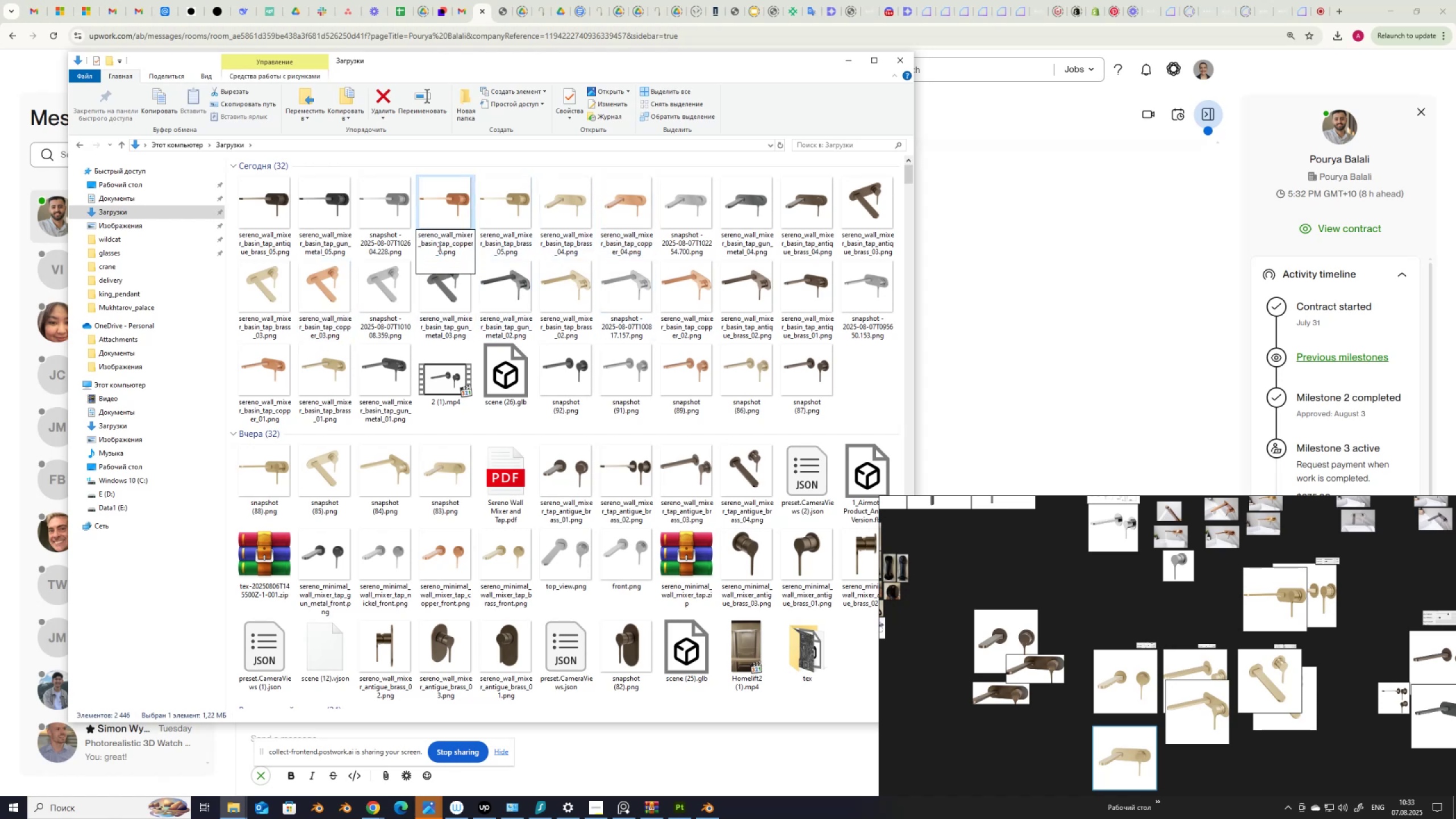 
key(Numpad5)
 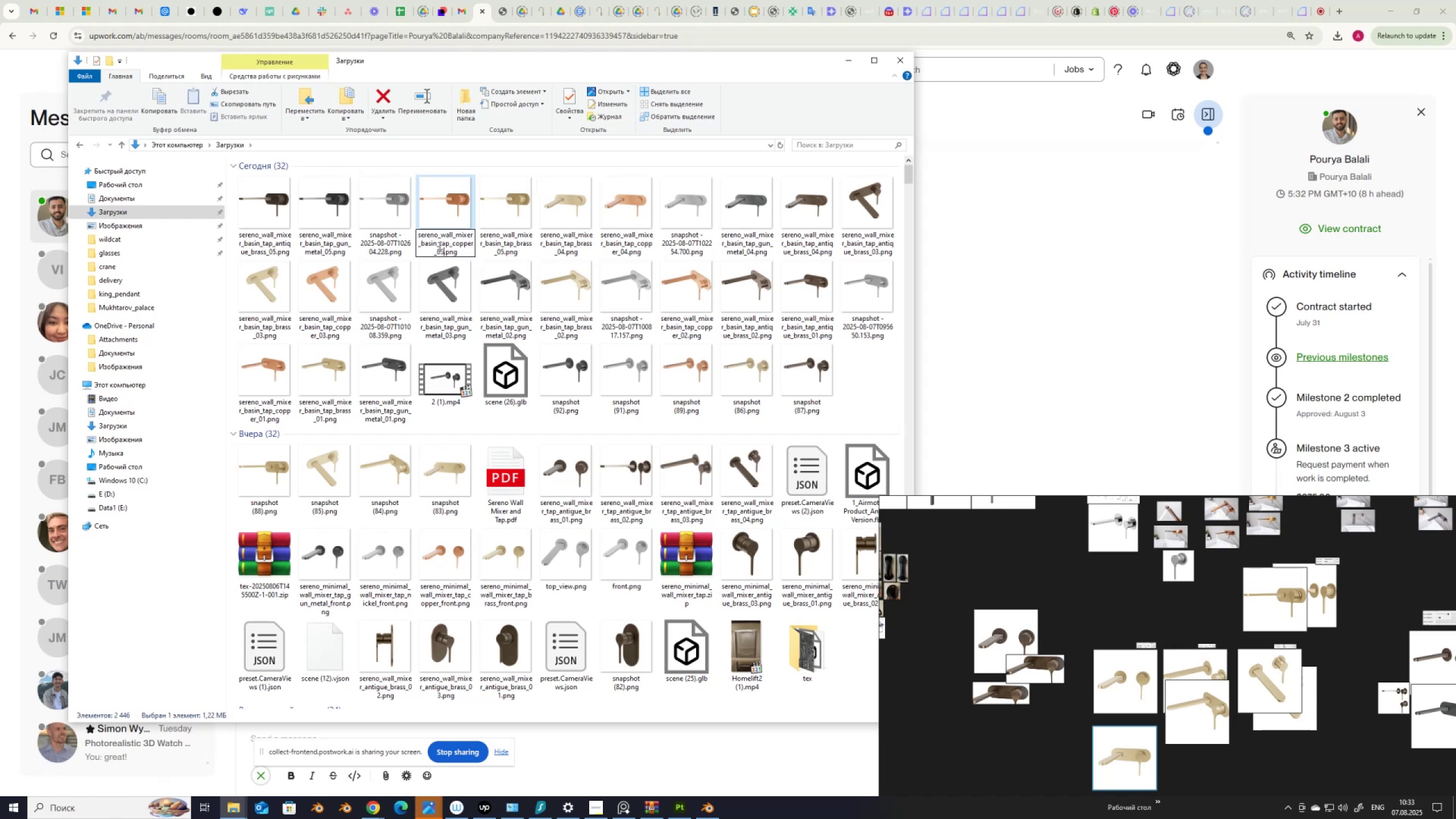 
key(NumpadEnter)
 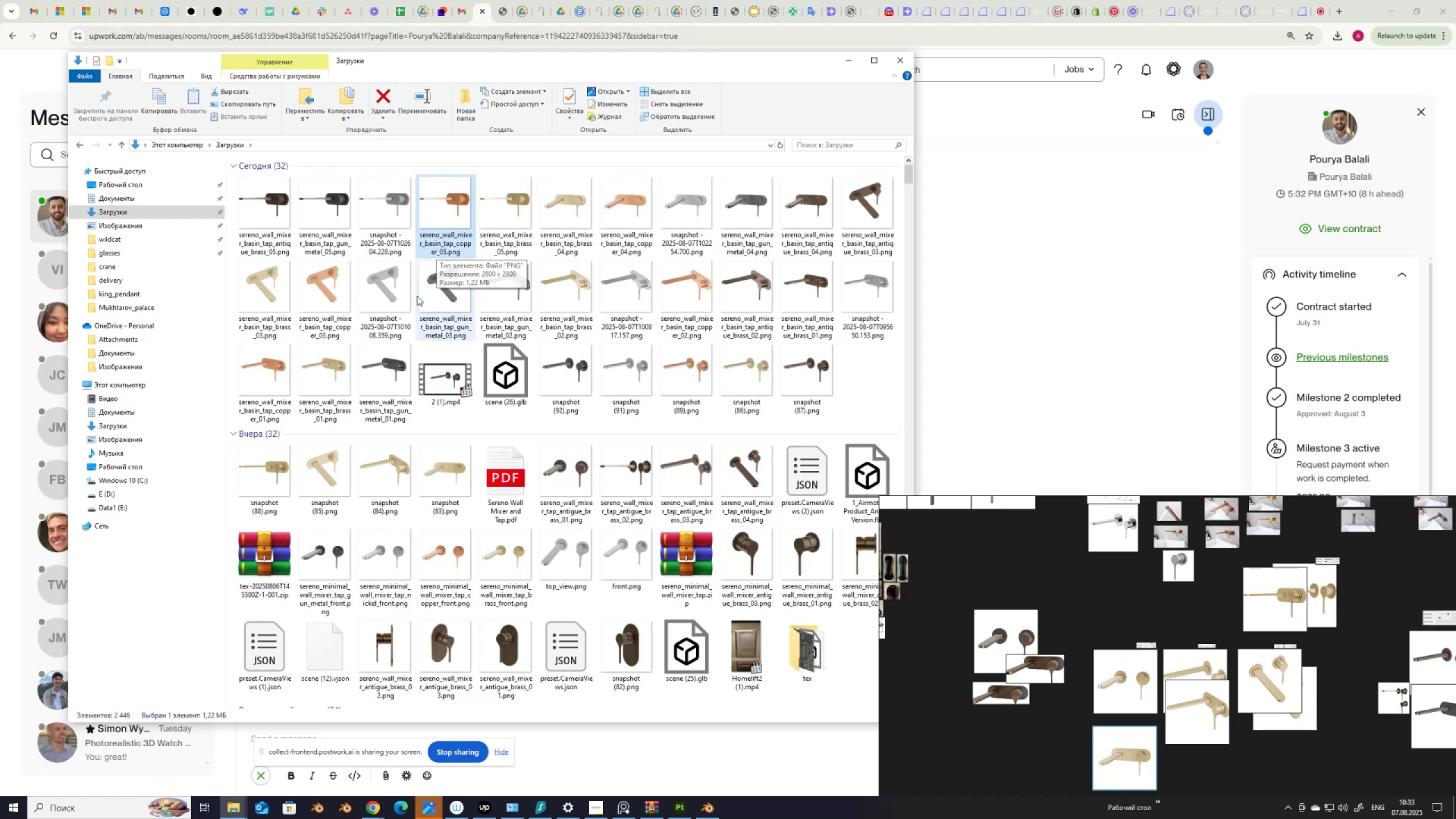 
left_click([378, 321])
 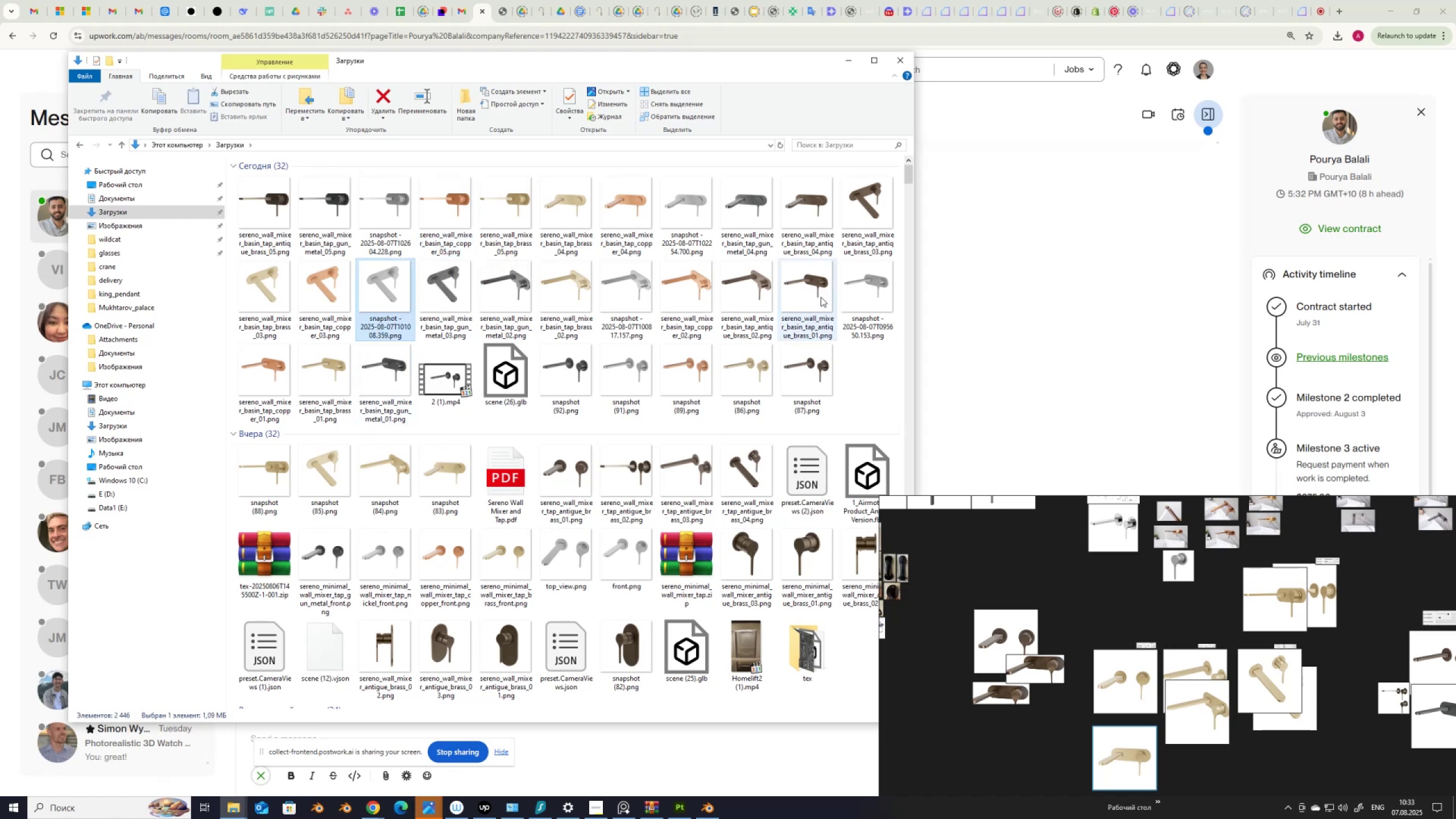 
left_click([867, 318])
 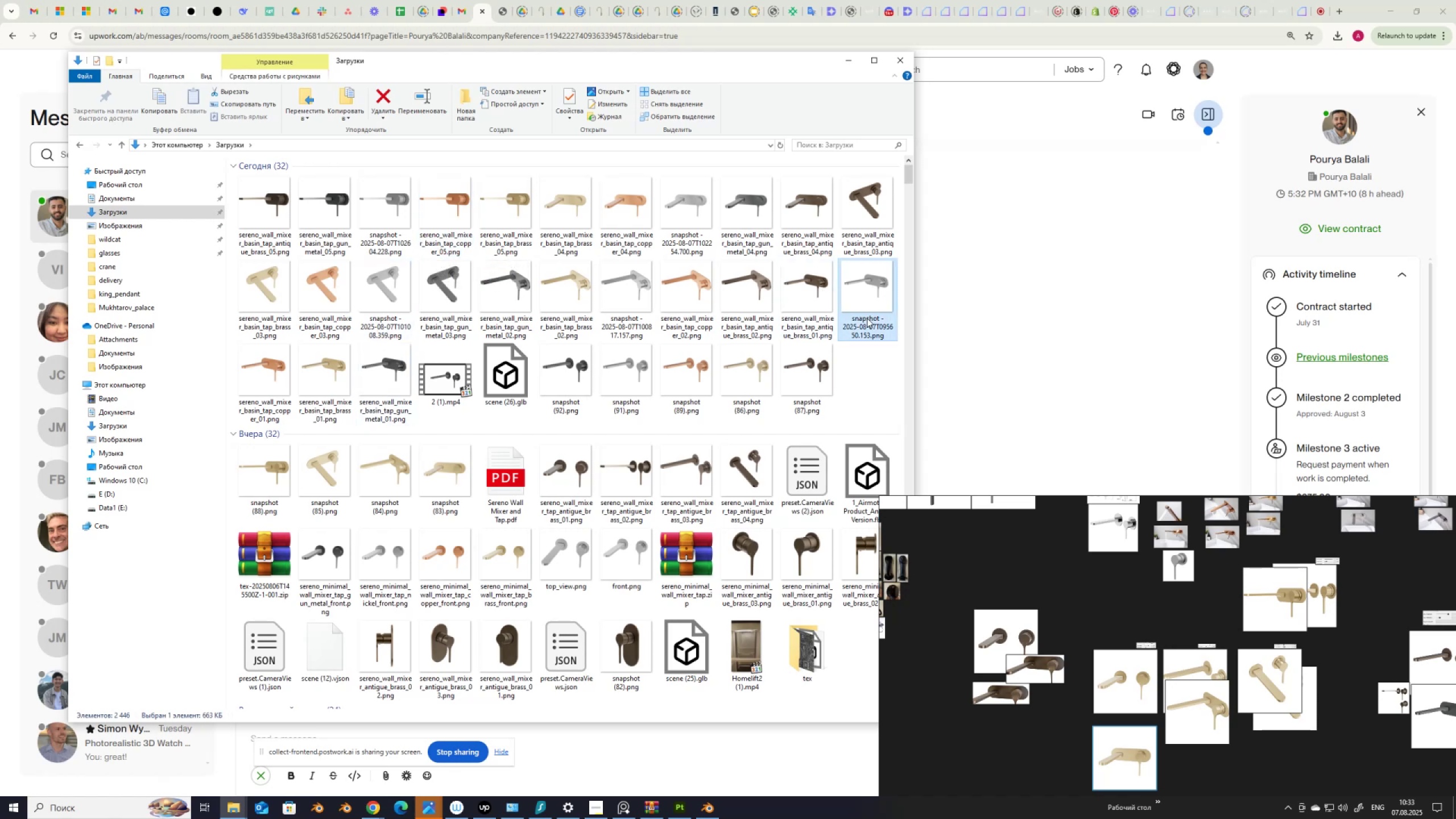 
left_click([867, 318])
 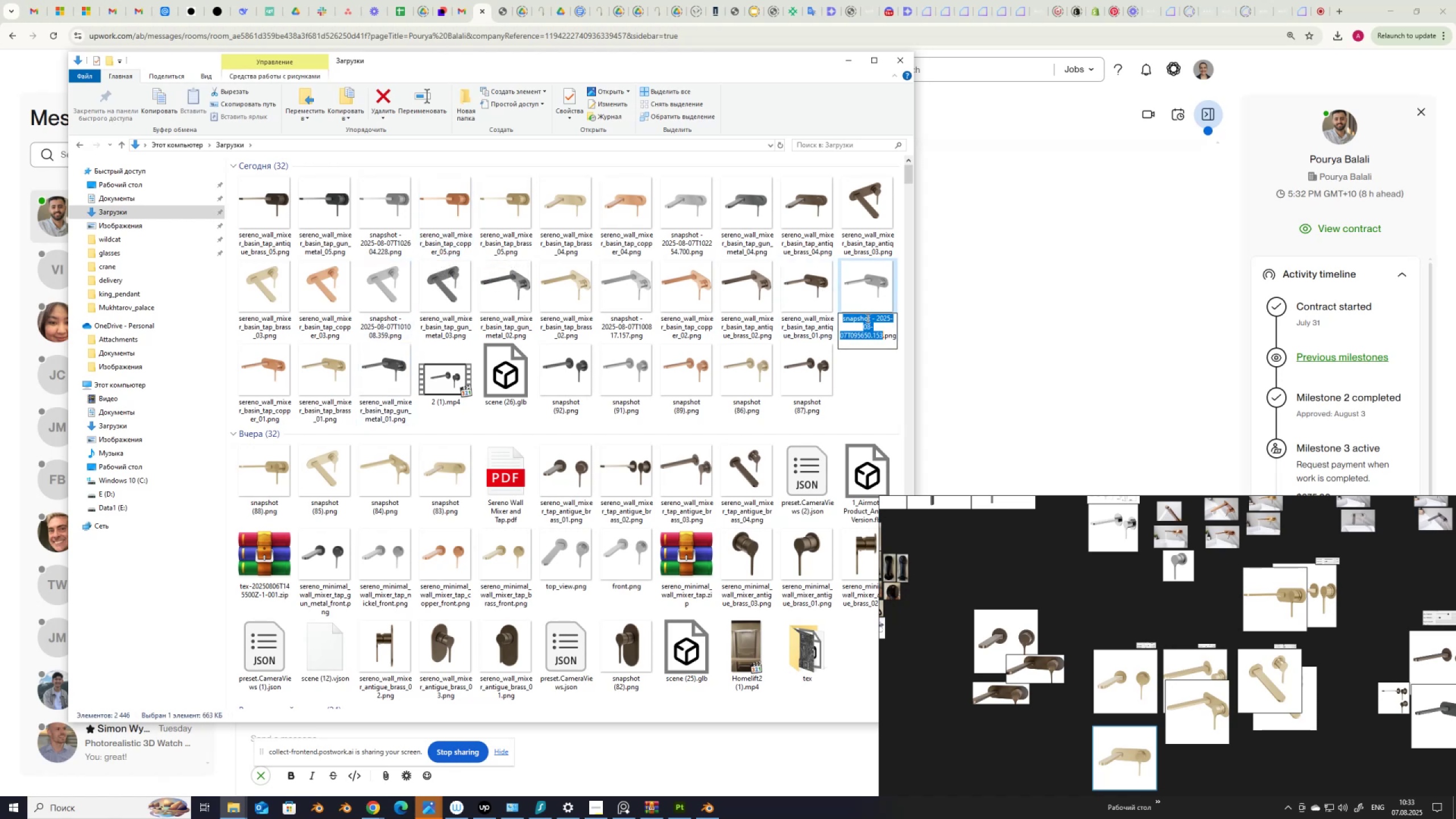 
key(Control+V)
 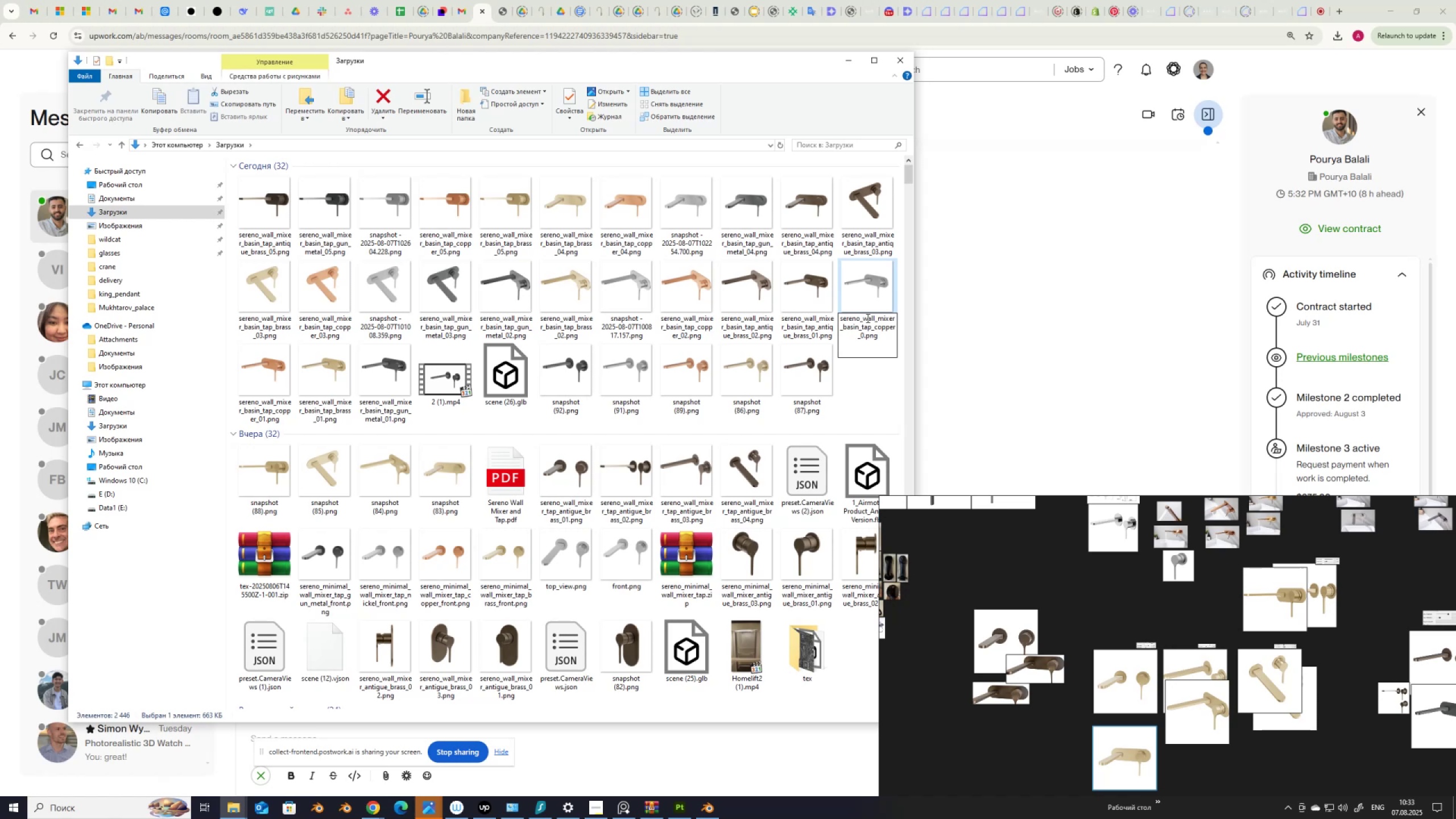 
key(Numpad1)
 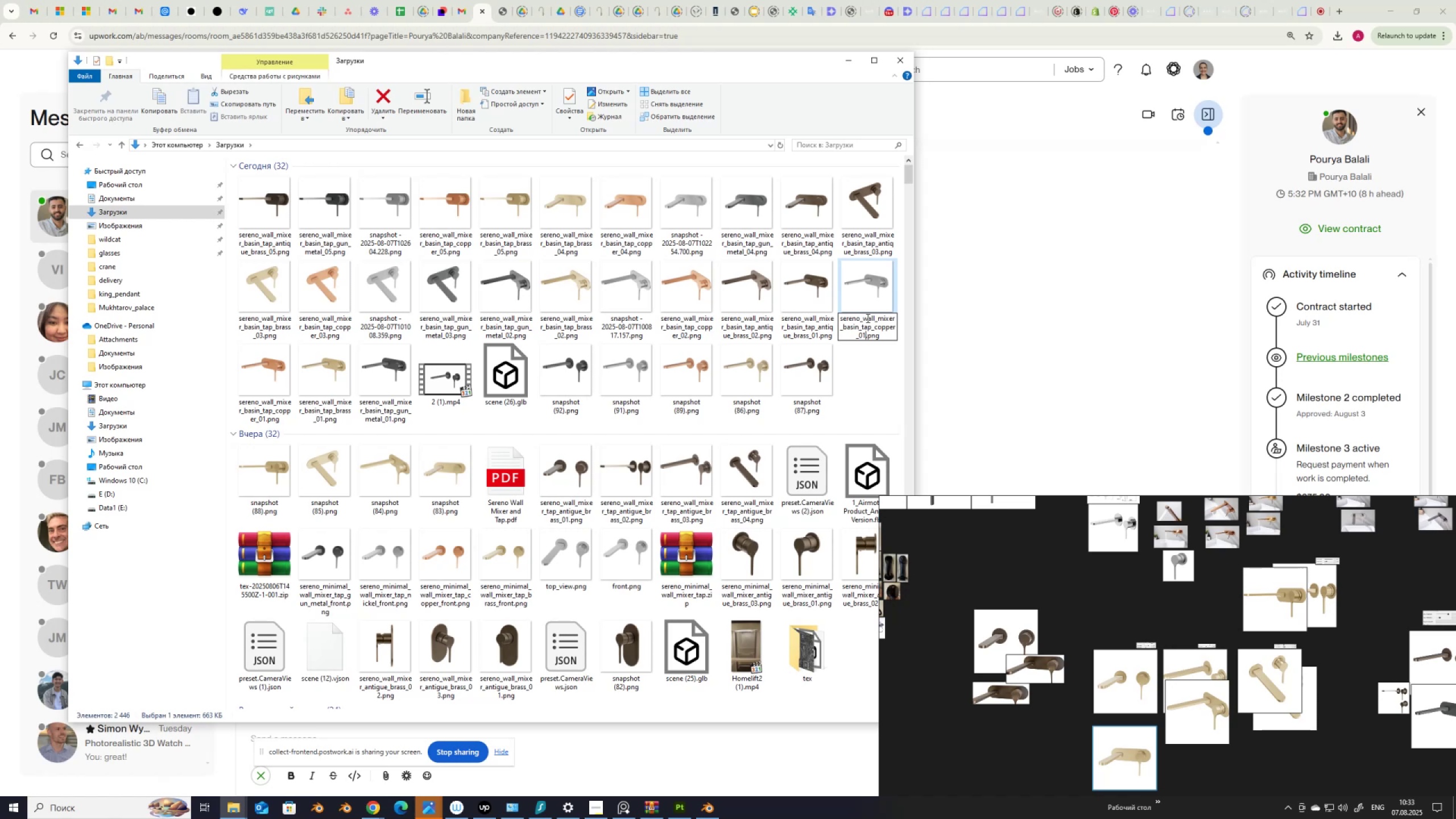 
key(ArrowLeft)
 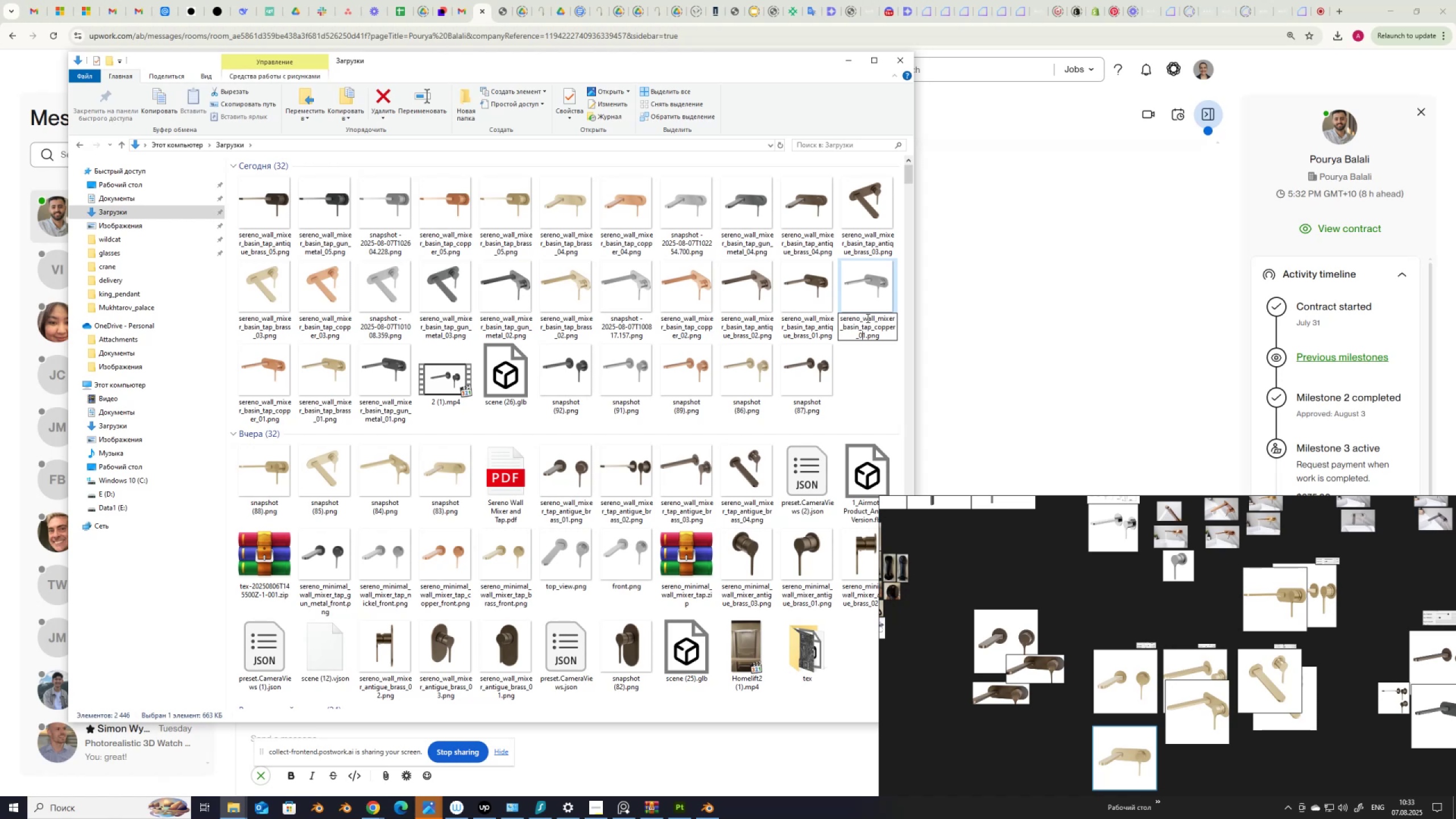 
key(ArrowUp)
 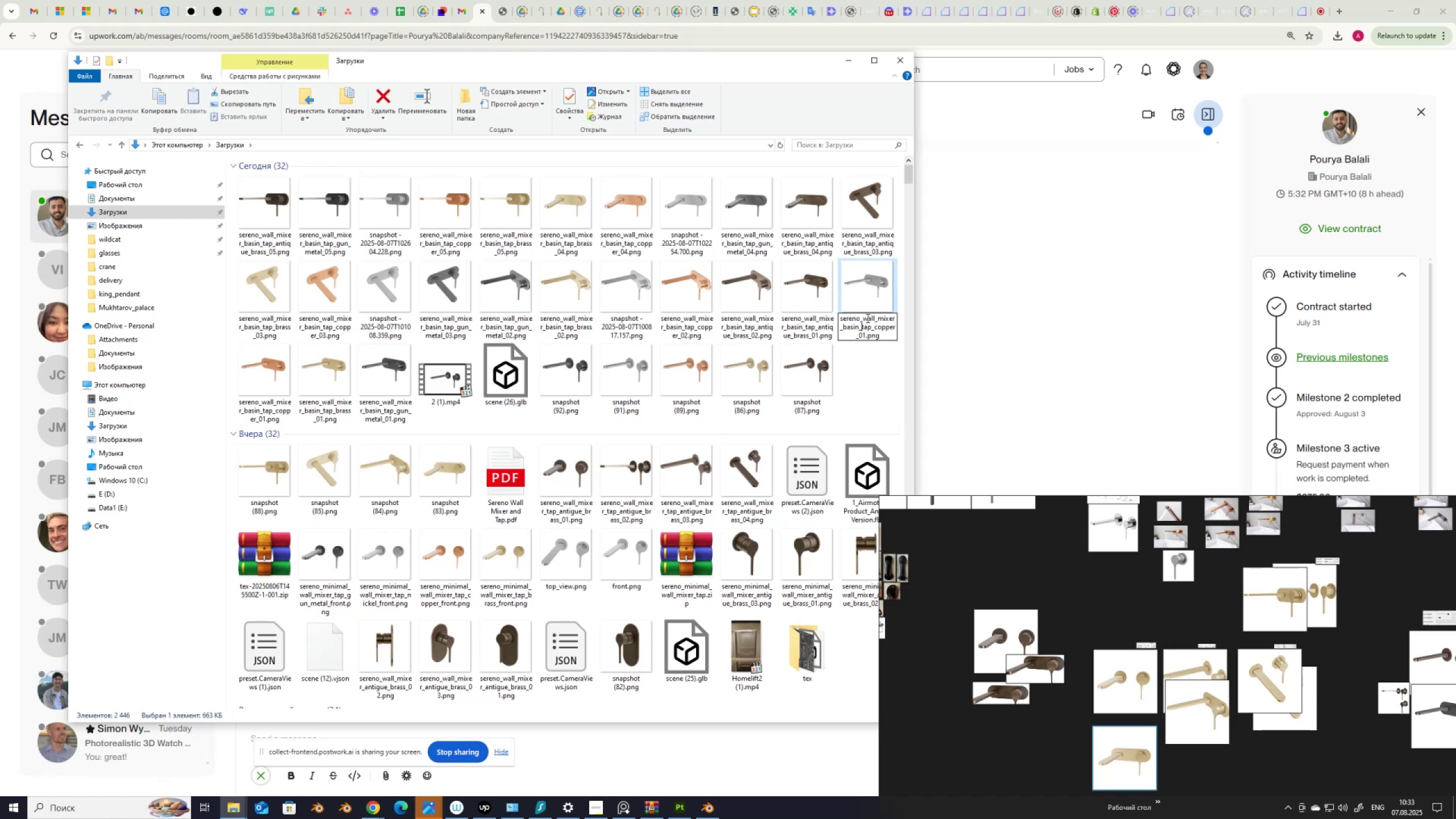 
key(ArrowRight)
 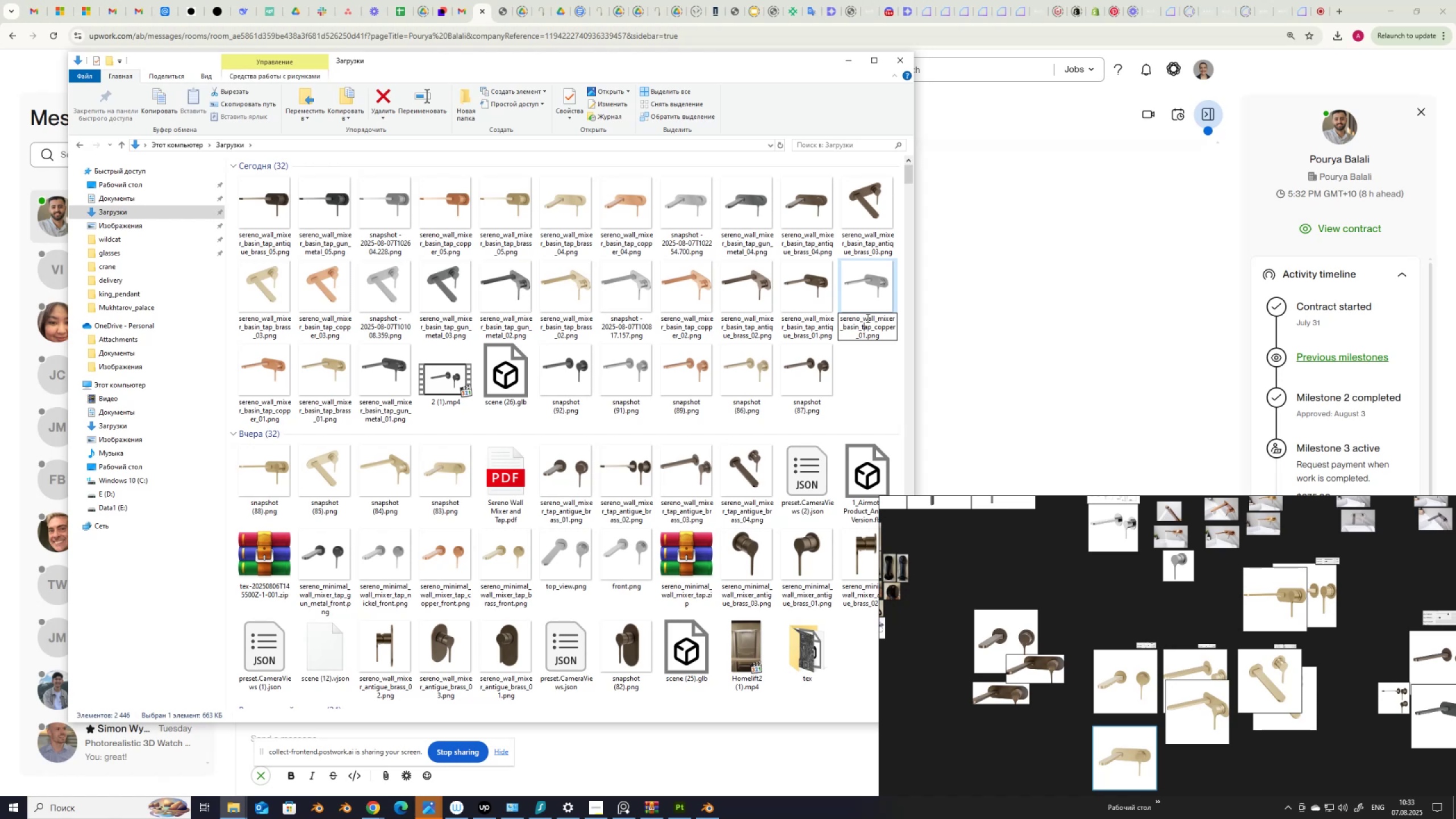 
key(ArrowRight)
 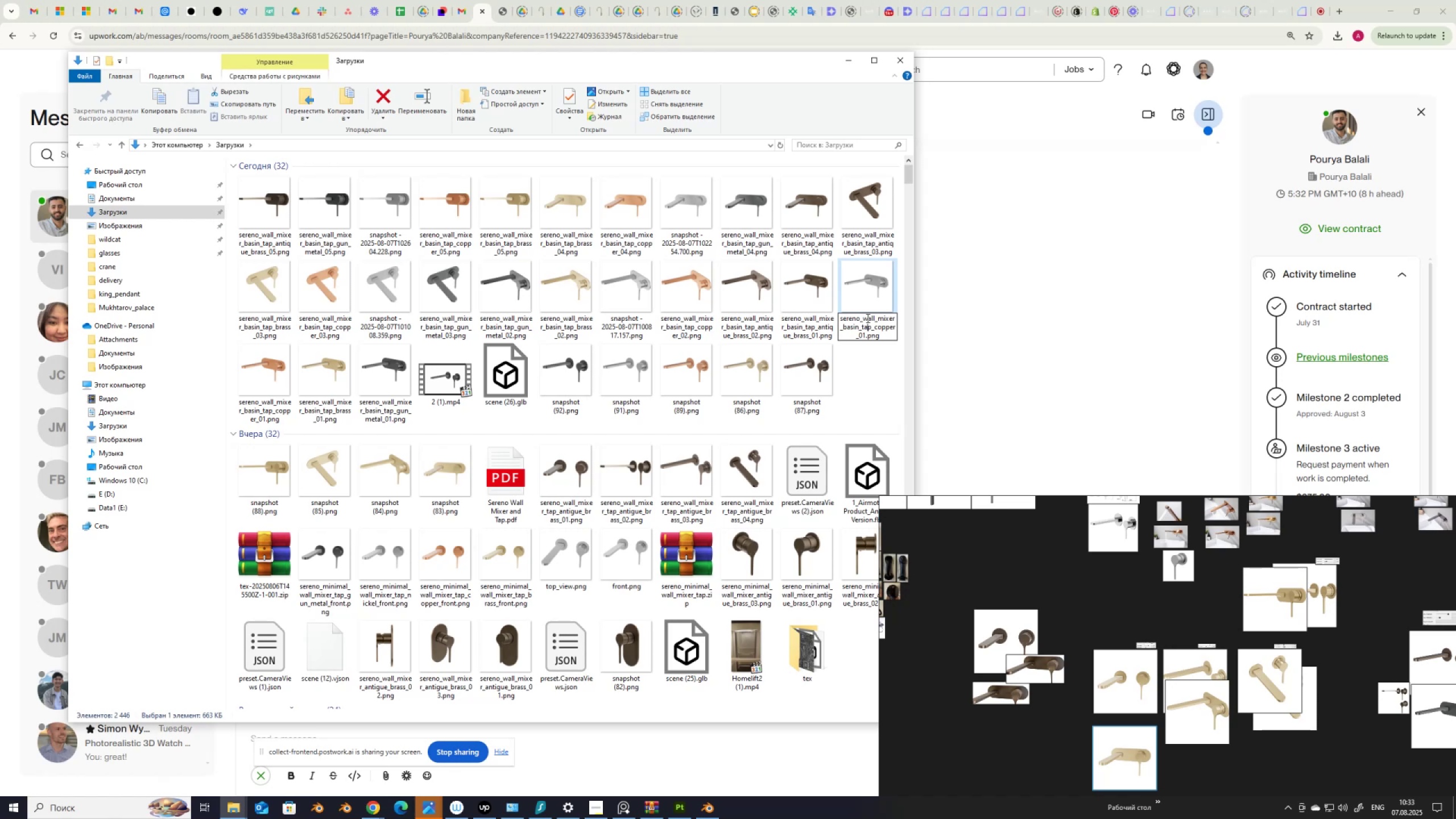 
key(ArrowRight)
 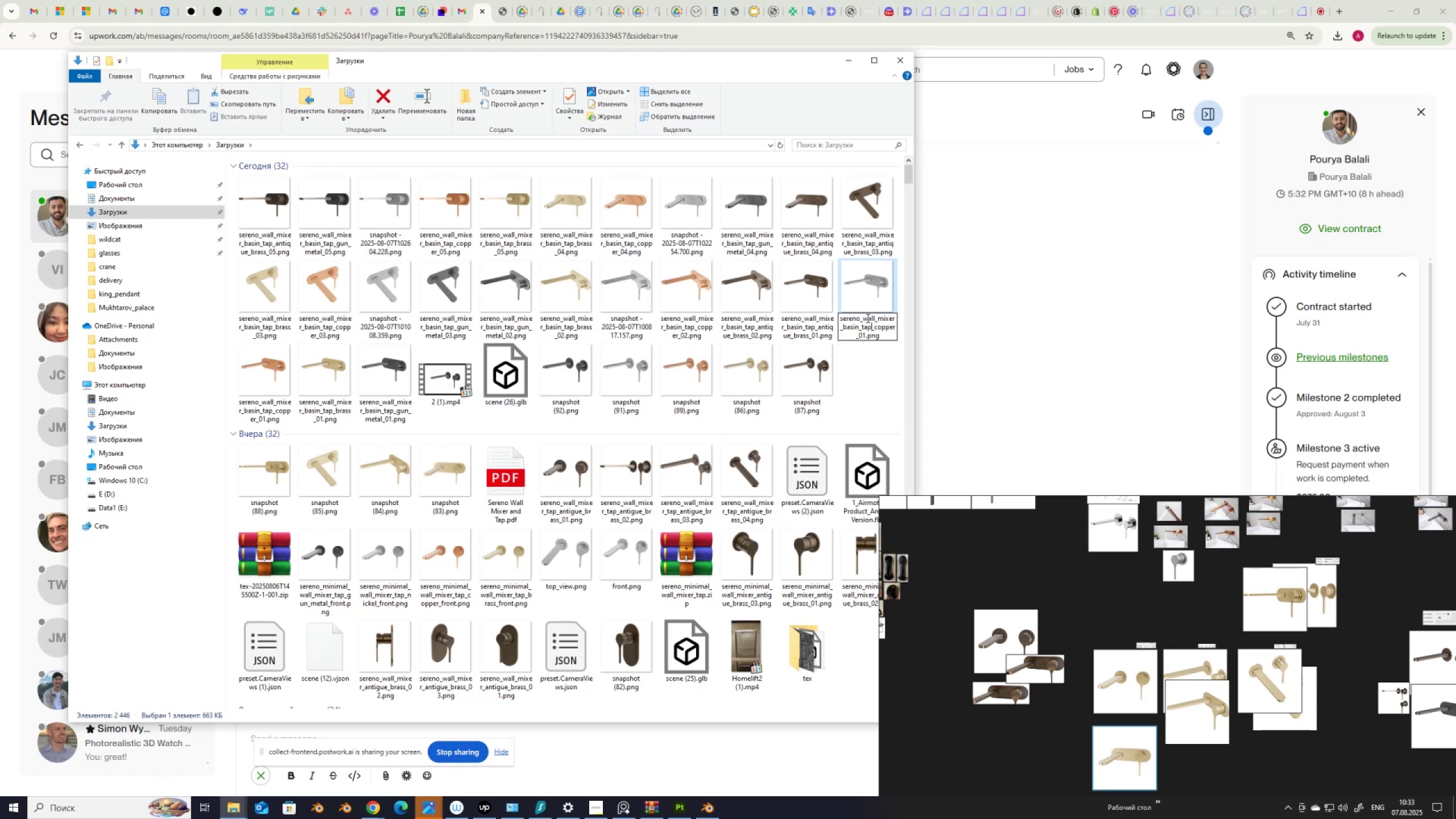 
key(ArrowRight)
 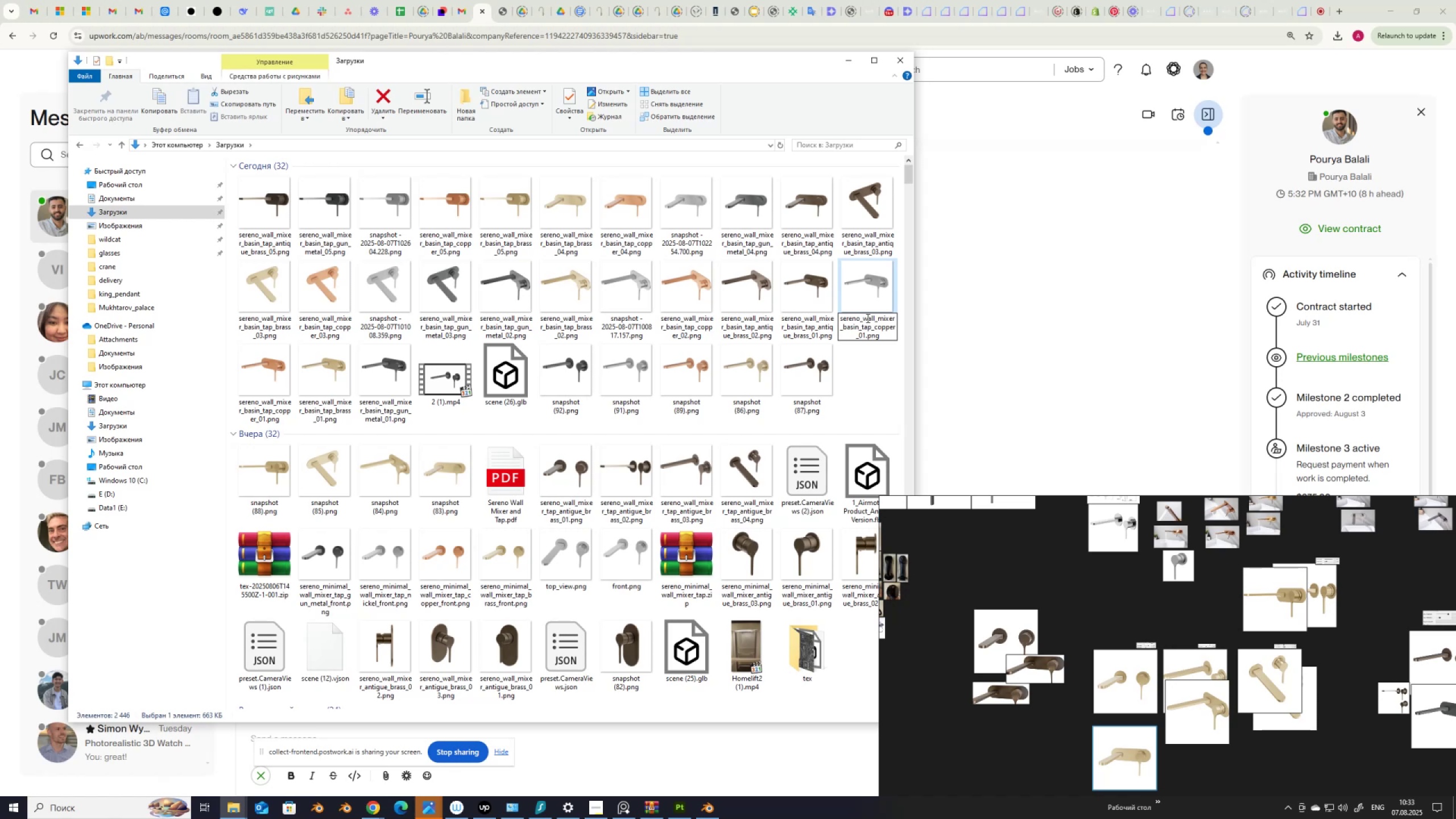 
type([Delete][Delete][Delete][Delete][Delete][Delete]nickel)
 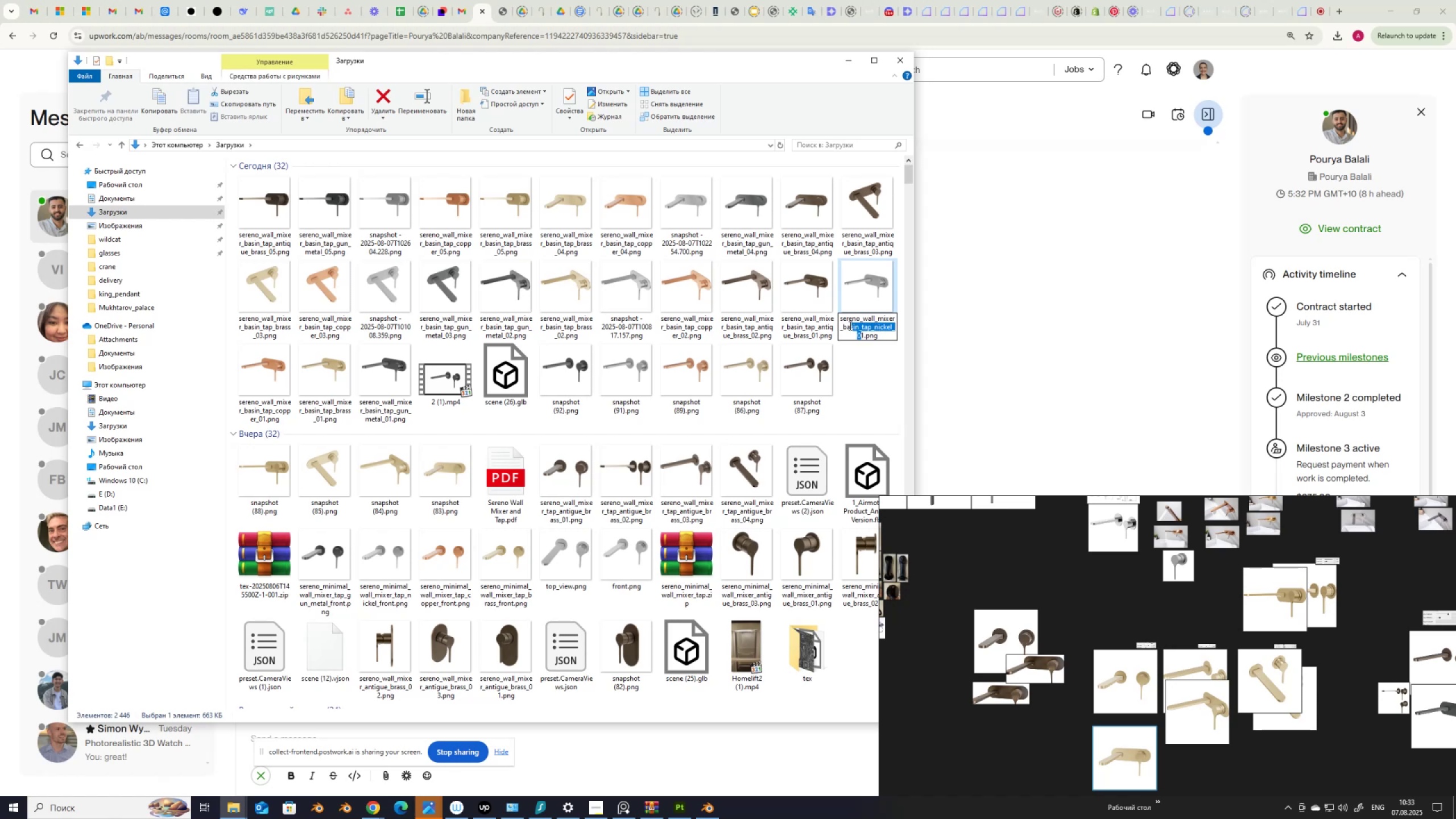 
key(Control+C)
 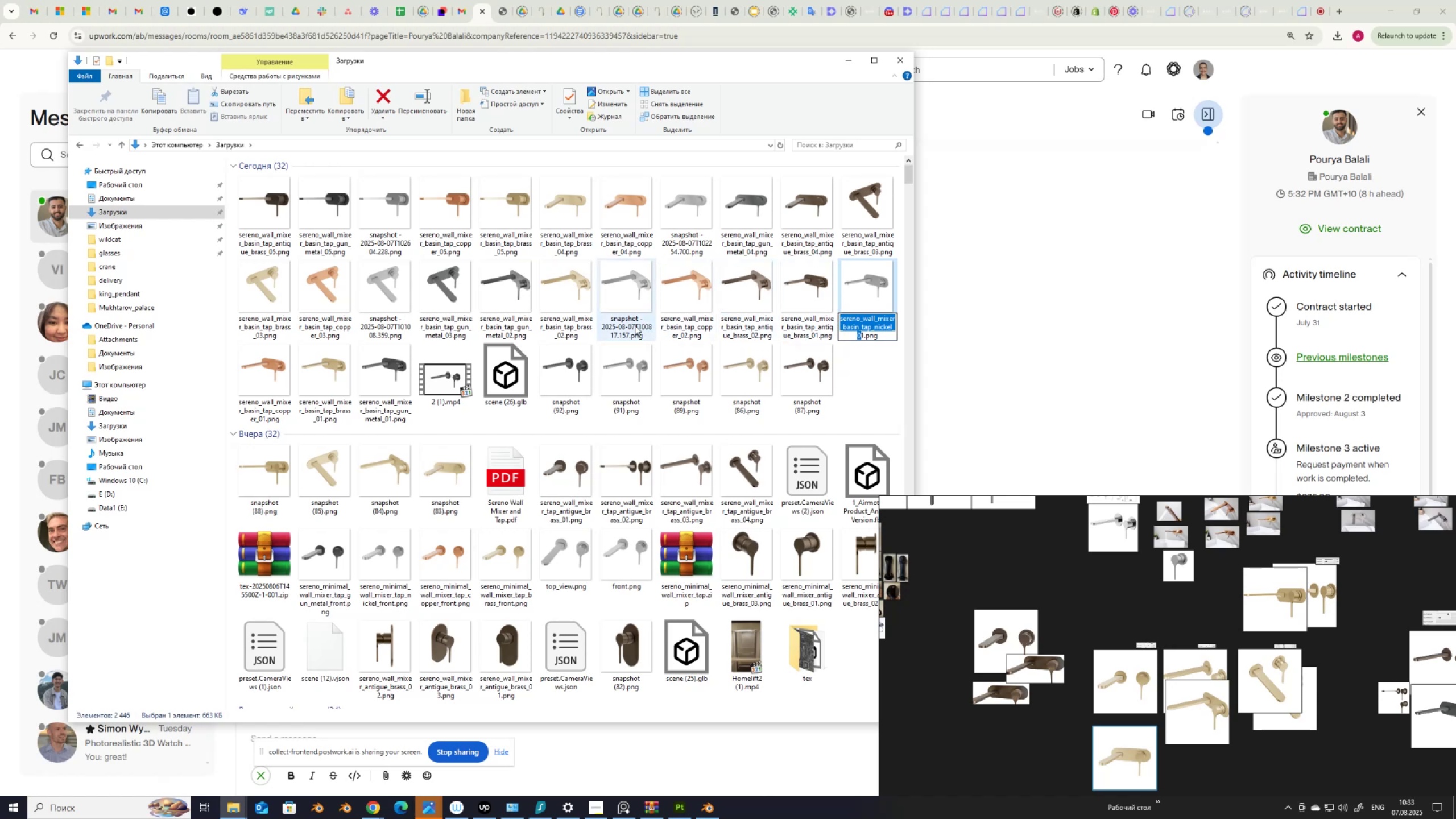 
left_click([621, 325])
 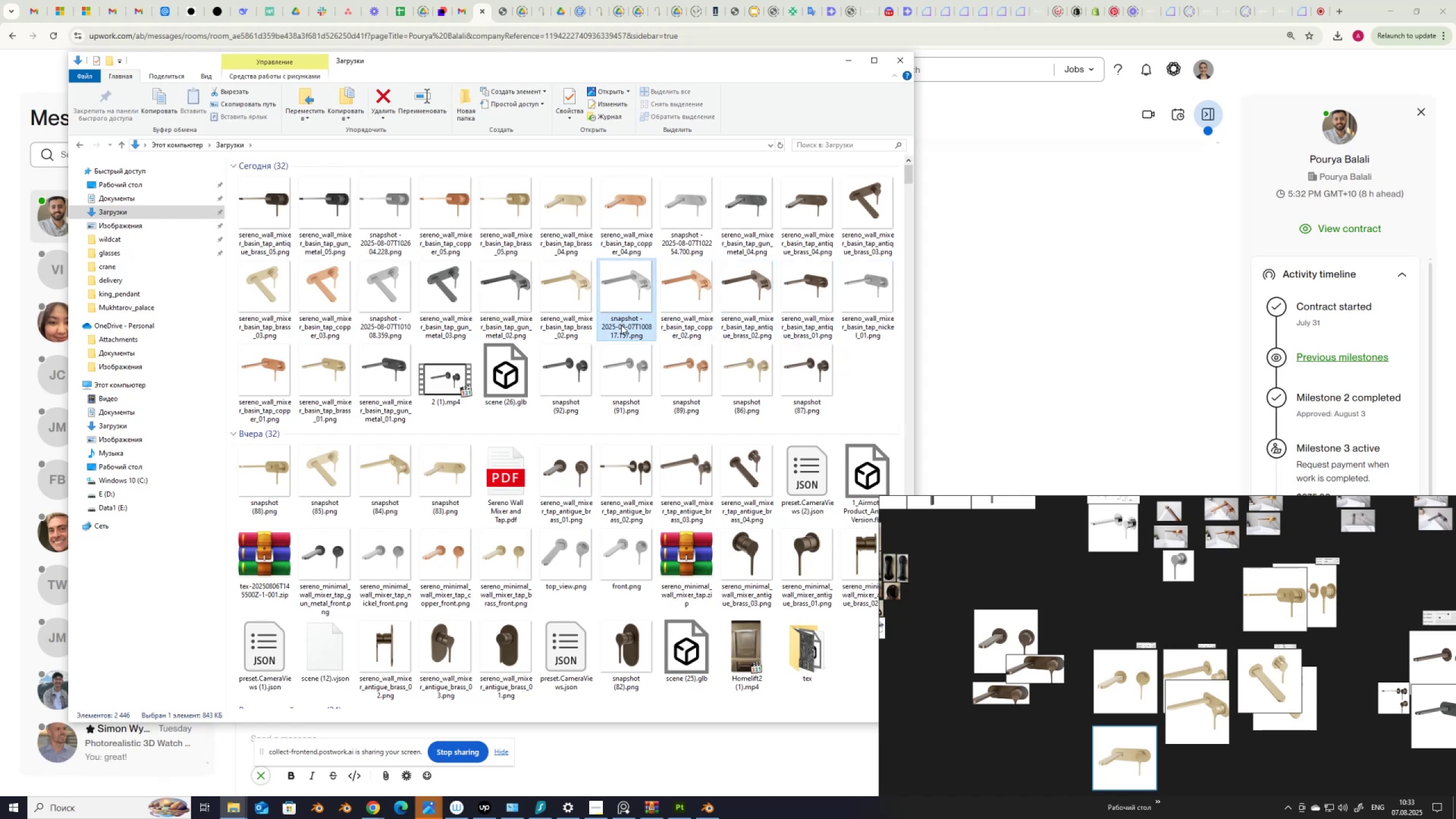 
left_click([621, 325])
 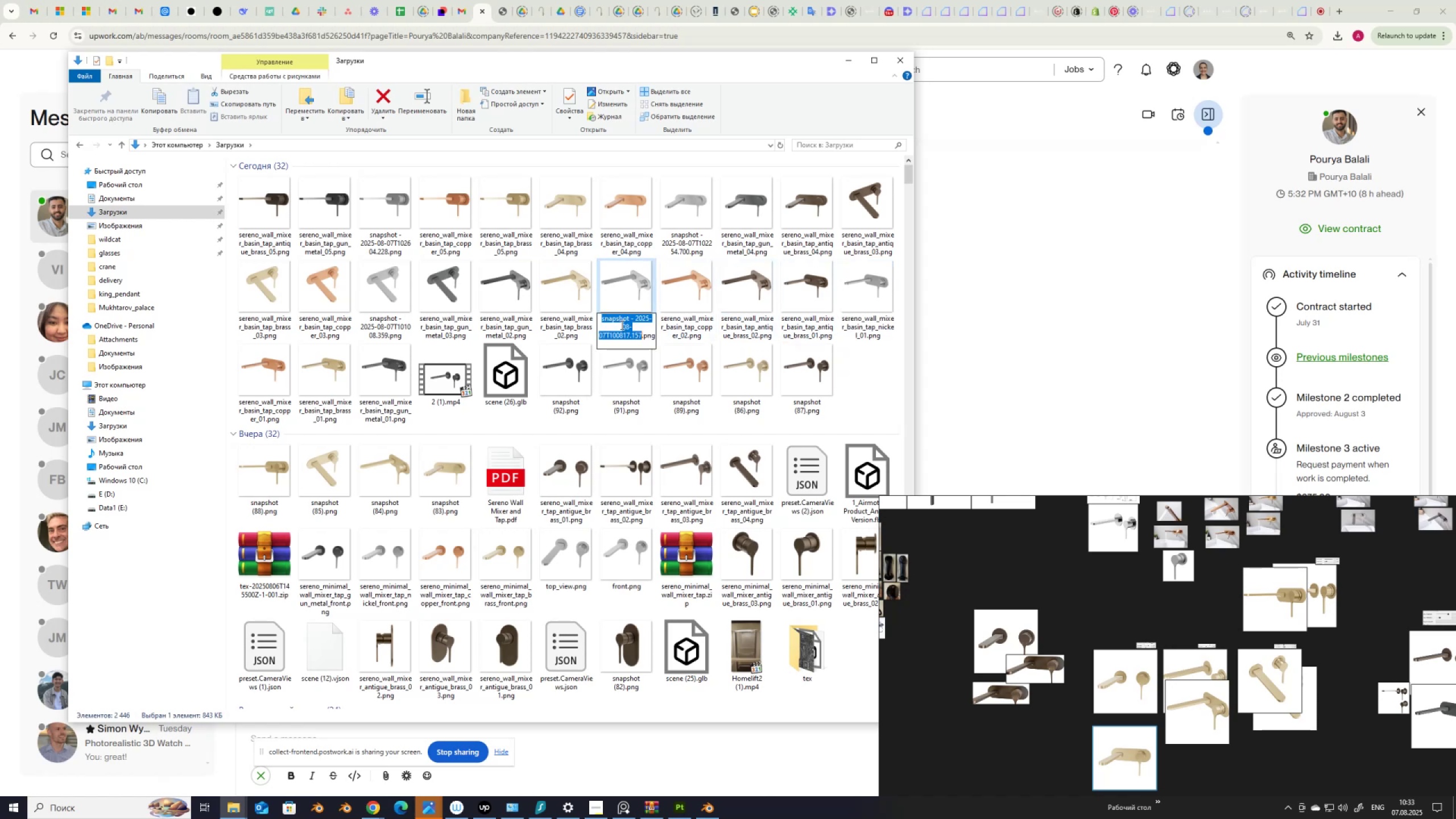 
key(Control+V)
 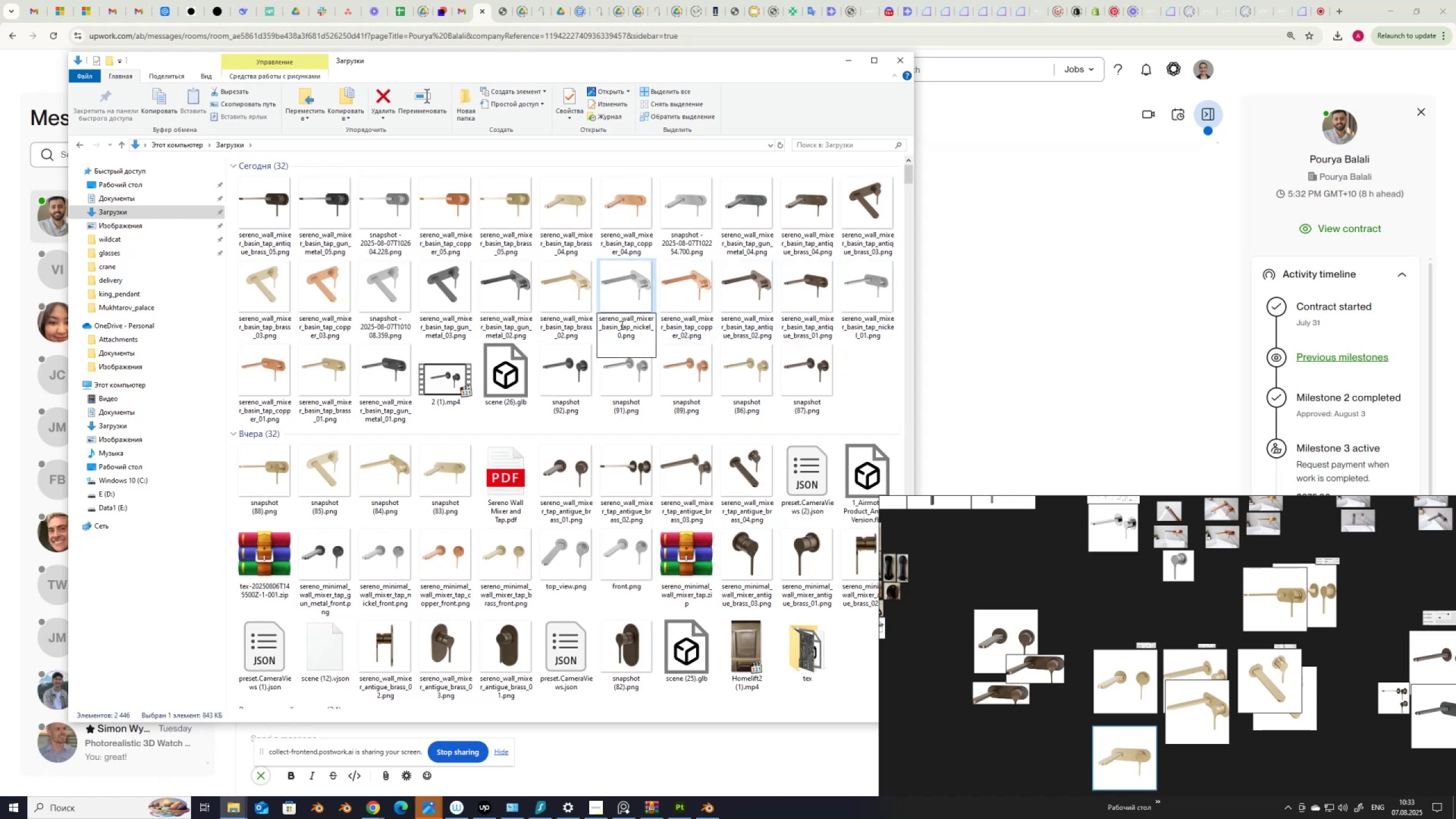 
key(Numpad2)
 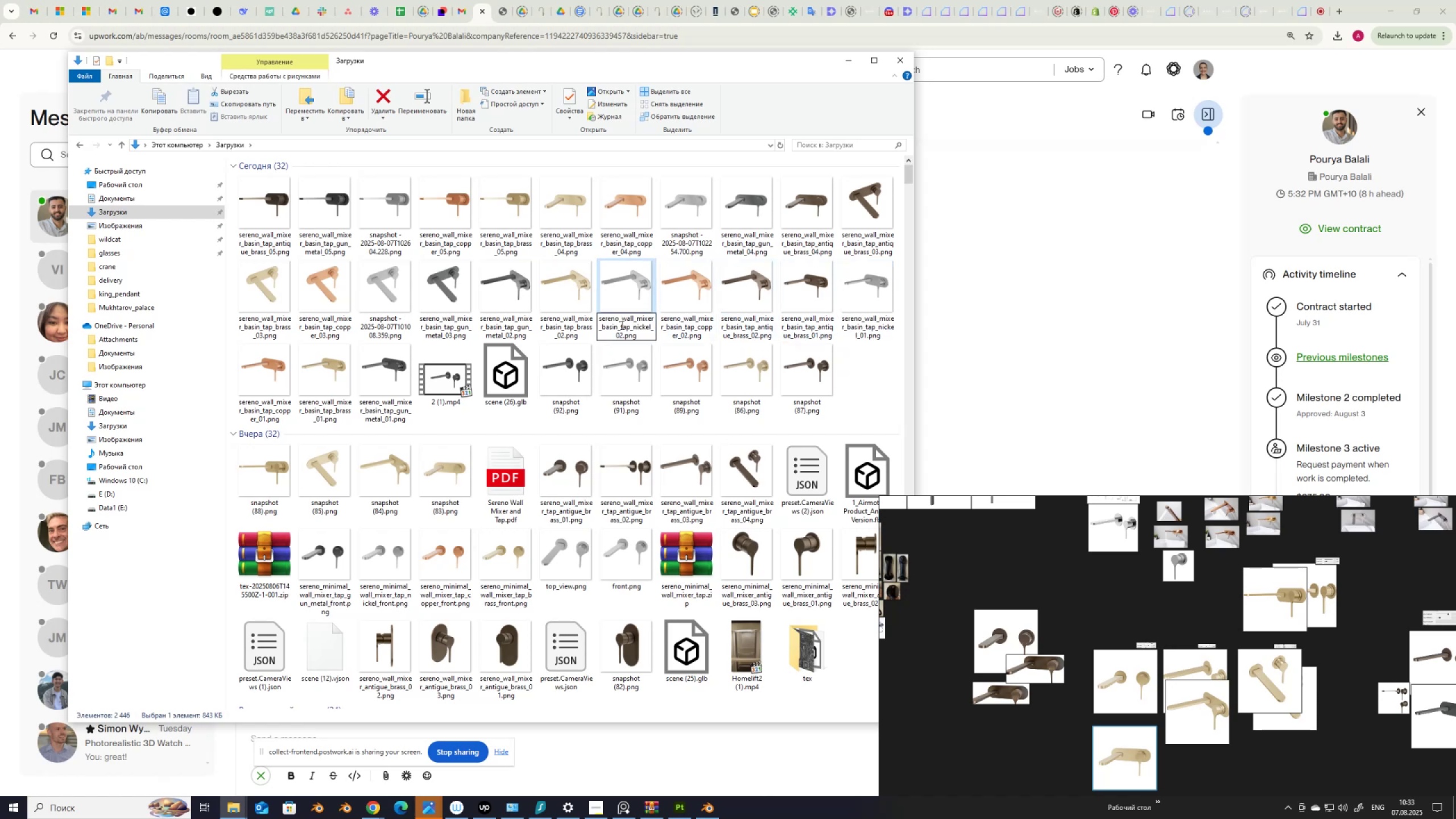 
key(NumpadEnter)
 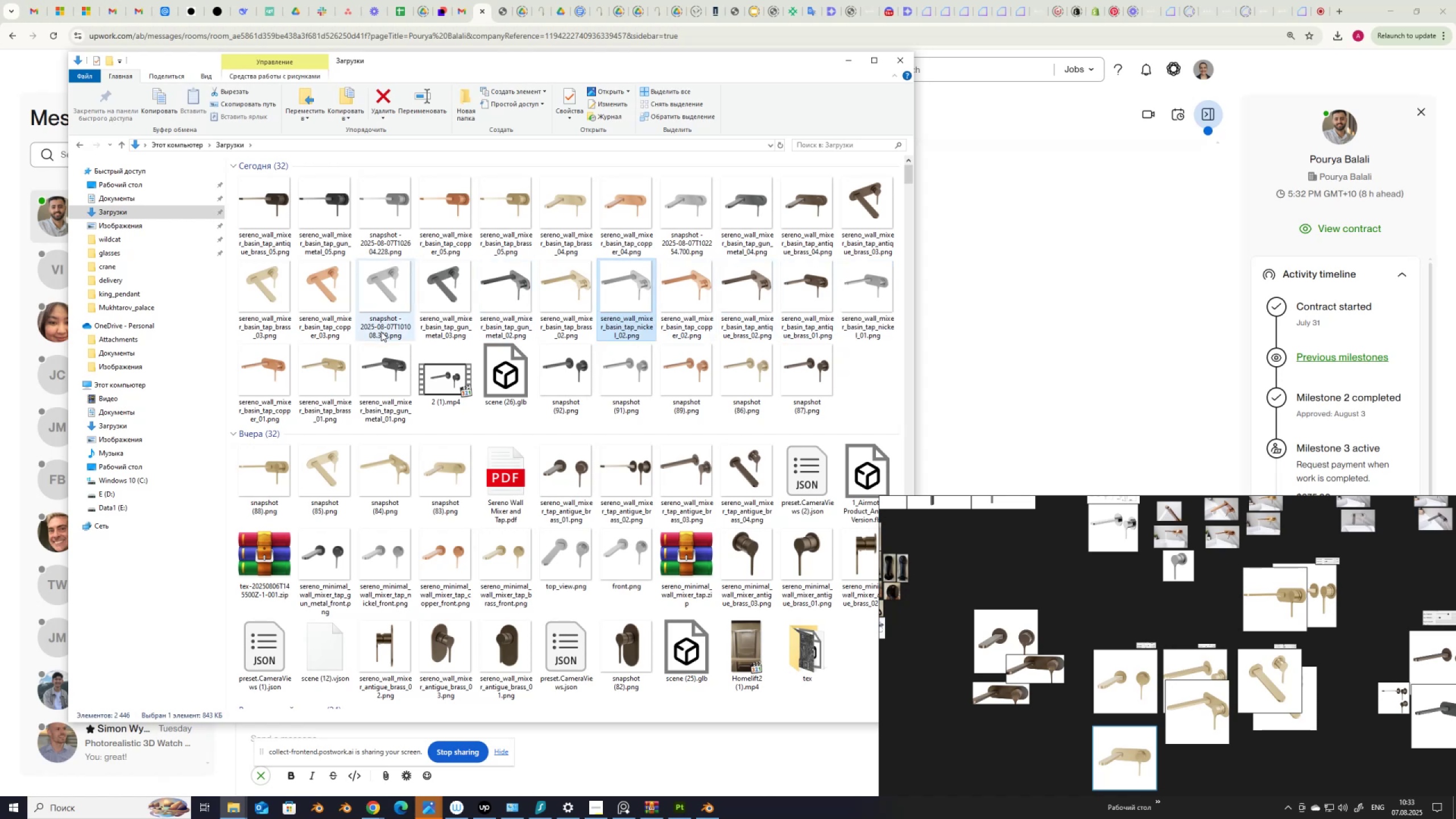 
left_click([386, 327])
 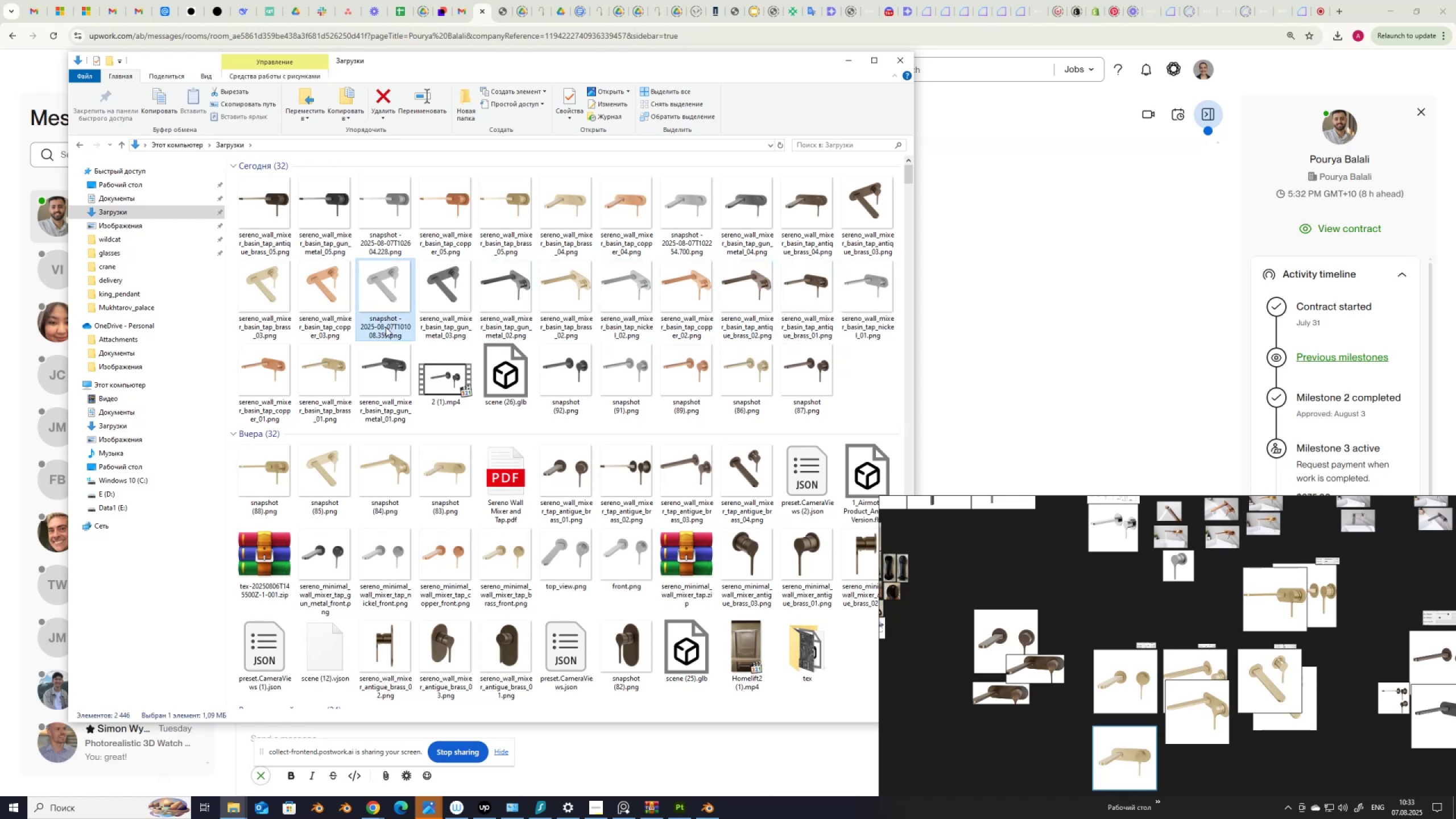 
left_click([386, 327])
 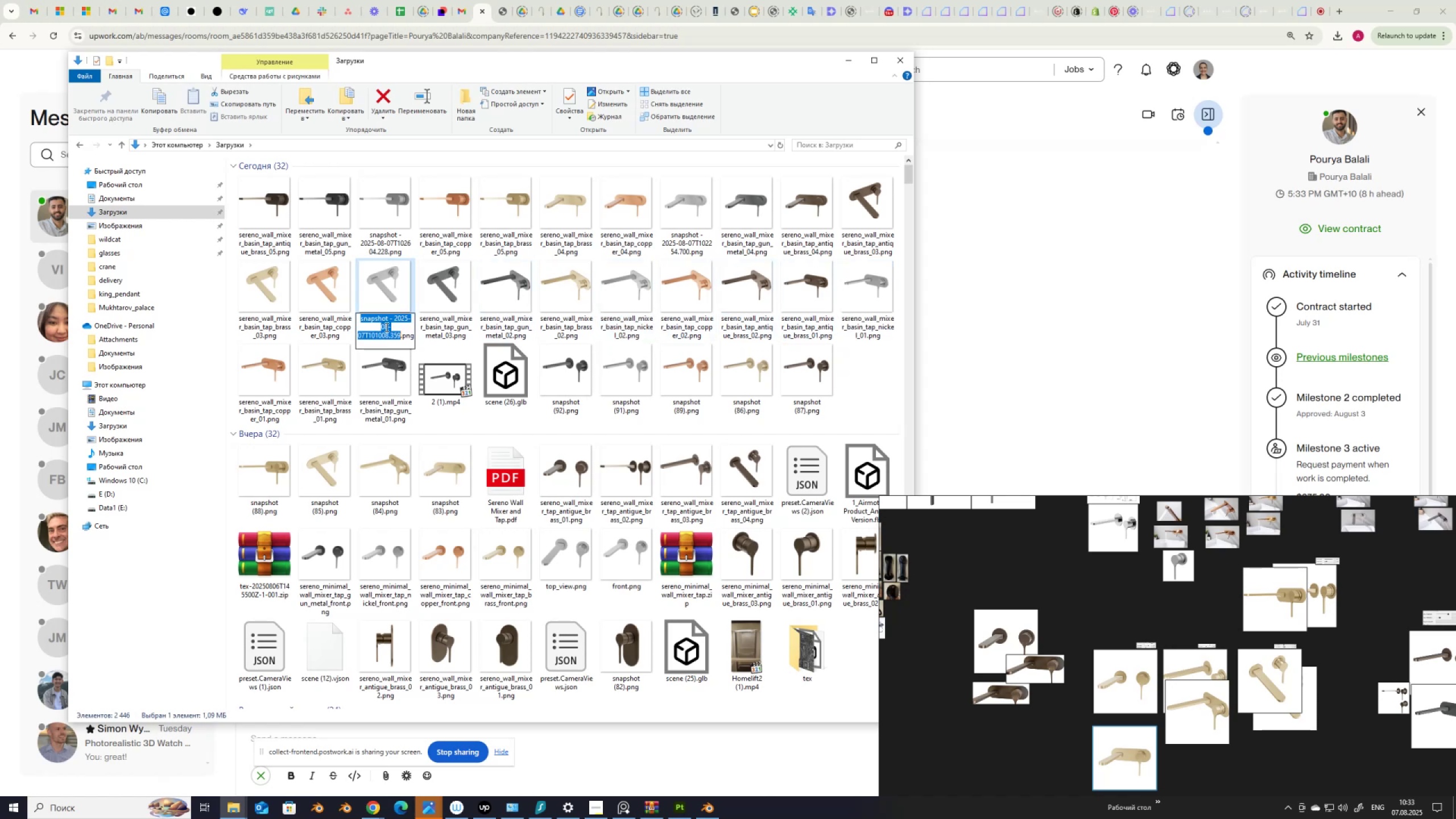 
key(Control+V)
 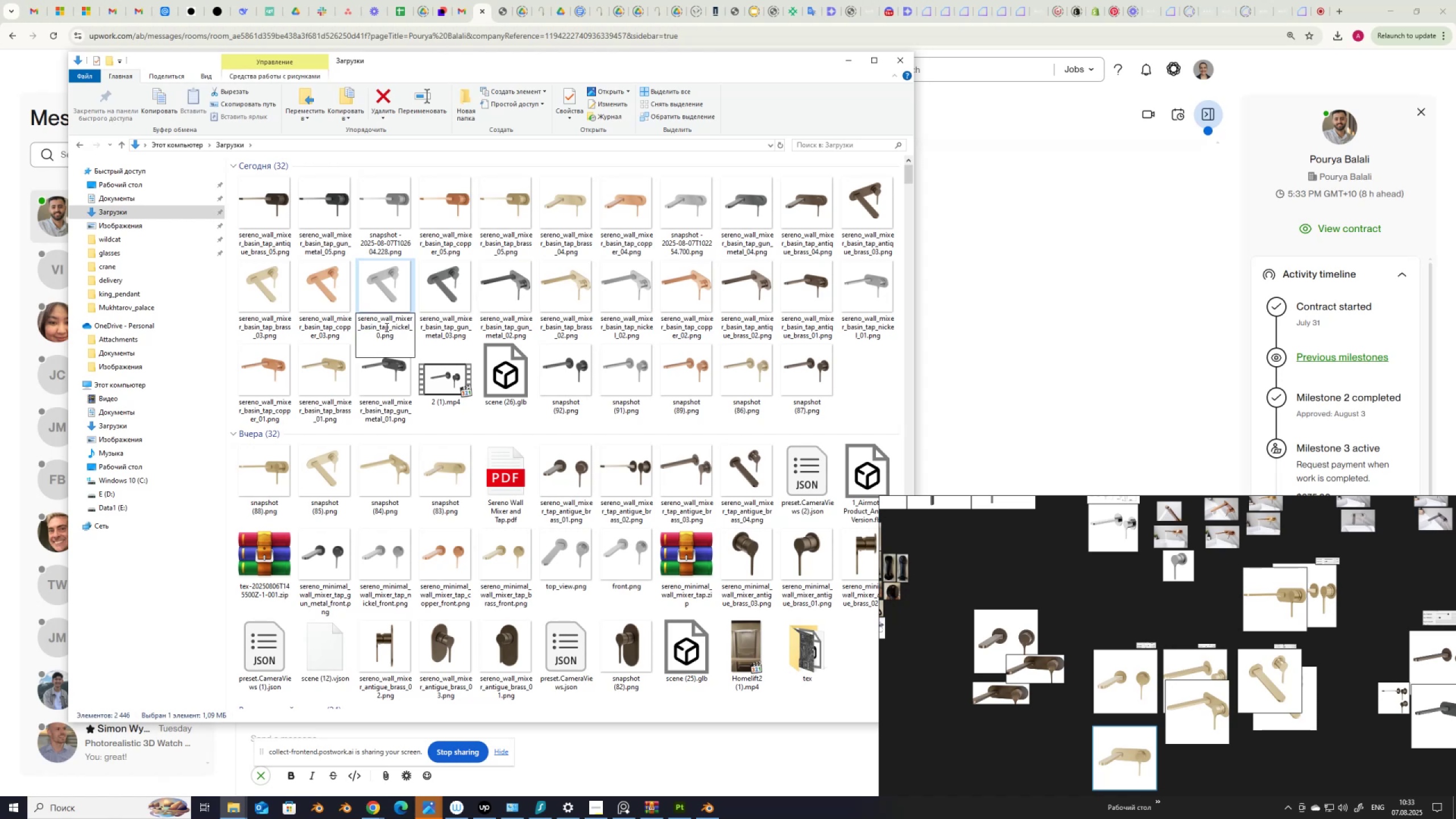 
key(Numpad3)
 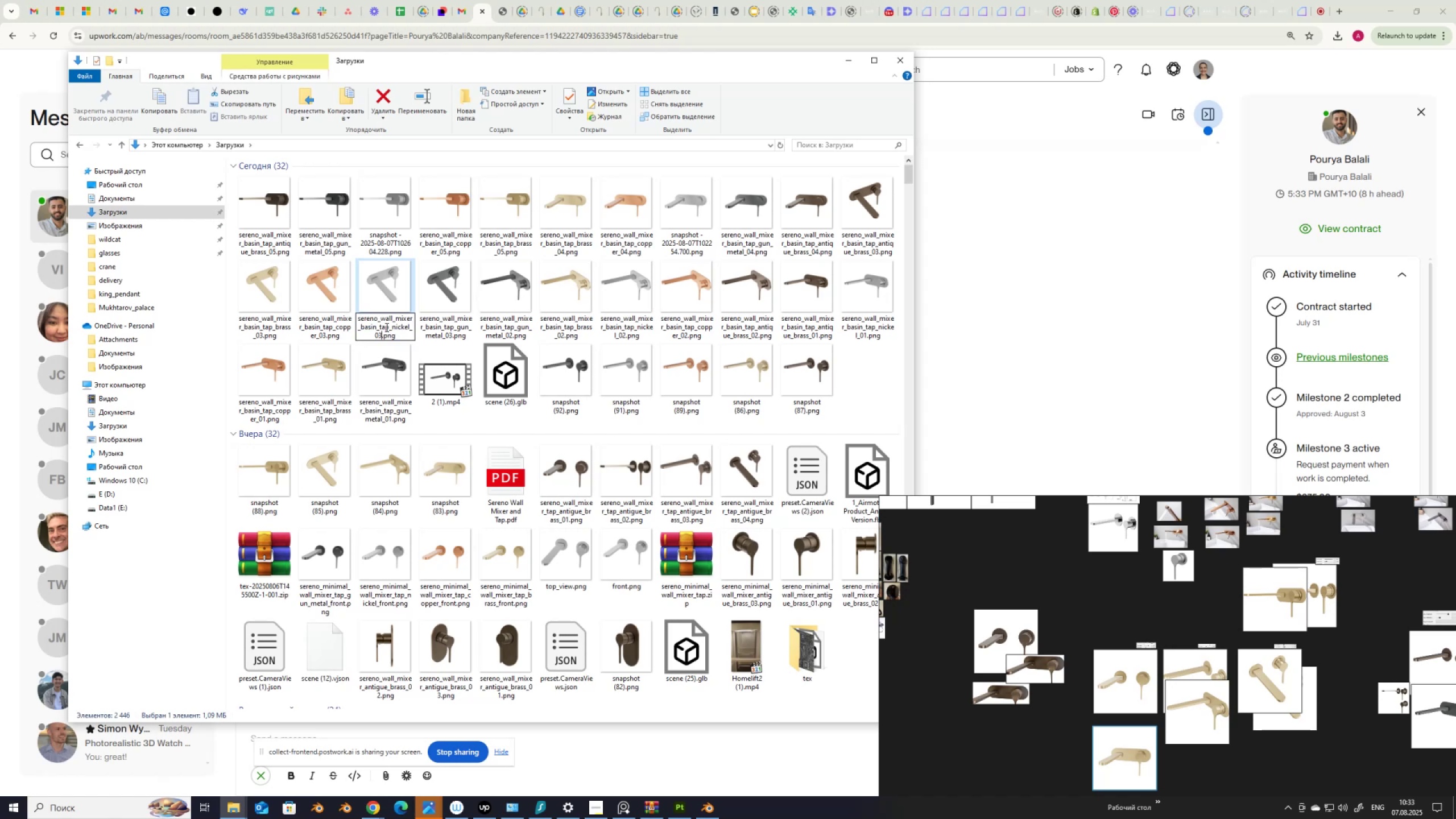 
key(NumpadEnter)
 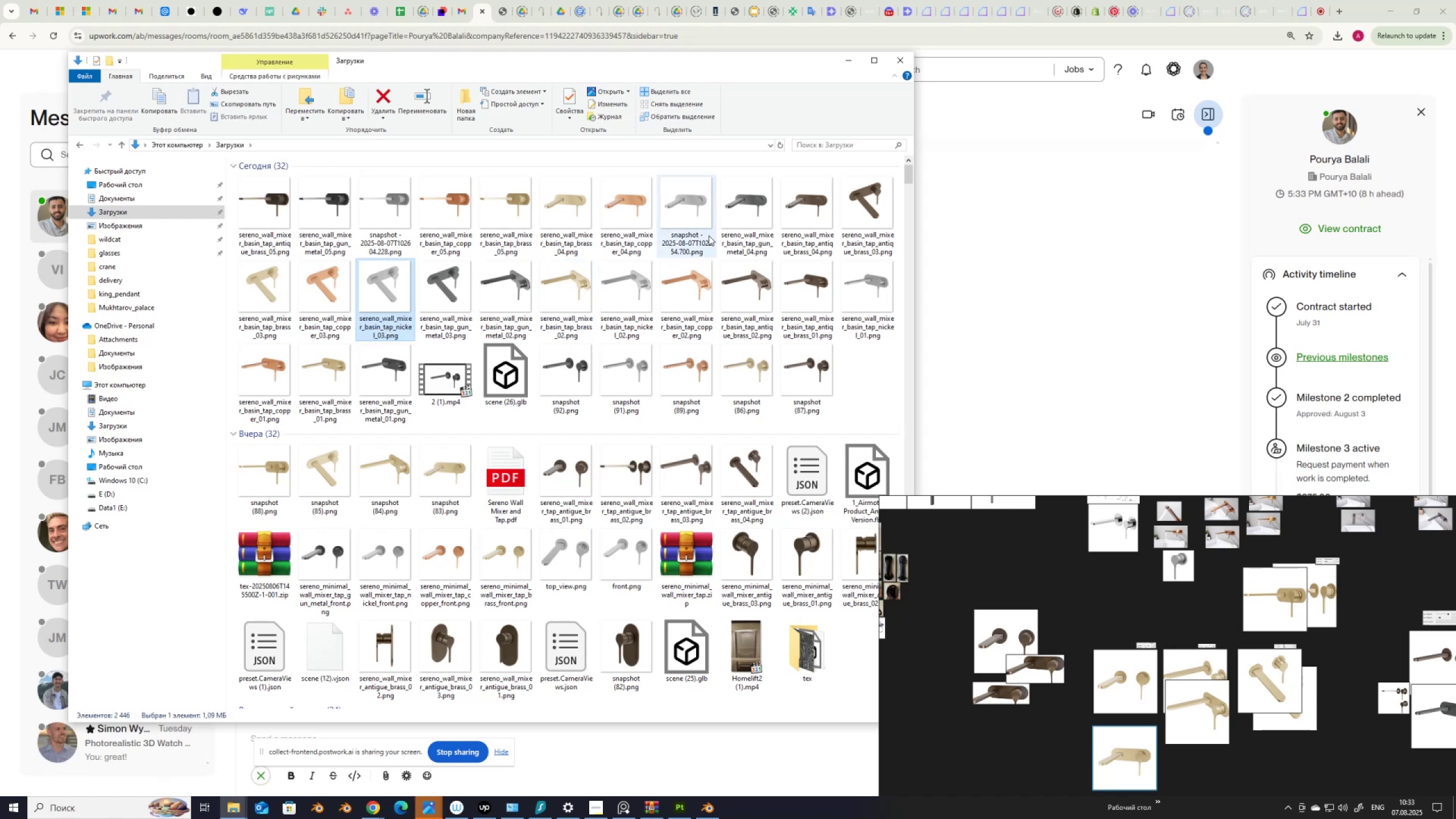 
left_click([682, 240])
 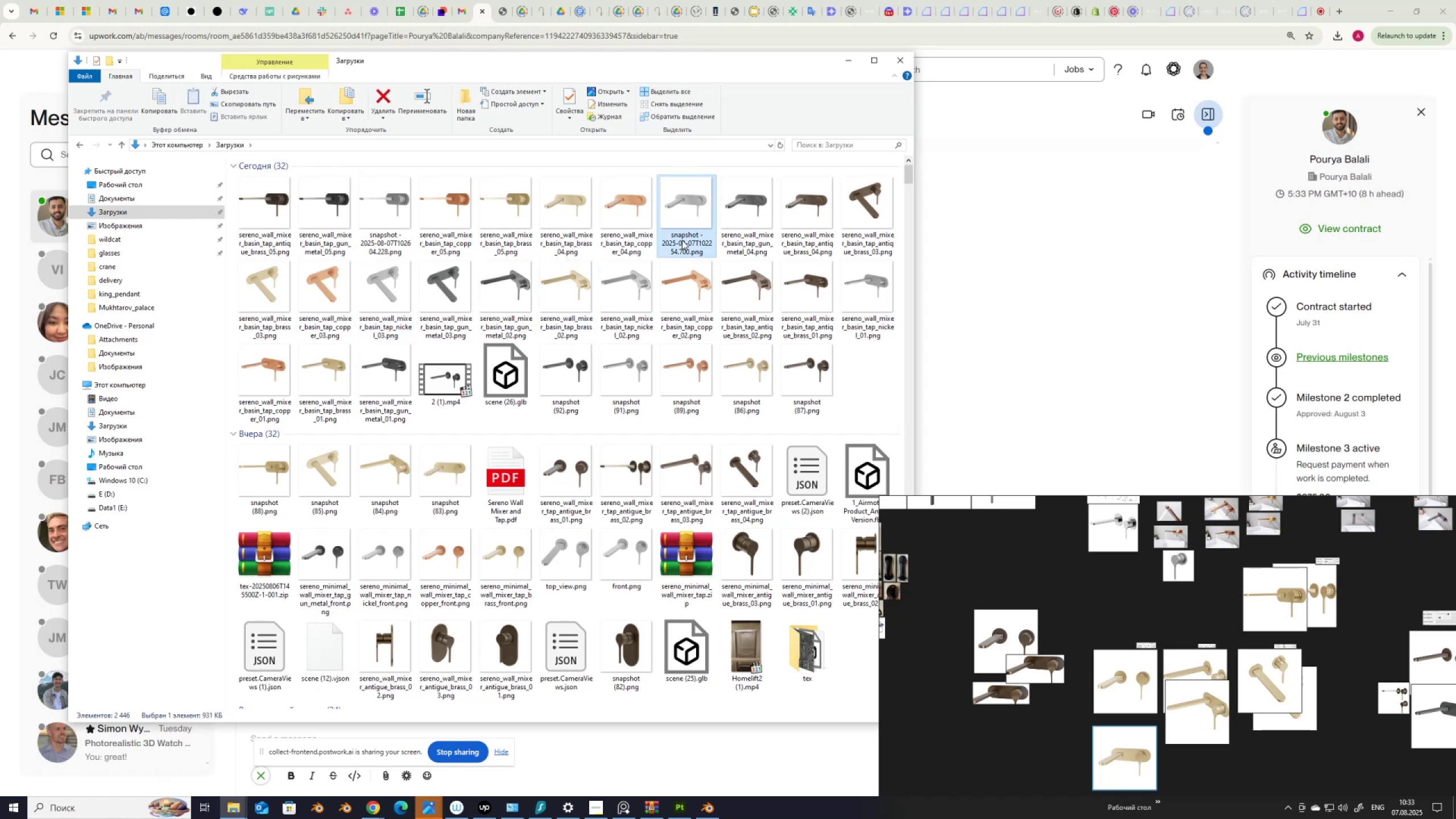 
left_click([682, 240])
 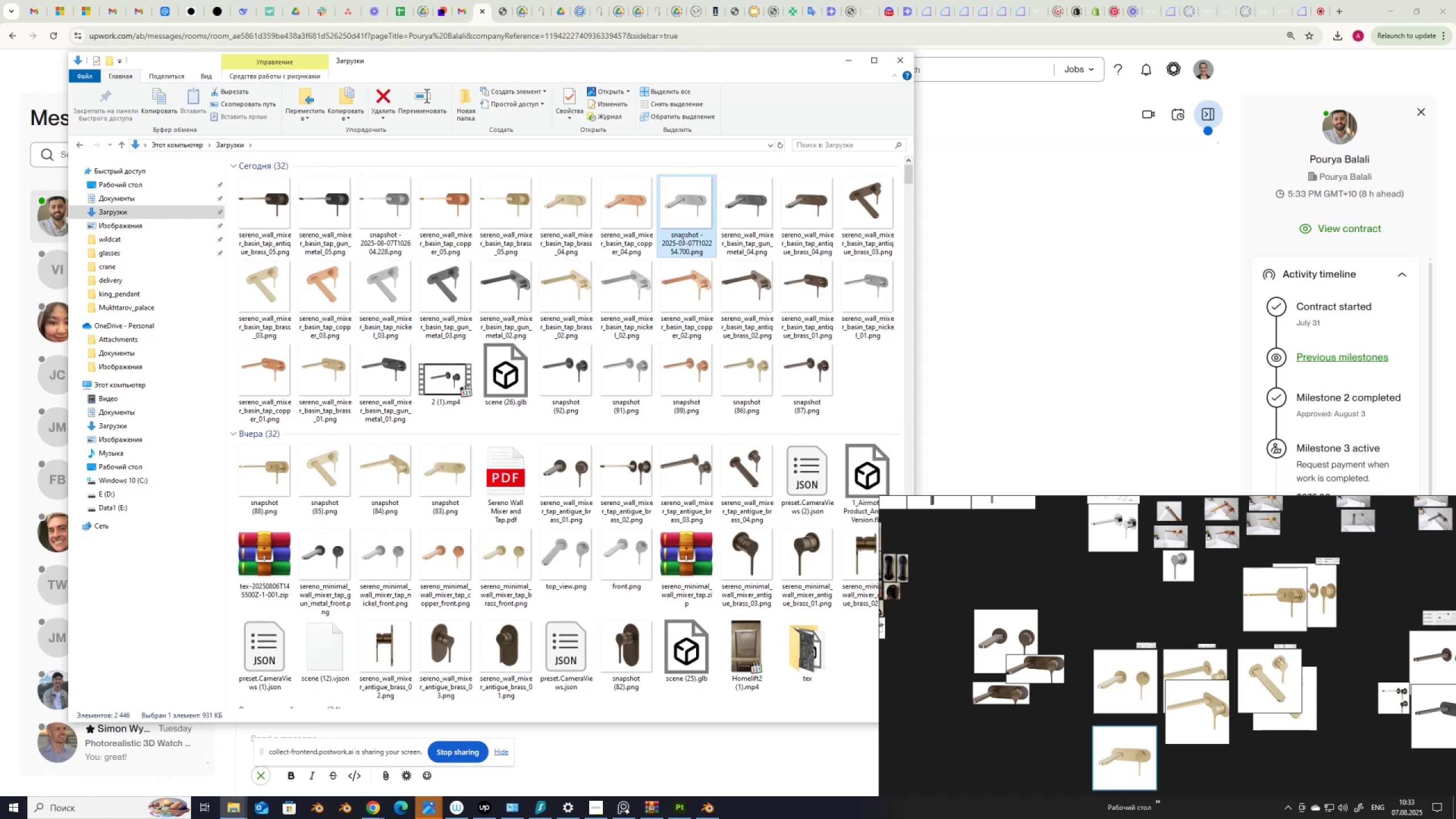 
key(Control+V)
 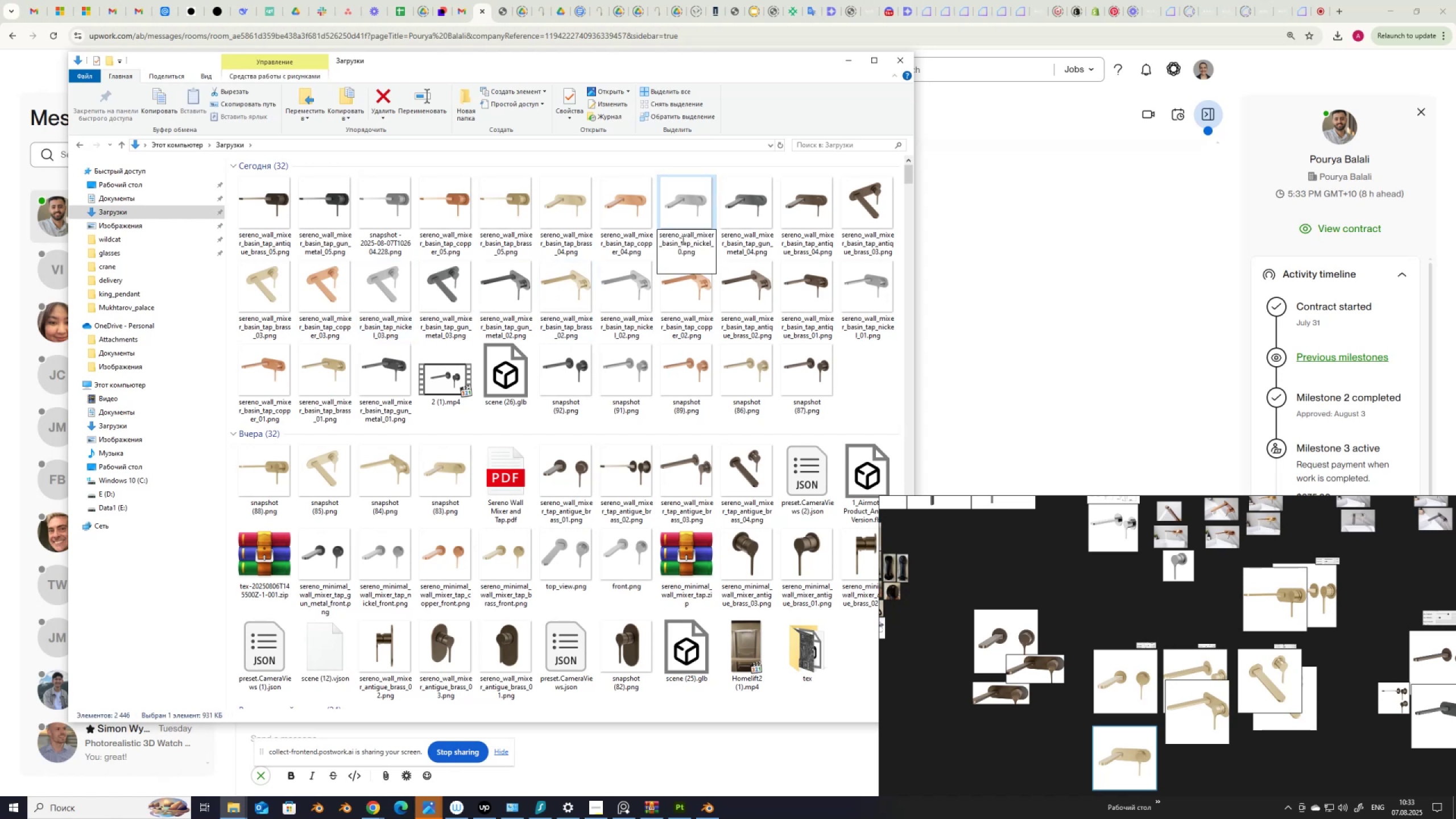 
key(Numpad3)
 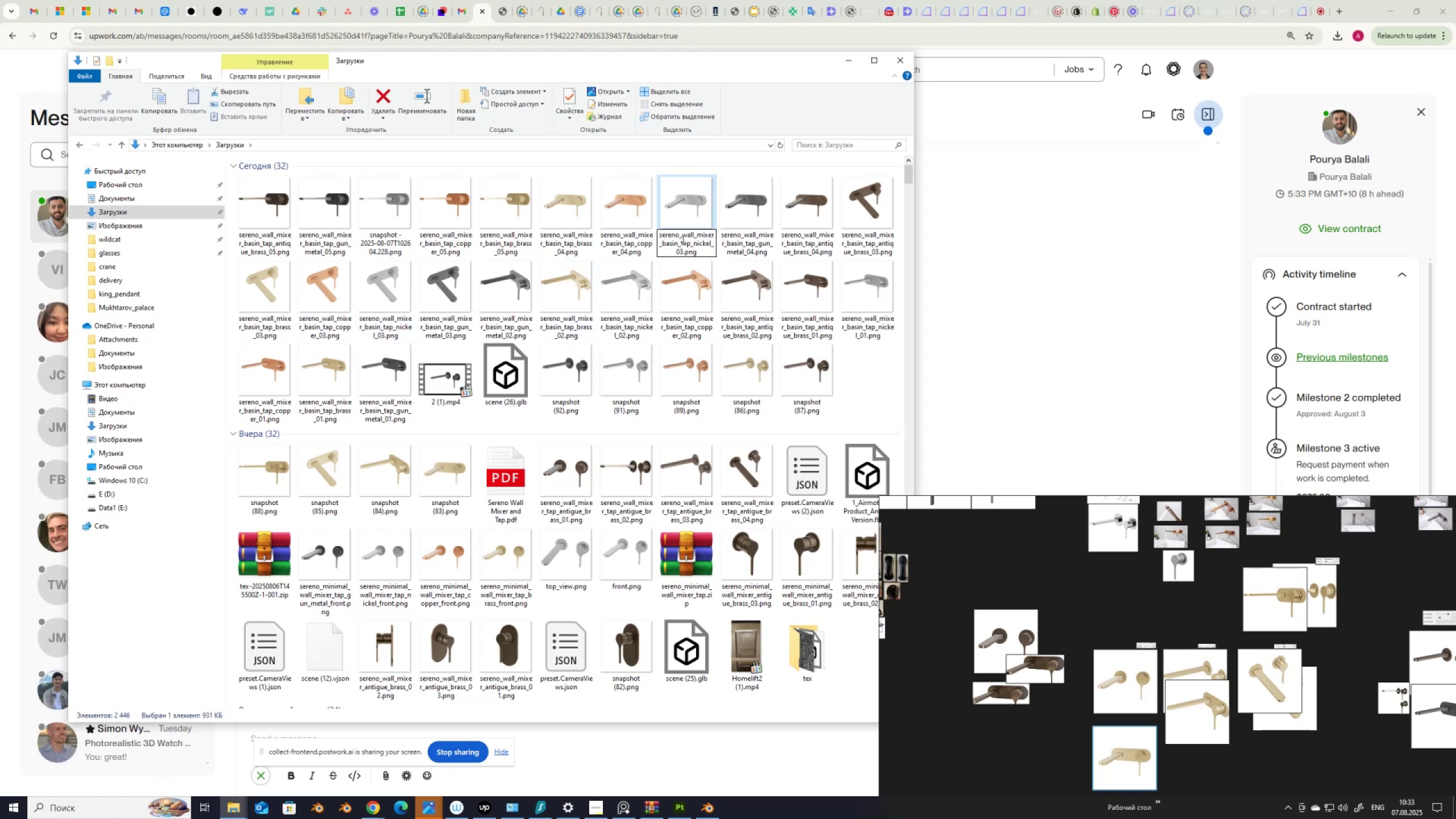 
key(Backspace)
 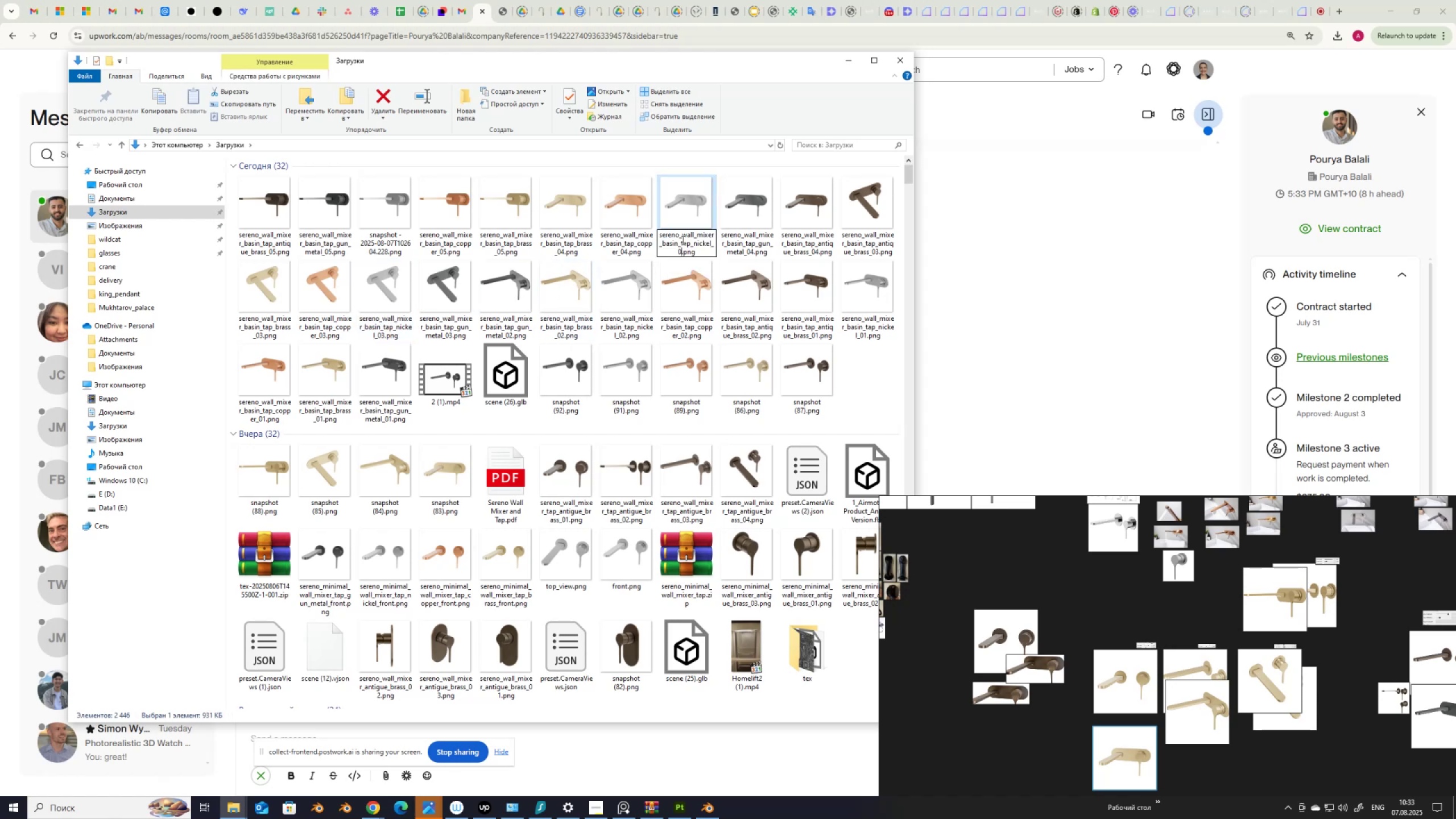 
key(Numpad4)
 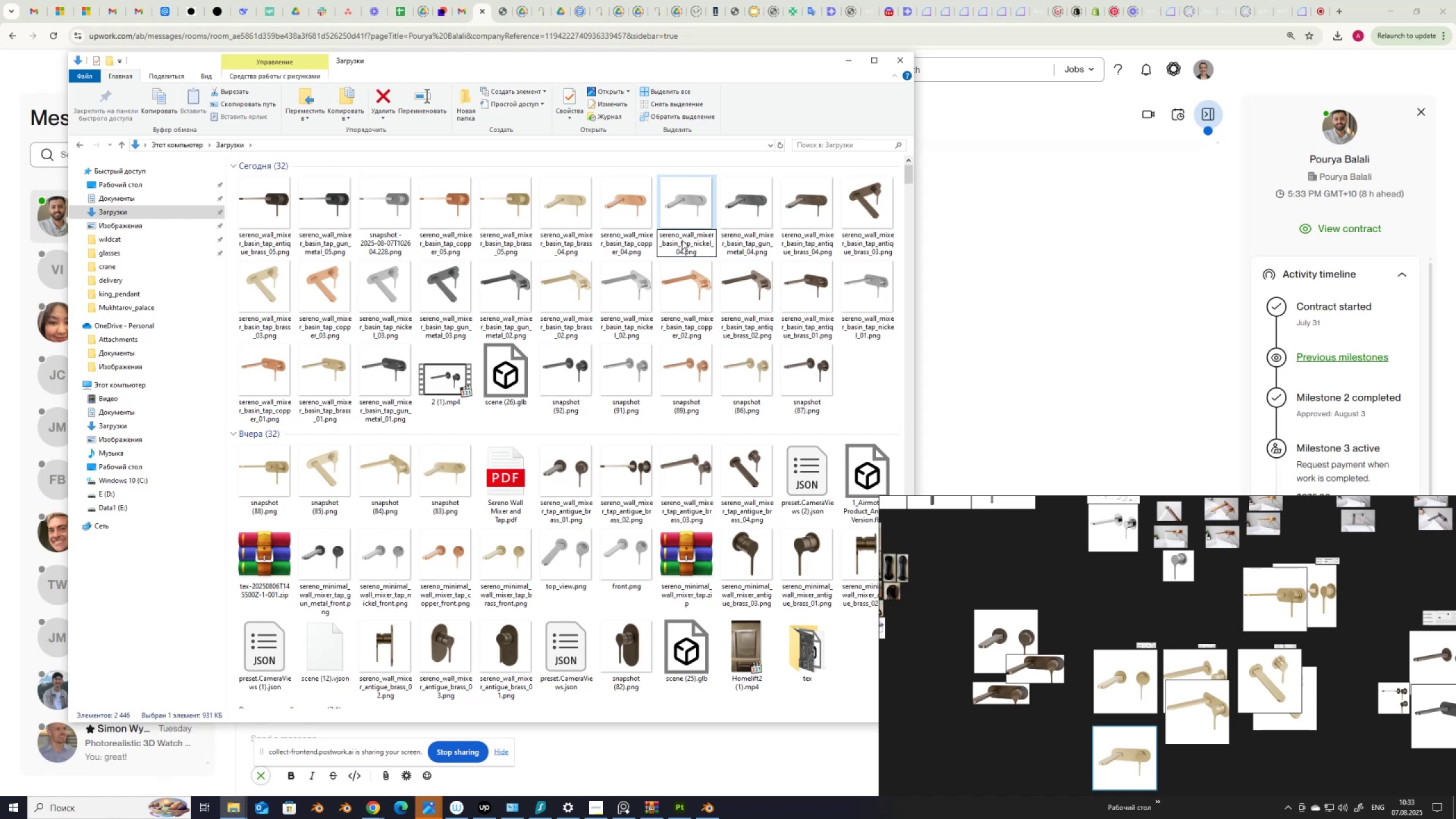 
key(NumpadEnter)
 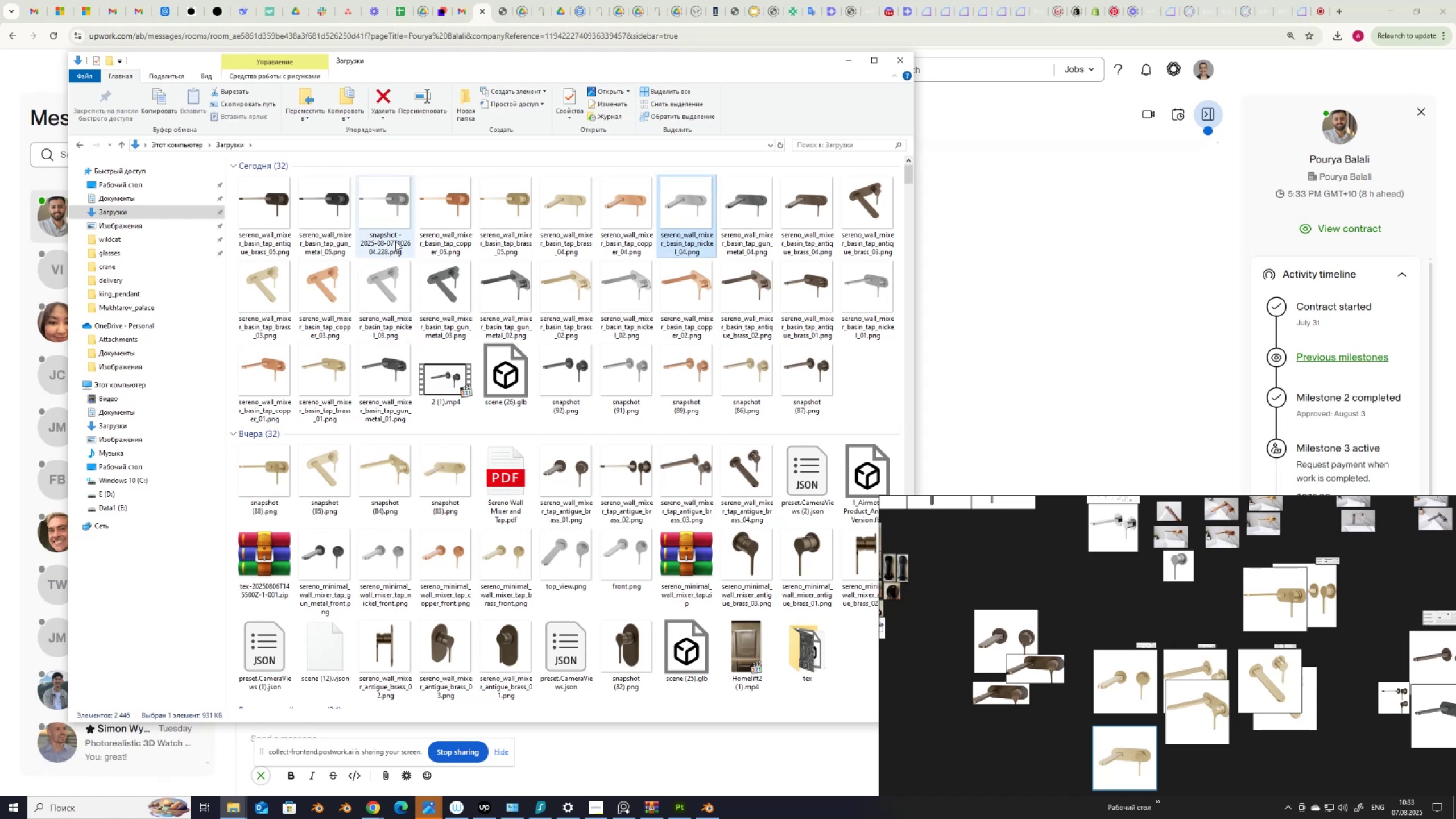 
left_click([394, 245])
 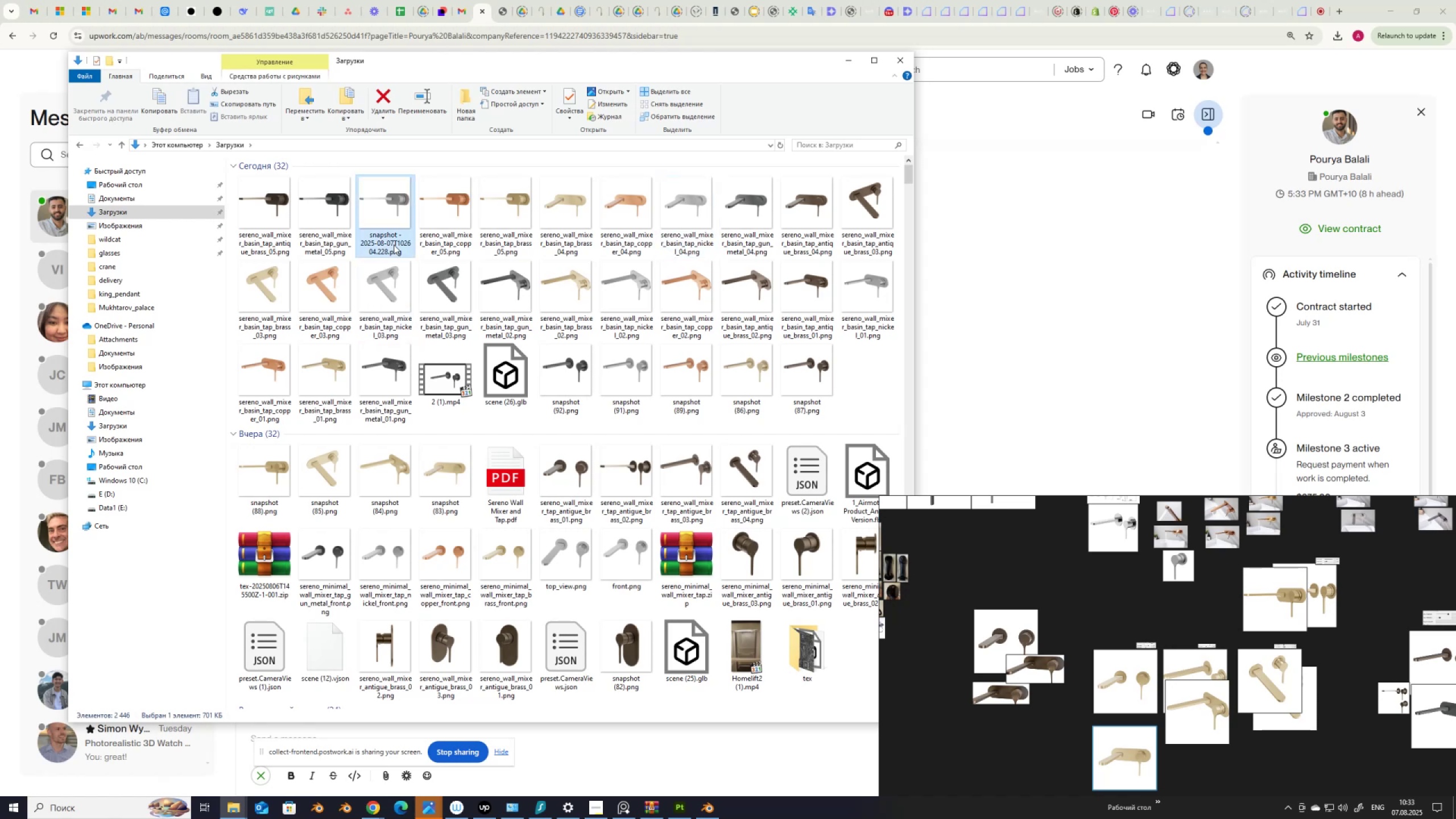 
left_click([394, 245])
 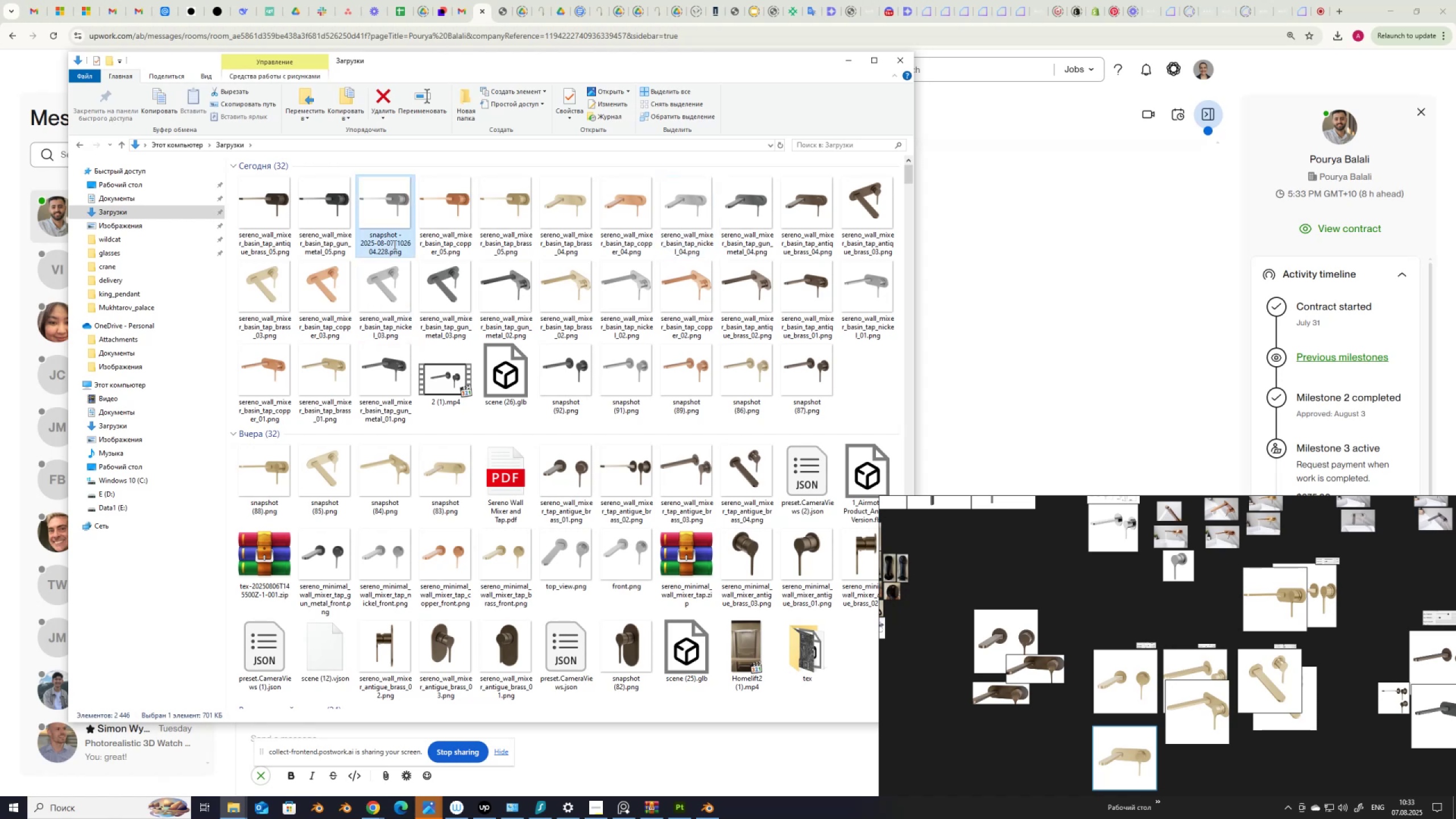 
hold_key(key=ControlLeft, duration=0.44)
 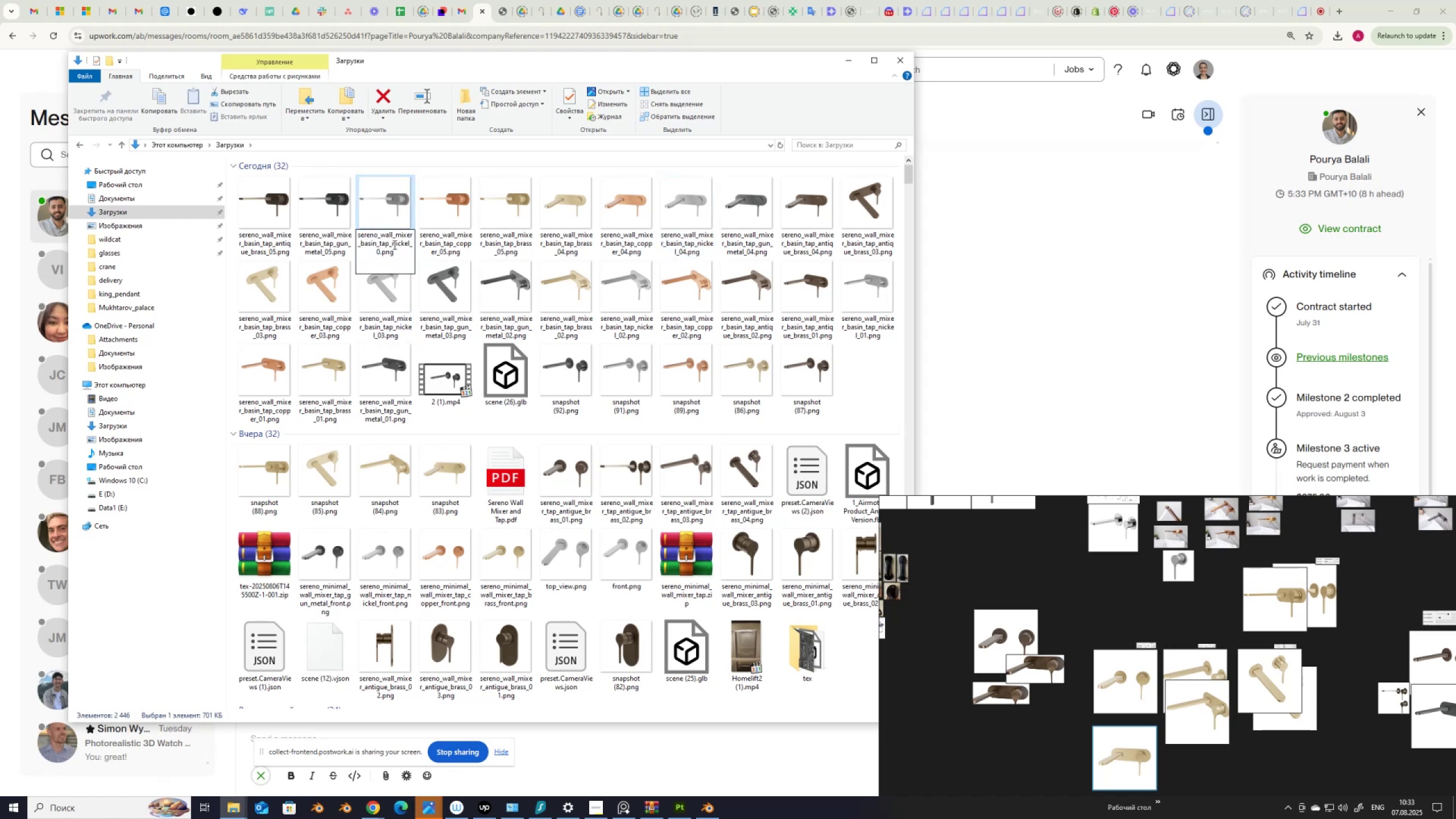 
key(V)
 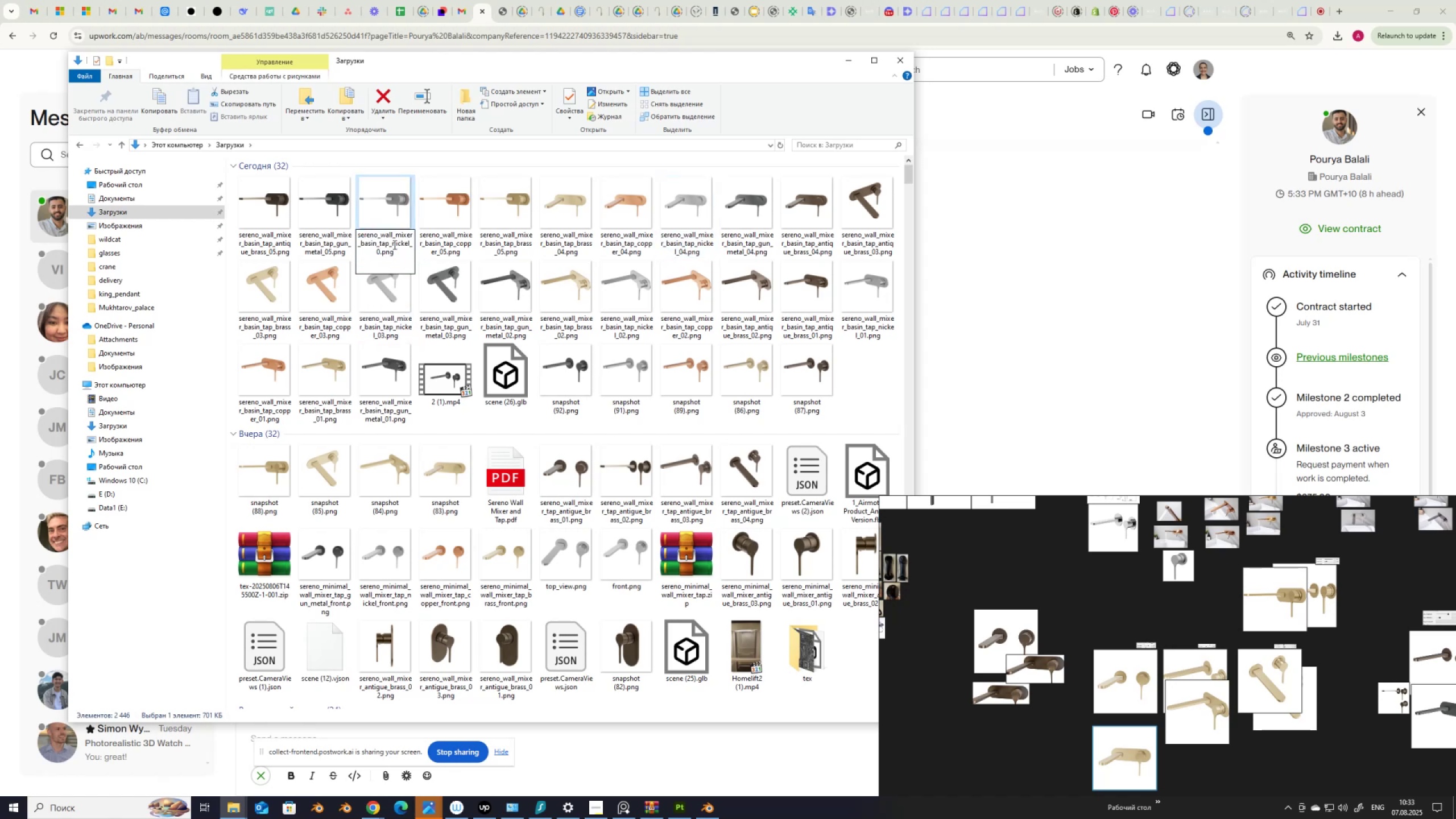 
key(Numpad5)
 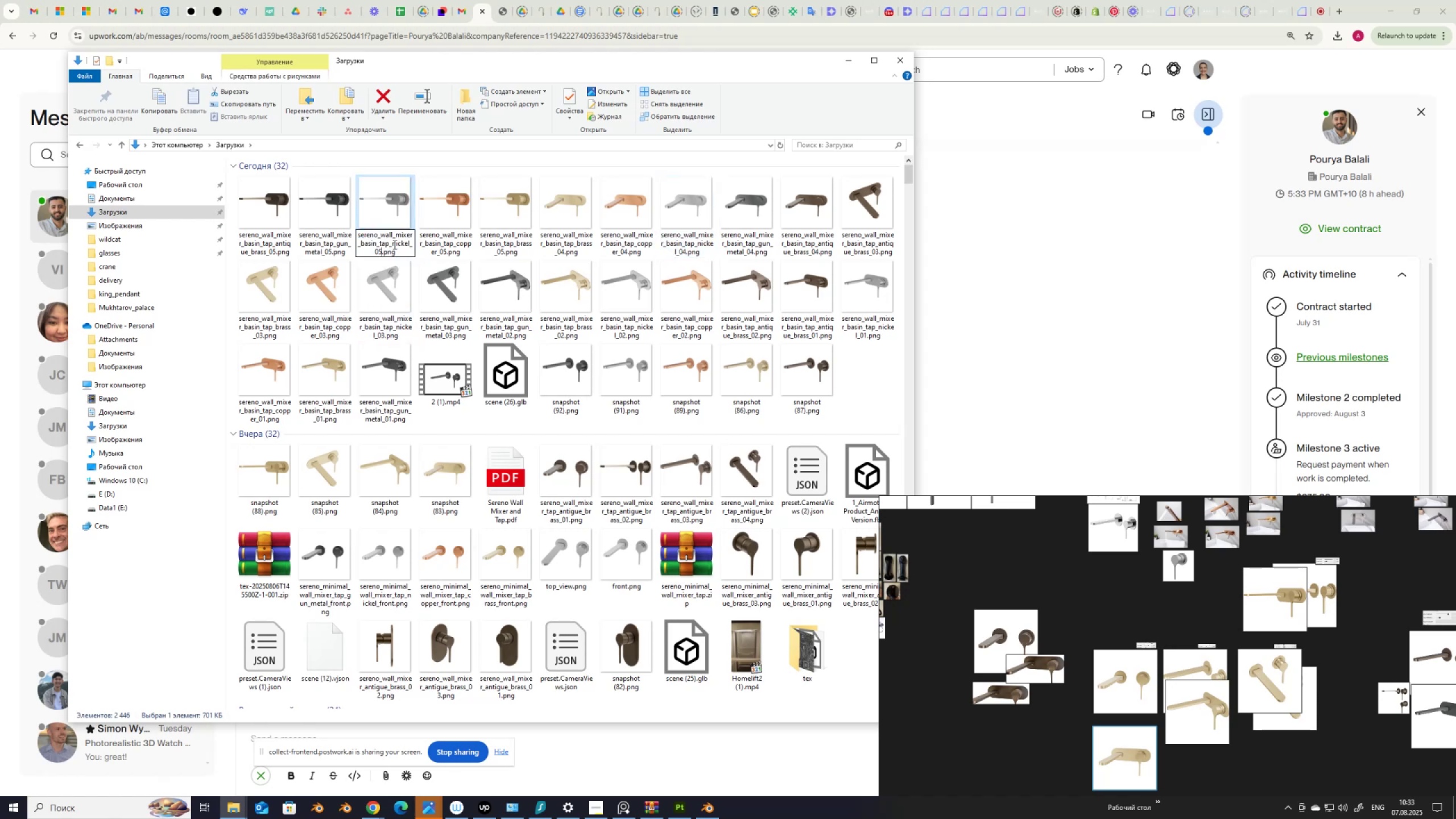 
key(NumpadEnter)
 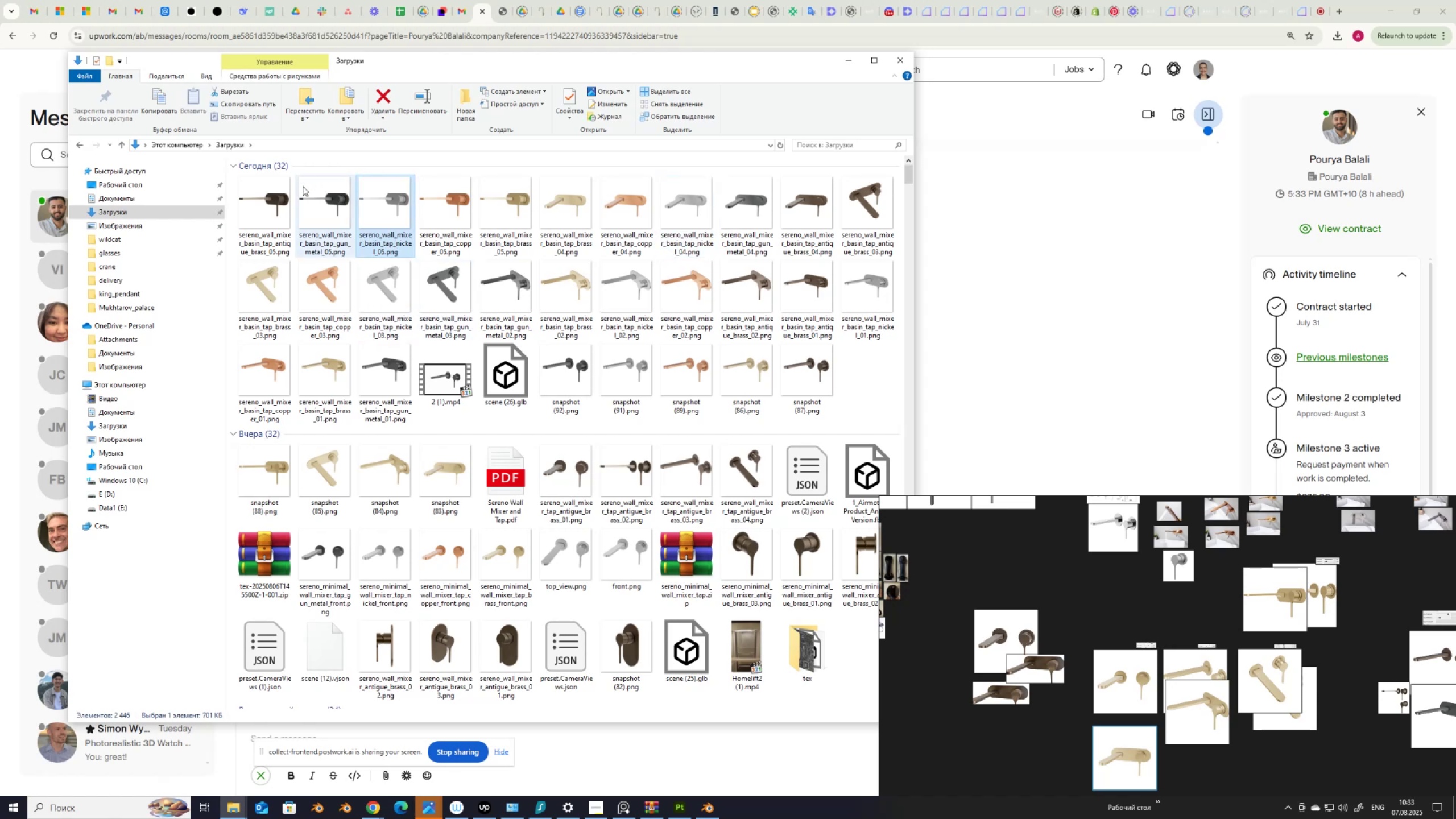 
left_click([276, 200])
 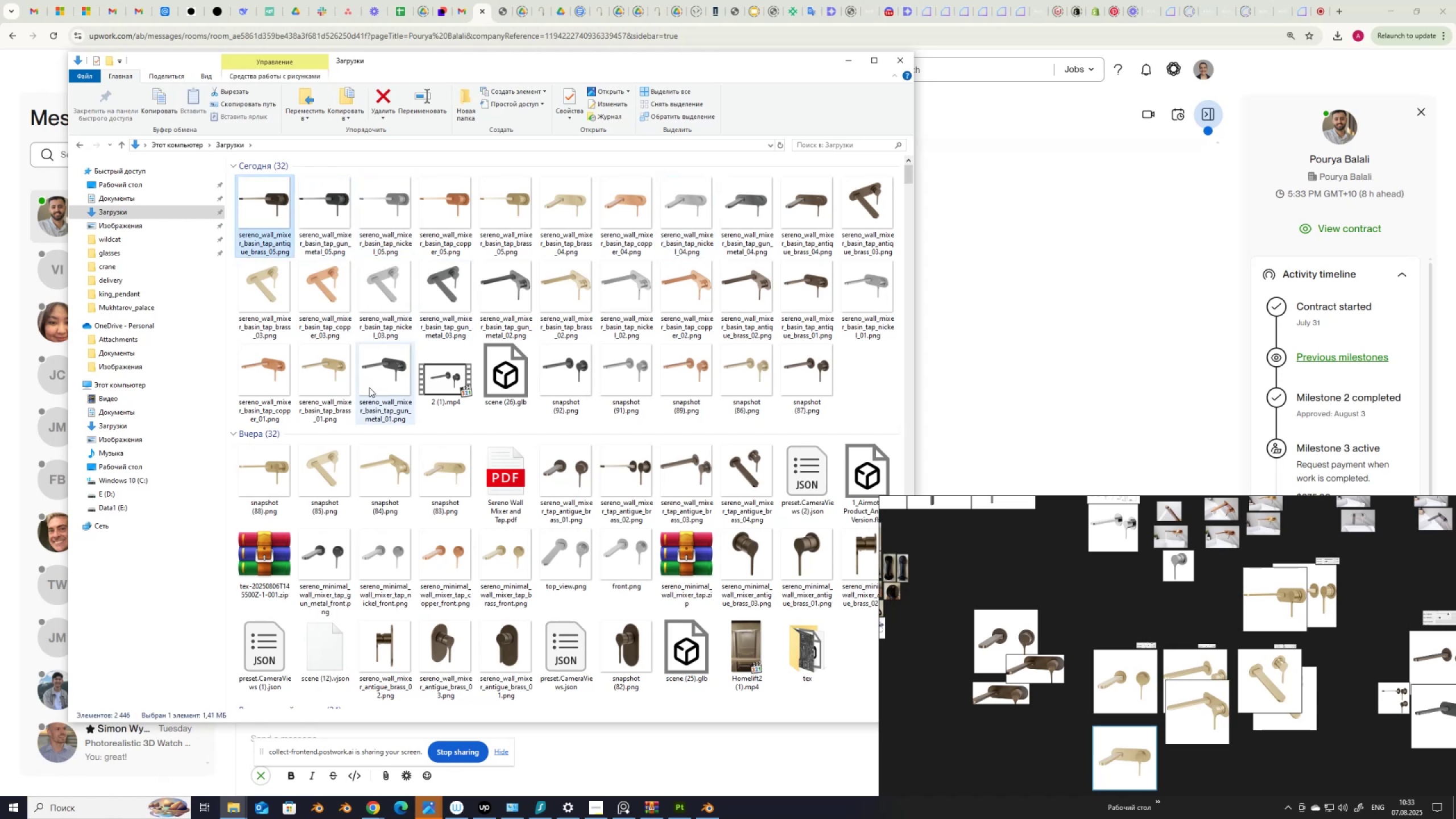 
hold_key(key=ShiftLeft, duration=1.5)
 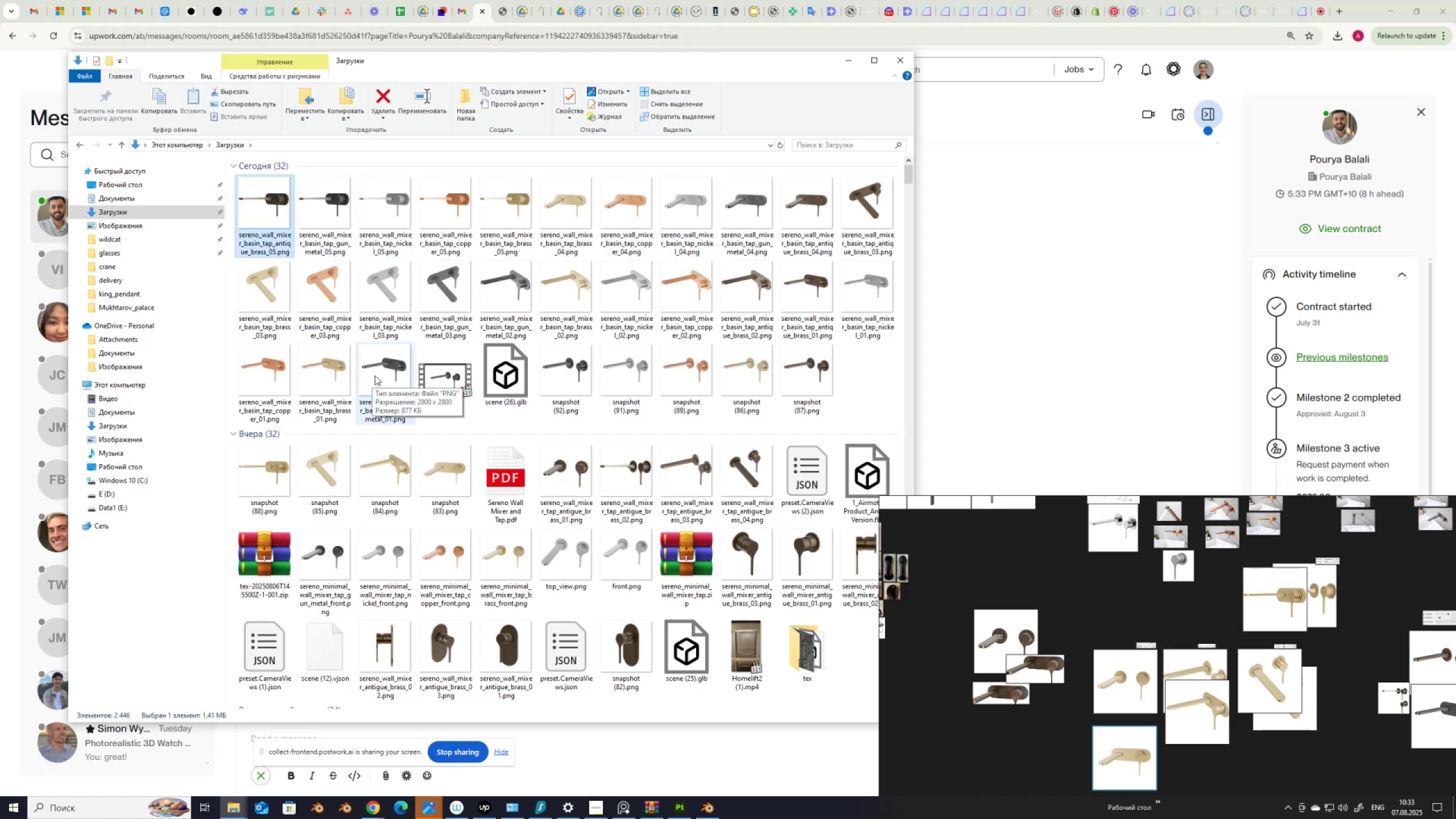 
hold_key(key=ShiftLeft, duration=1.51)
 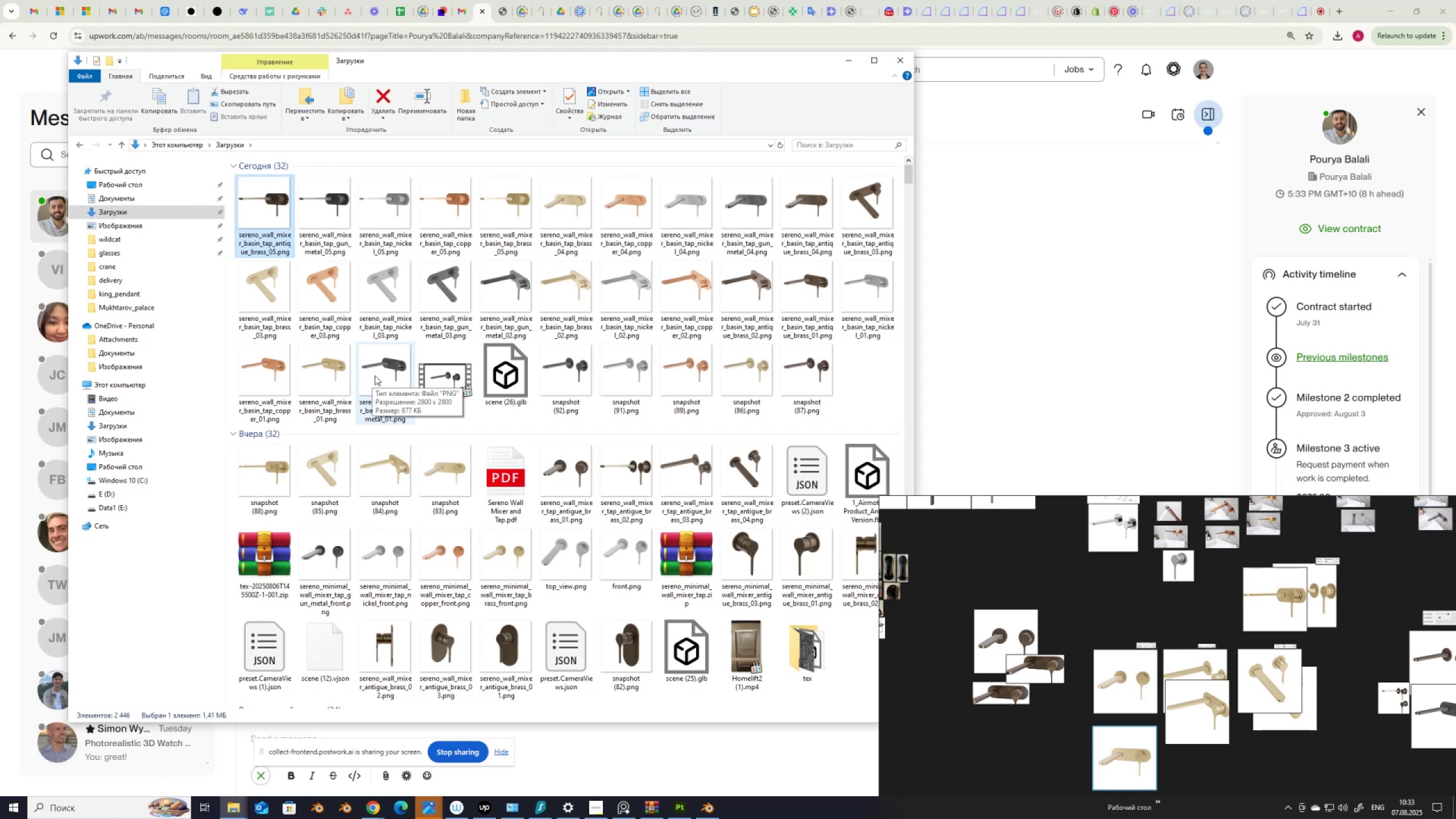 
hold_key(key=ShiftLeft, duration=1.51)
 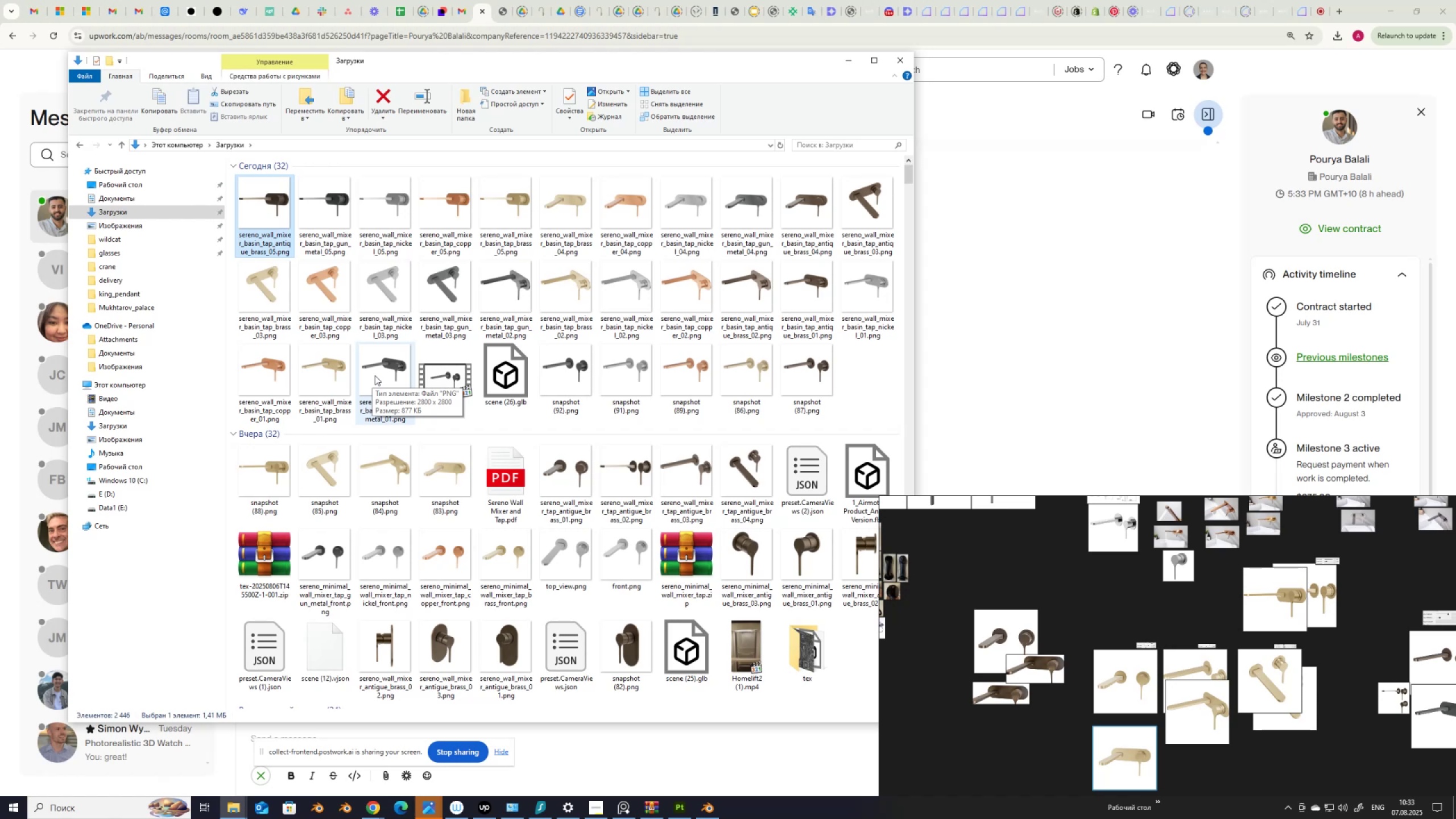 
hold_key(key=ShiftLeft, duration=1.52)
 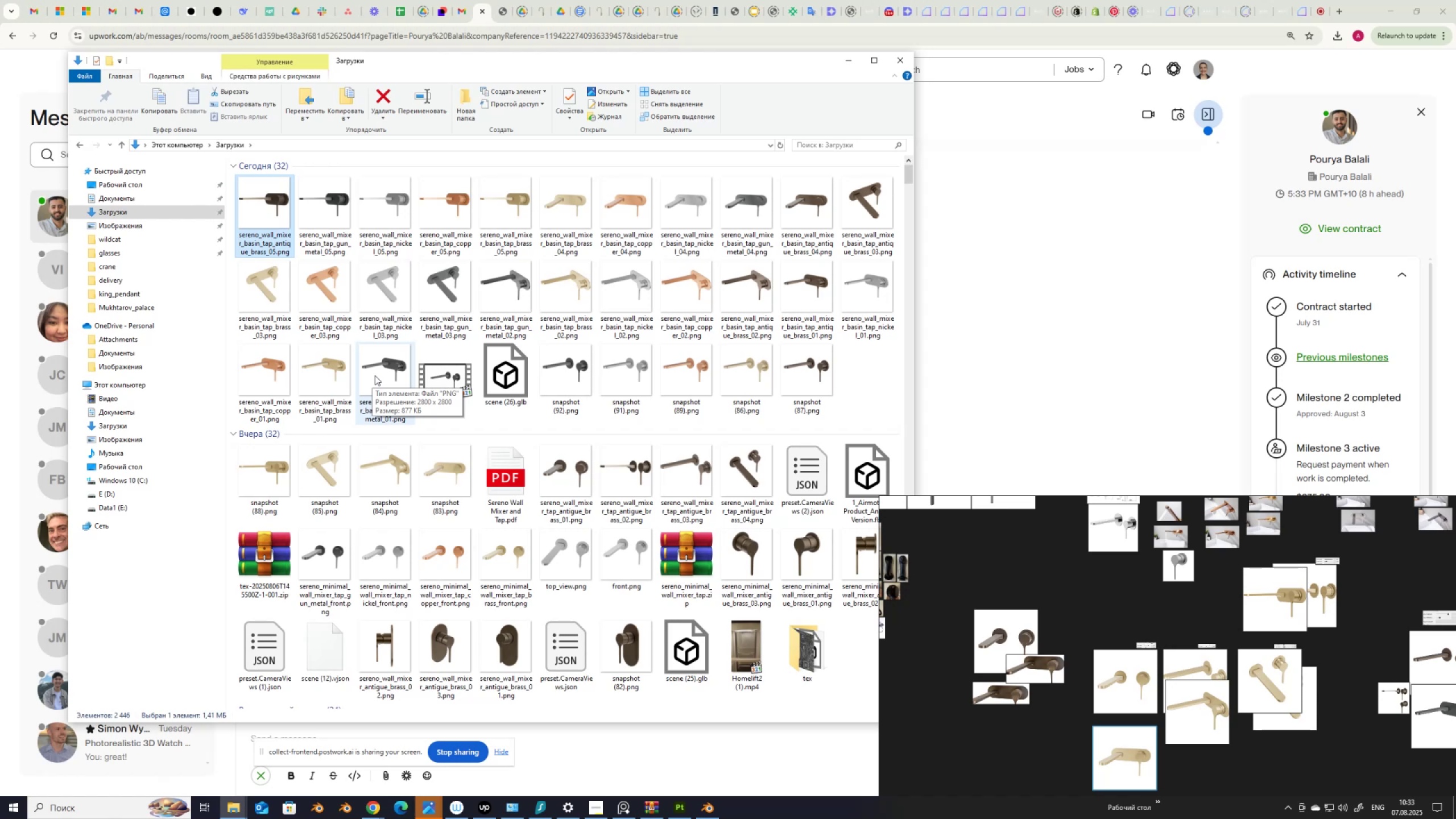 
hold_key(key=ShiftLeft, duration=1.51)
 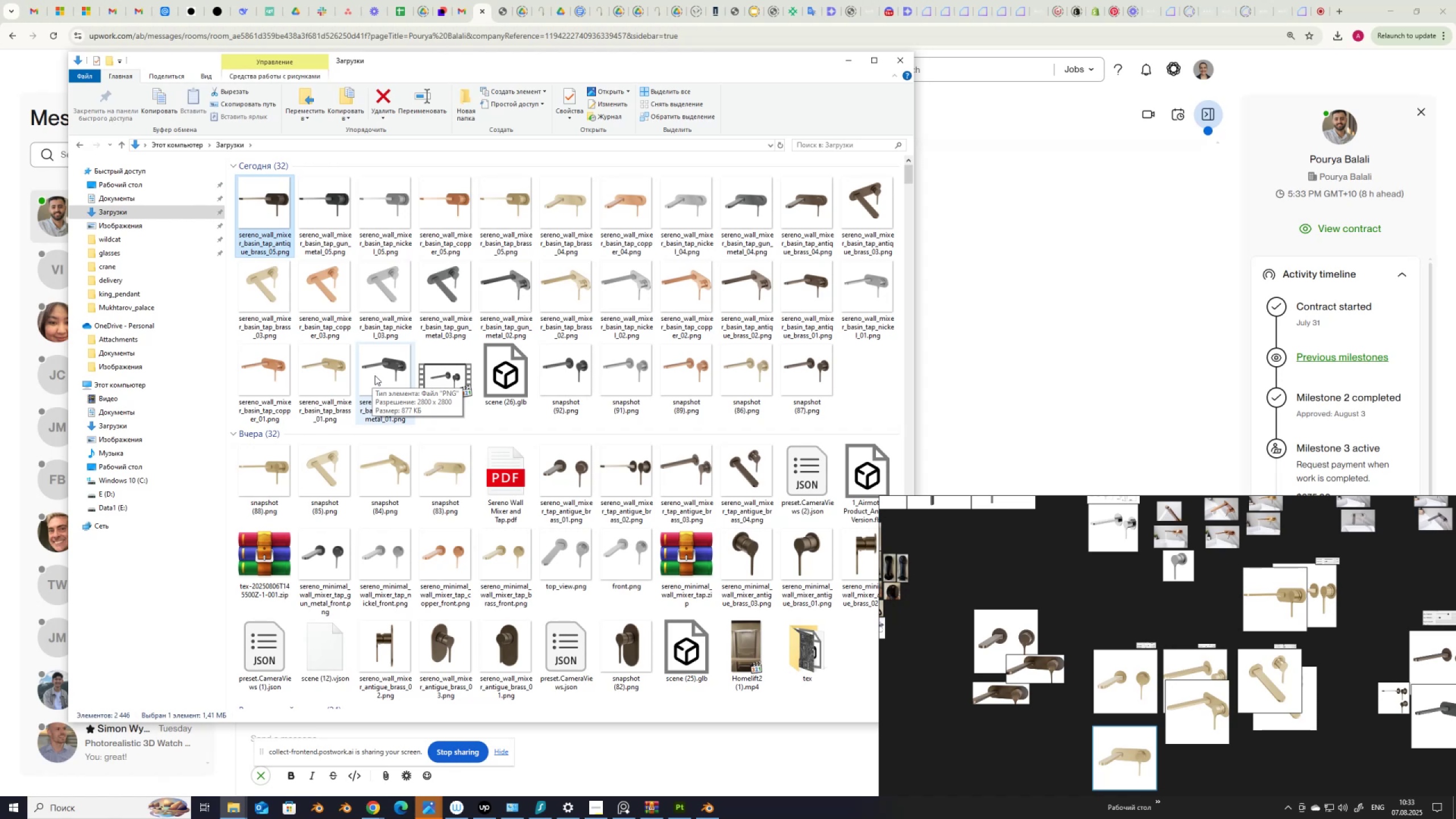 
hold_key(key=ShiftLeft, duration=1.53)
 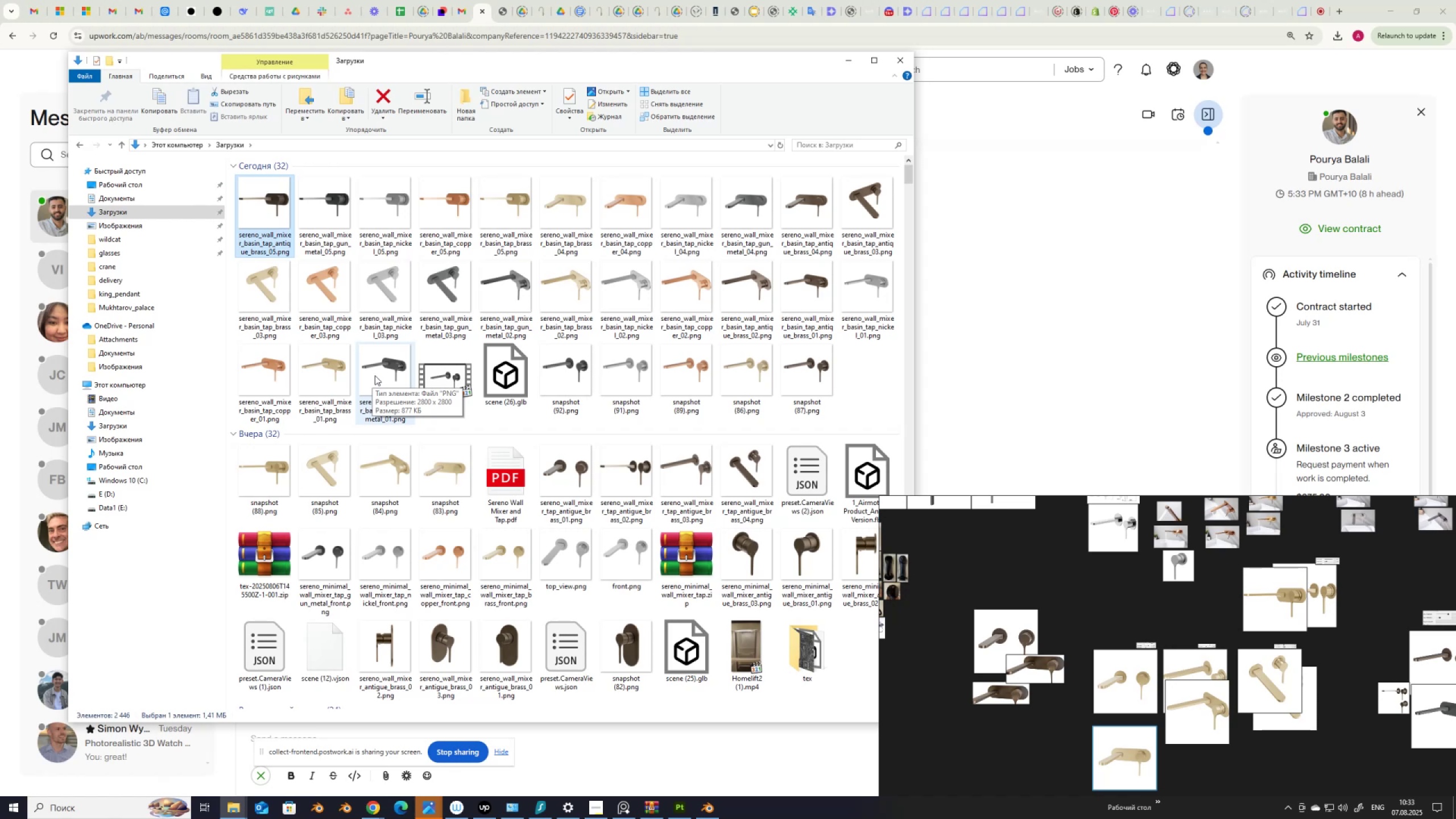 
hold_key(key=ShiftLeft, duration=1.52)
 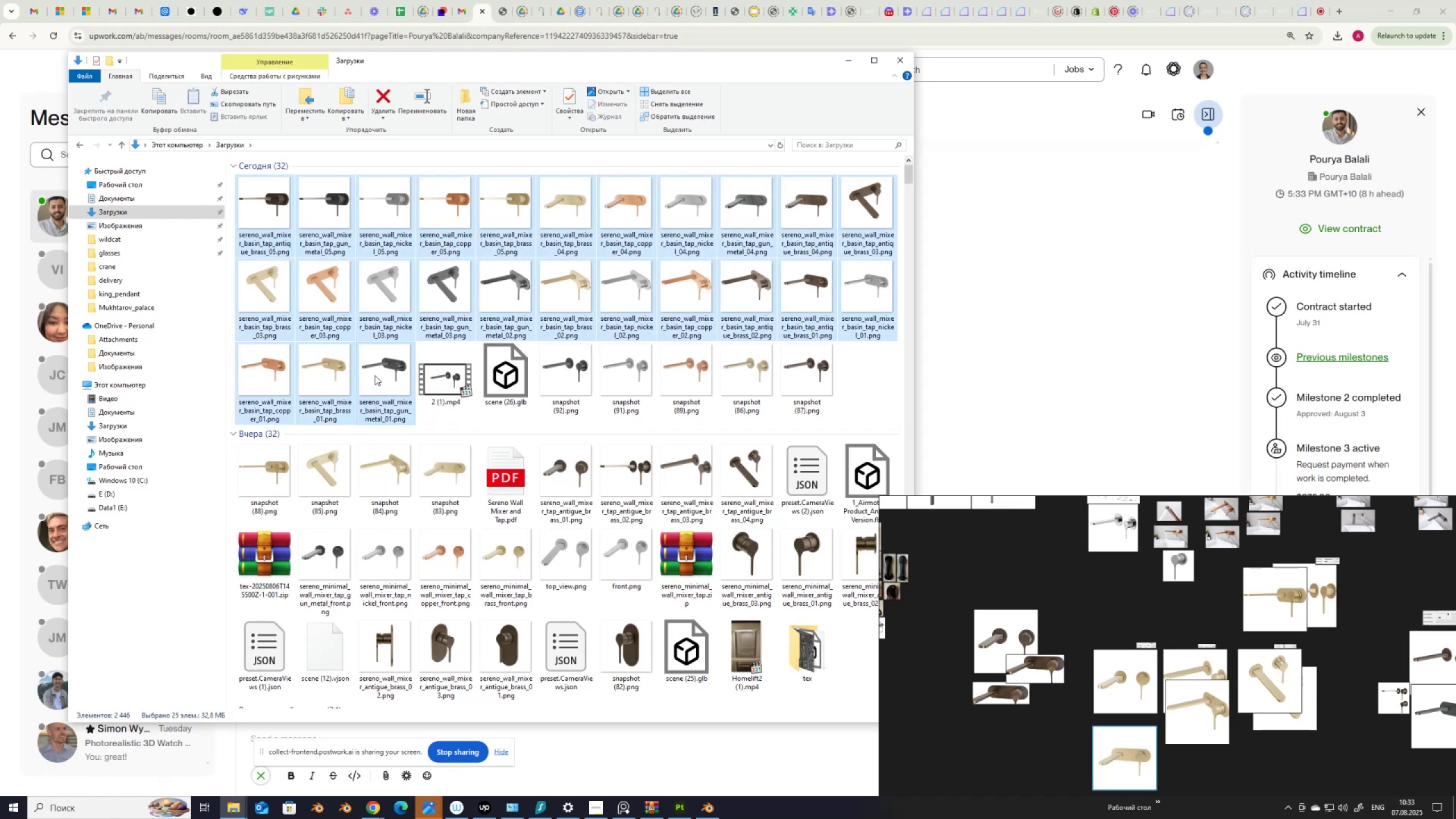 
hold_key(key=ShiftLeft, duration=0.34)
left_click([375, 375])
 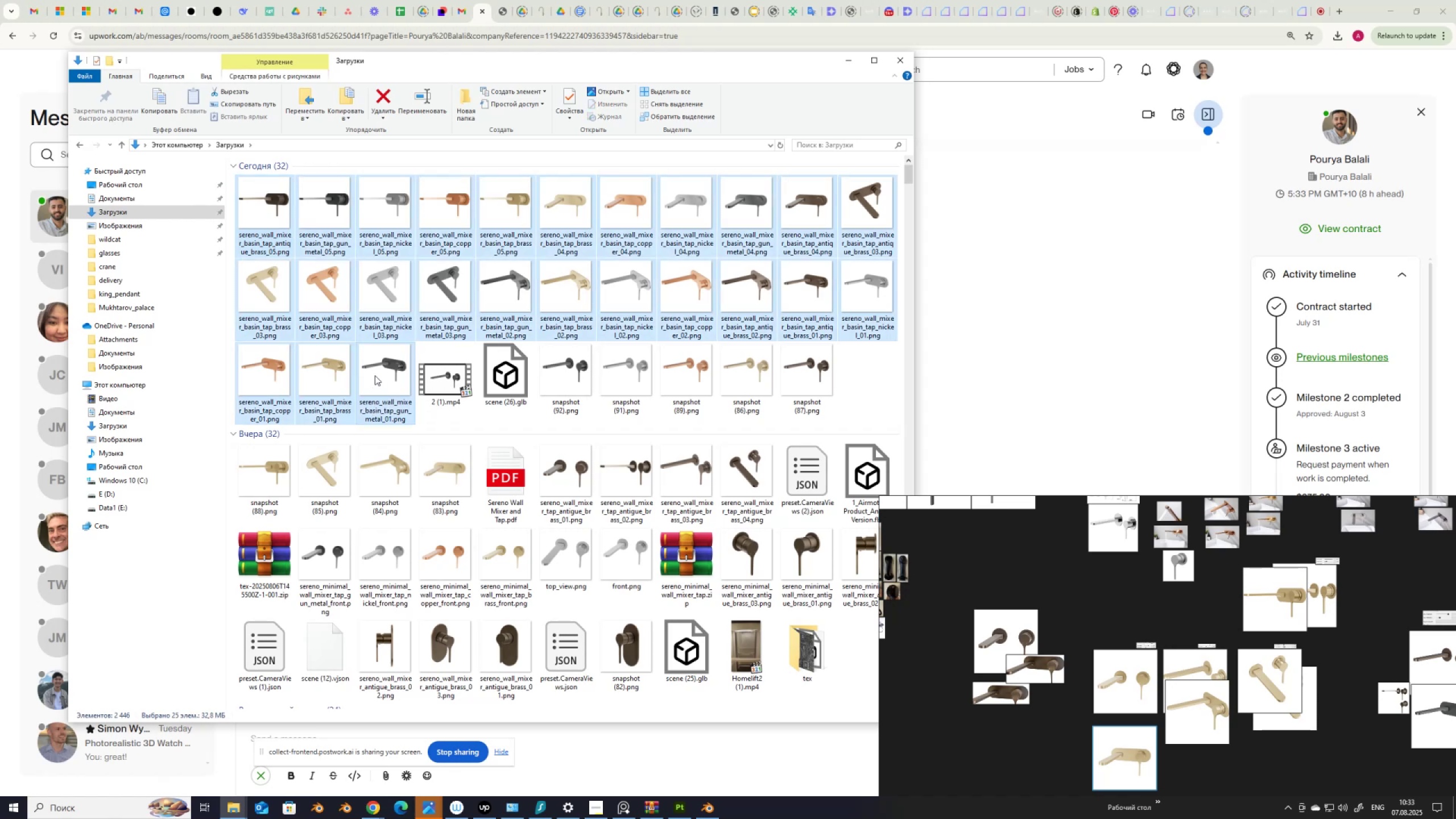 
right_click([375, 375])
 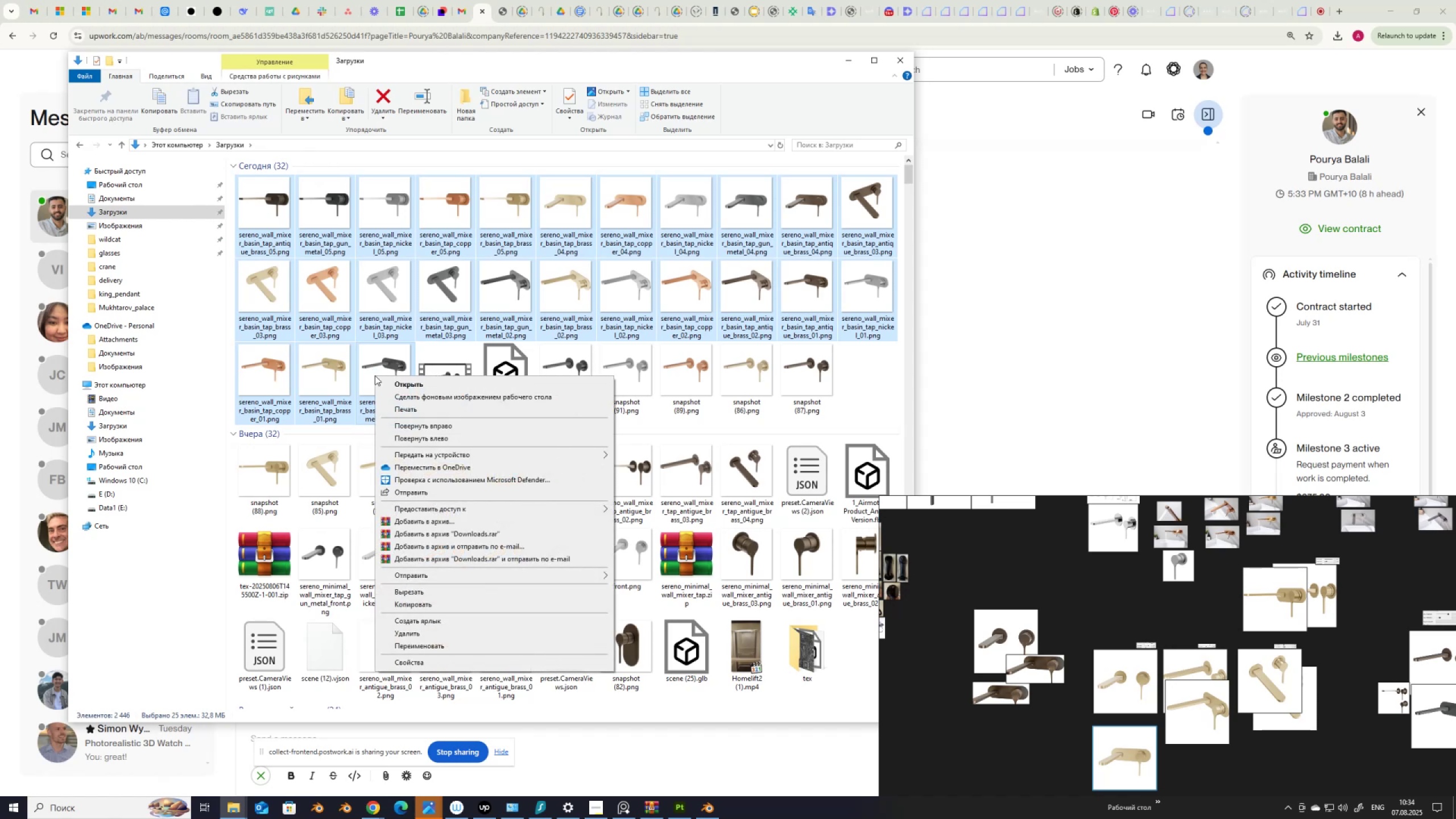 
wait(10.27)
 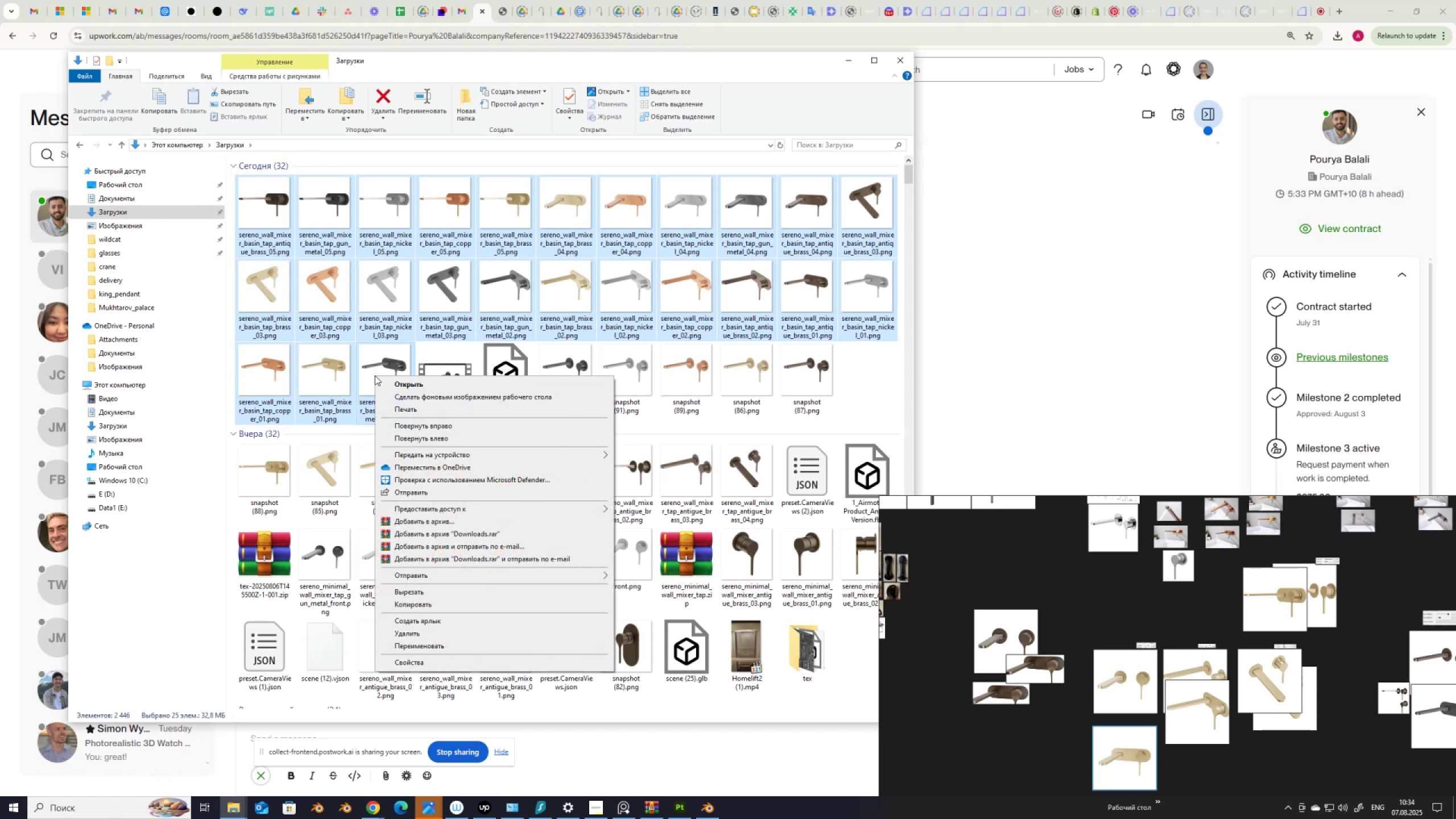 
left_click([454, 519])
 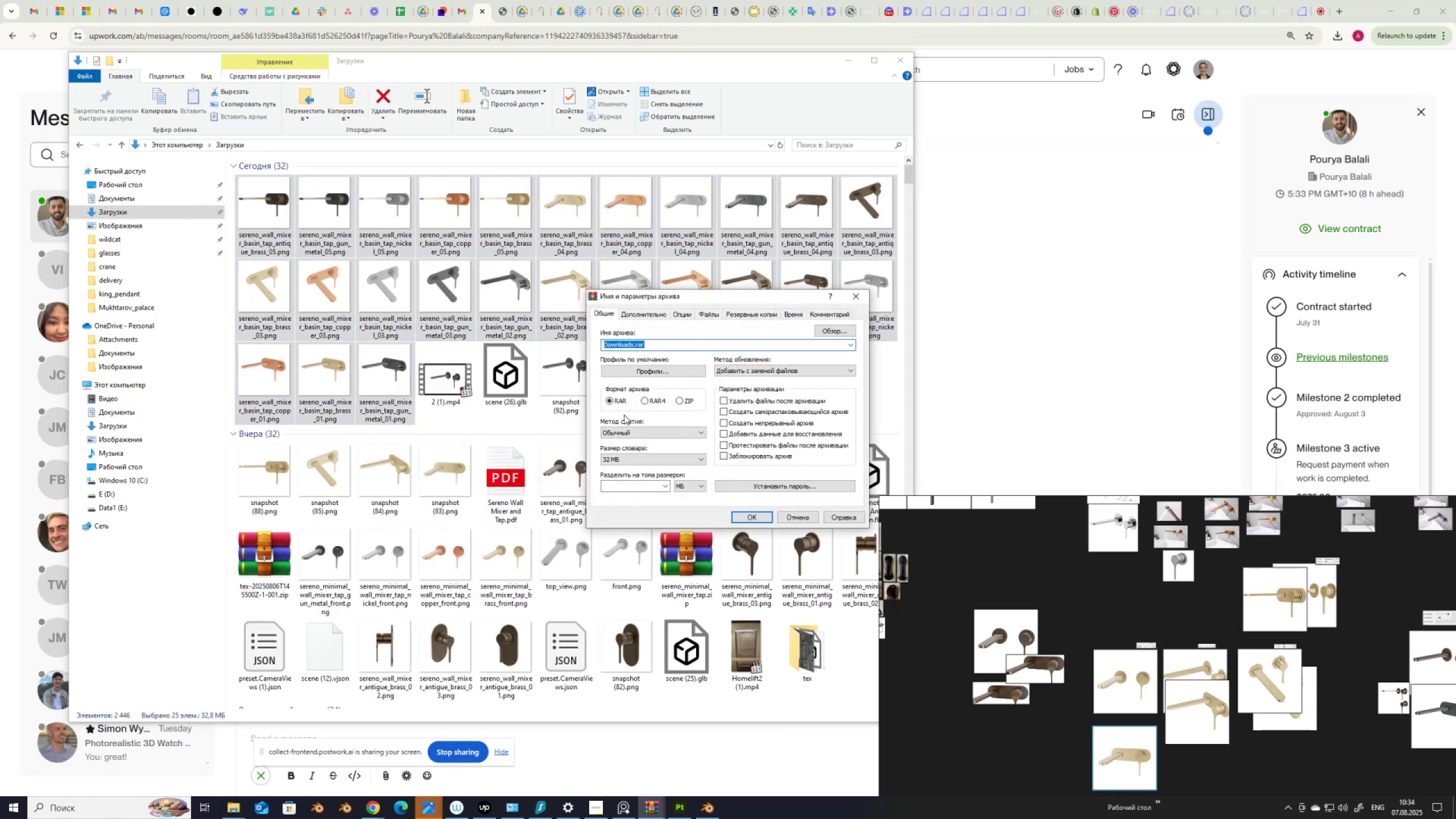 
key(Control+V)
 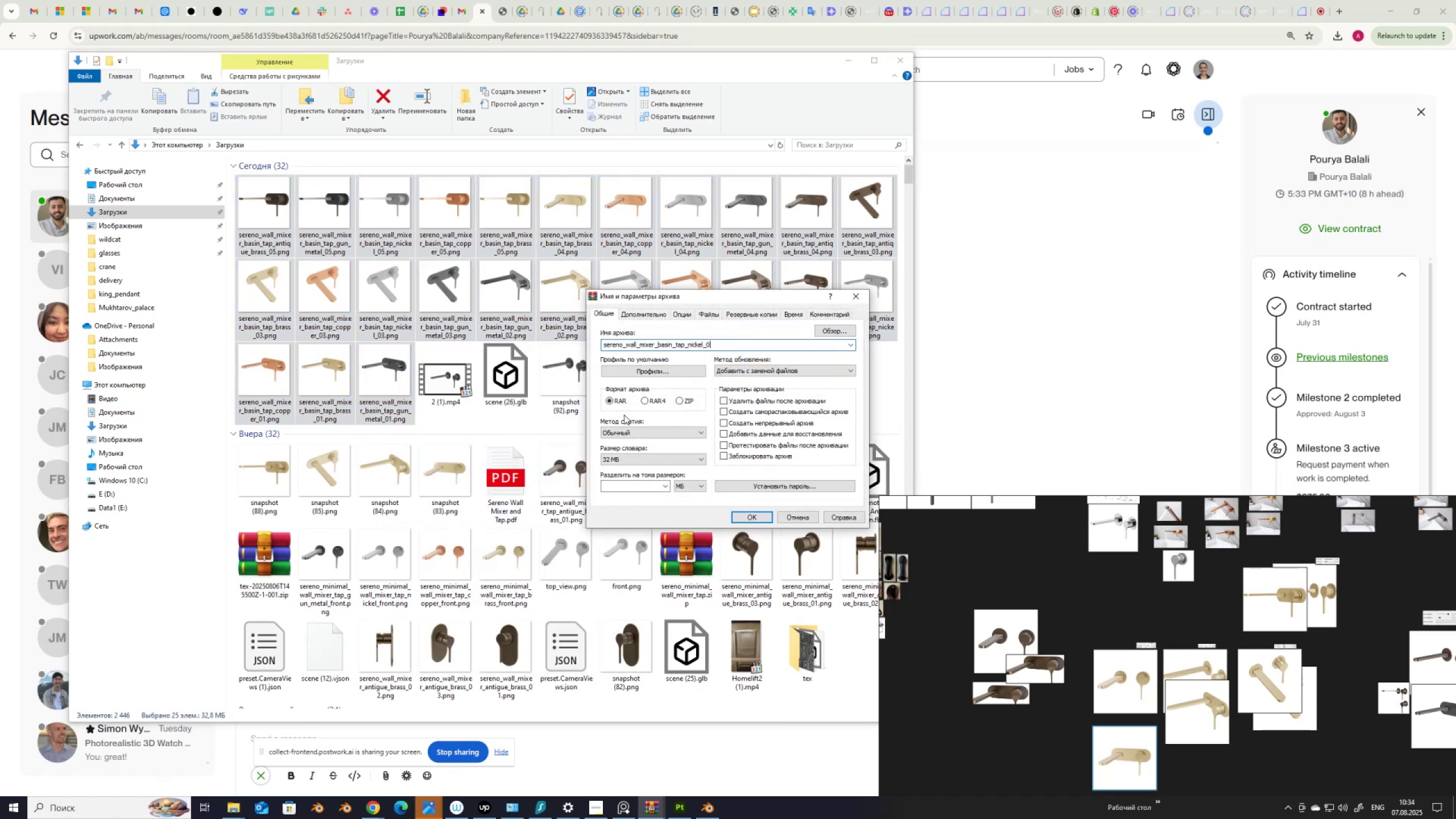 
key(Backspace)
 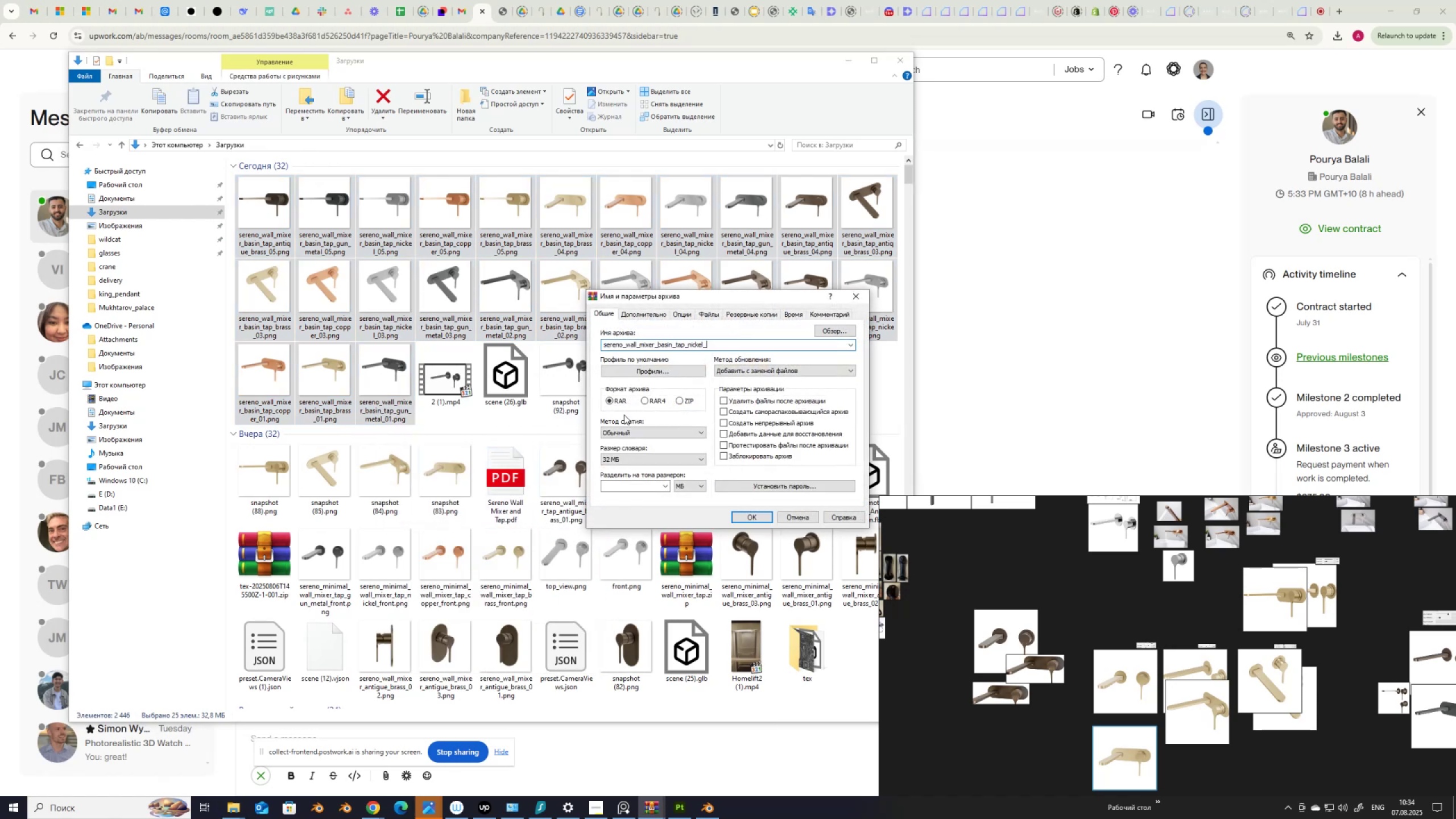 
key(Backspace)
 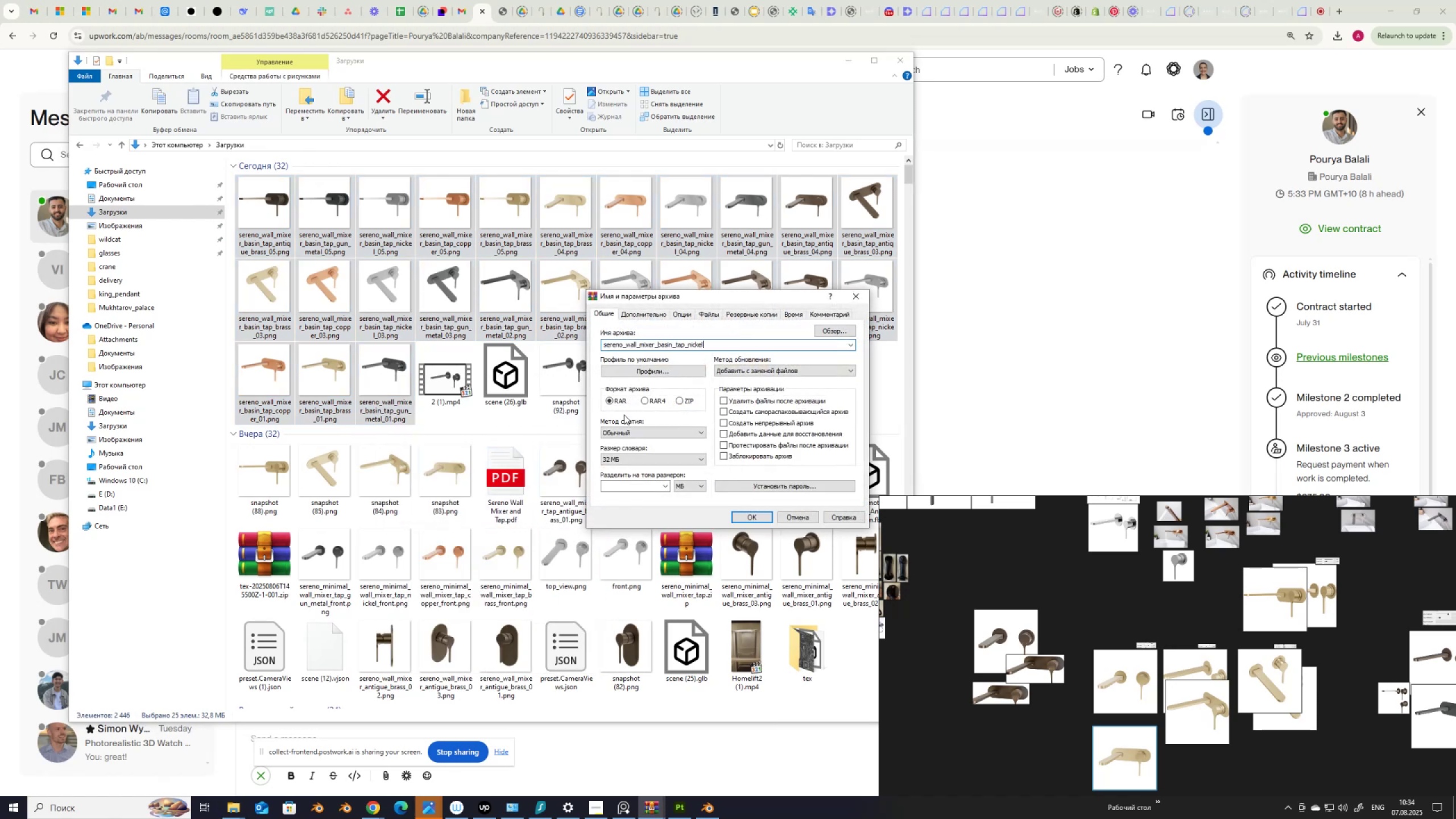 
key(Backspace)
 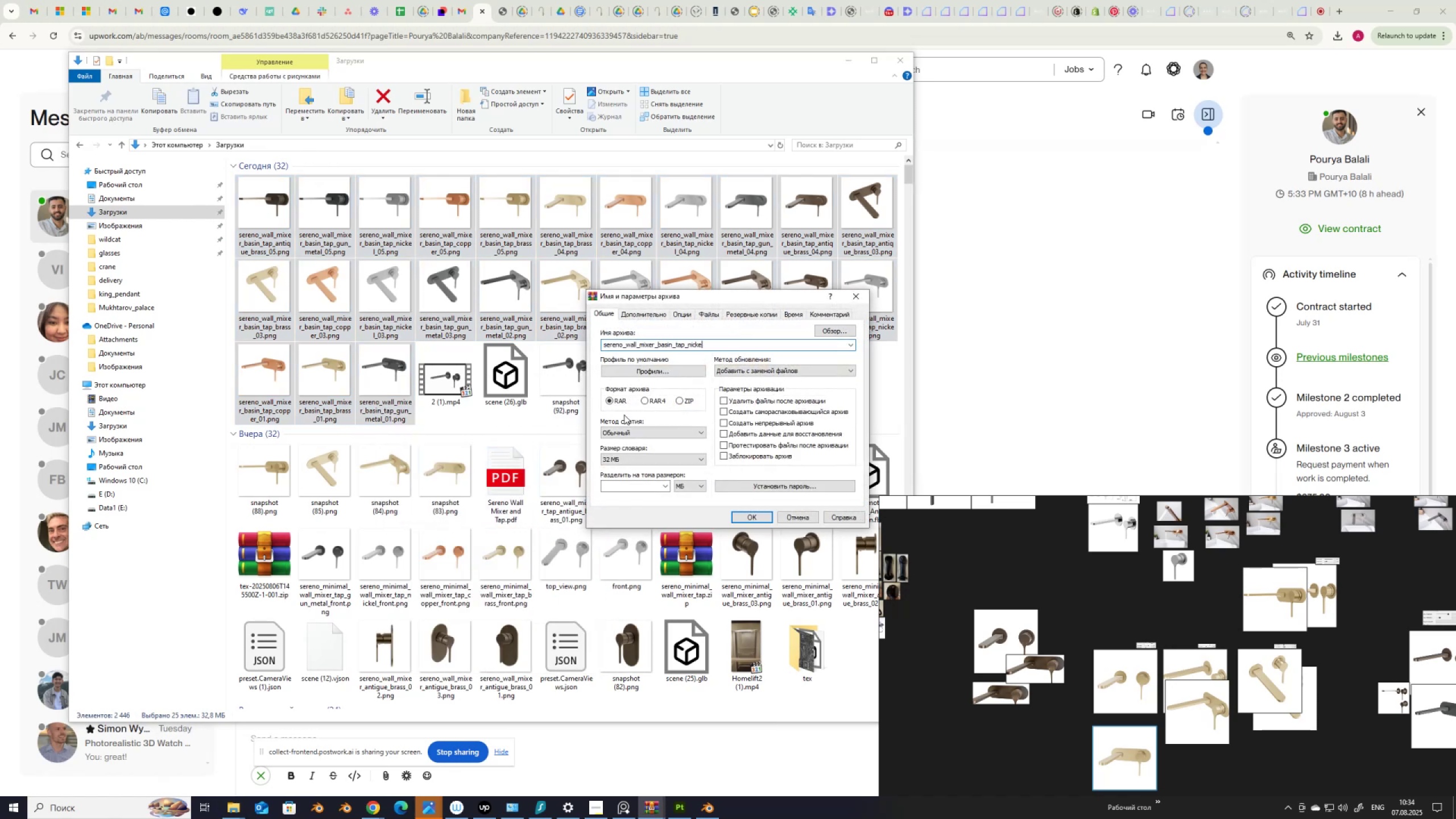 
key(Backspace)
 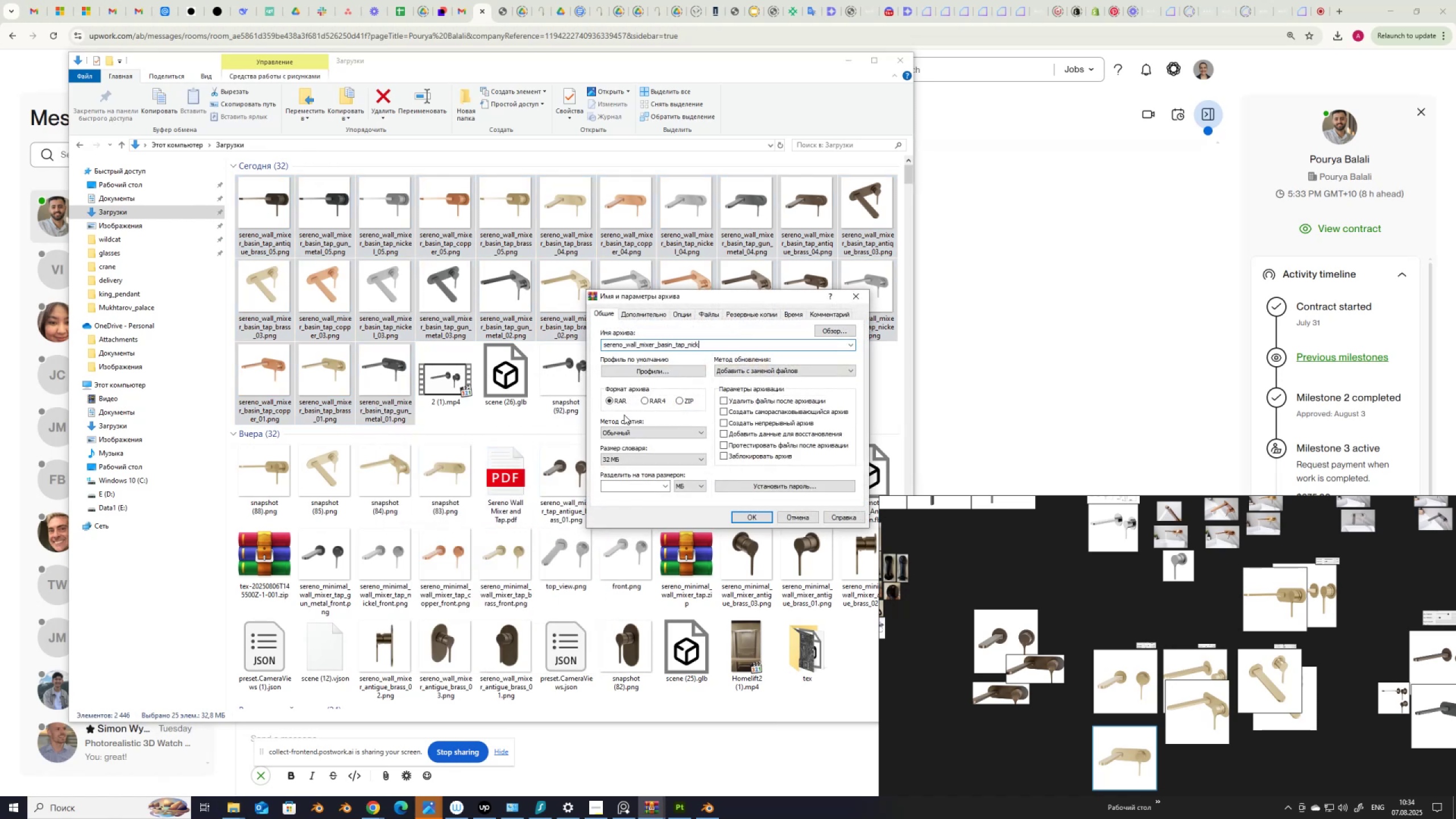 
key(Backspace)
 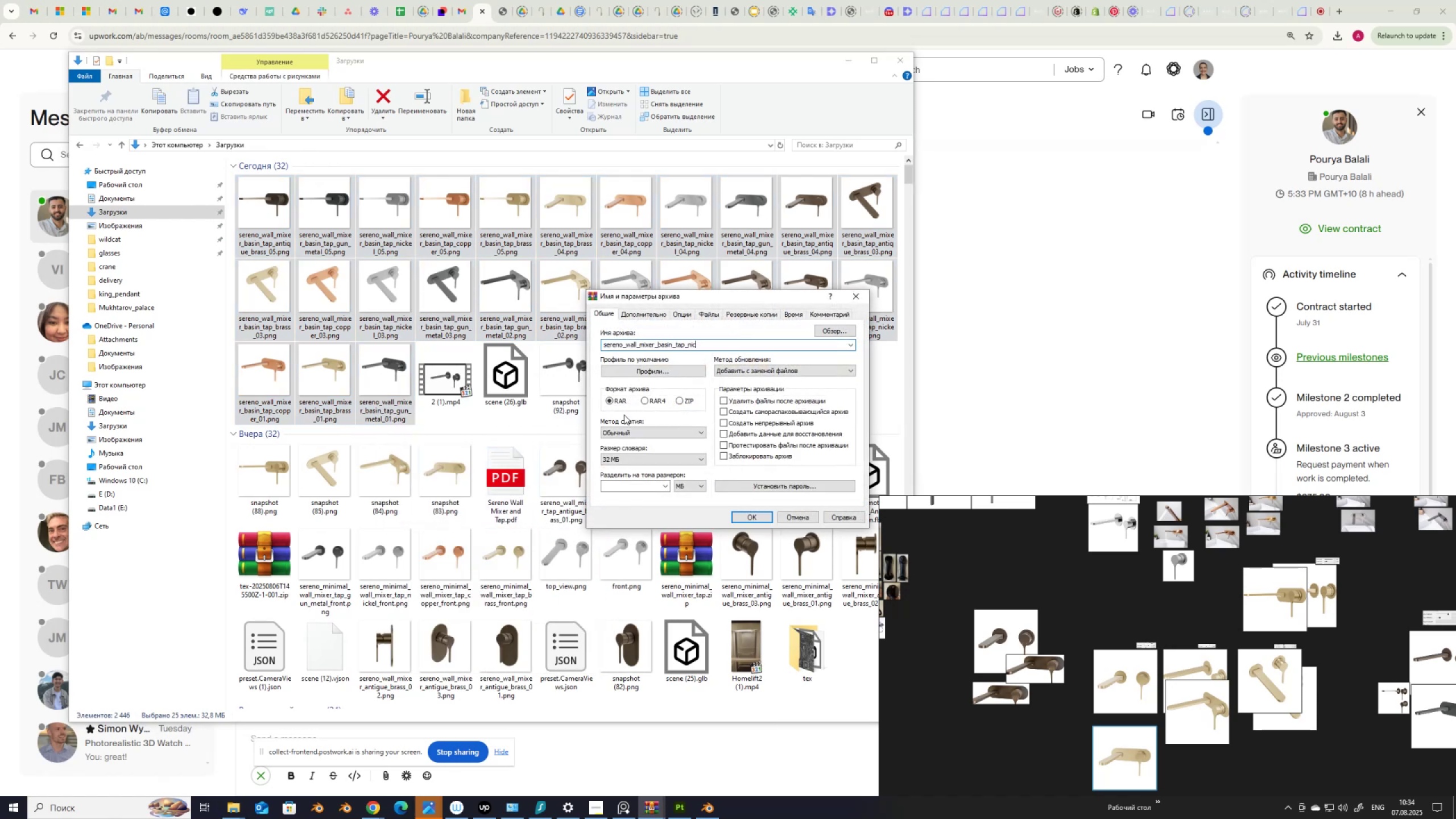 
key(Backspace)
 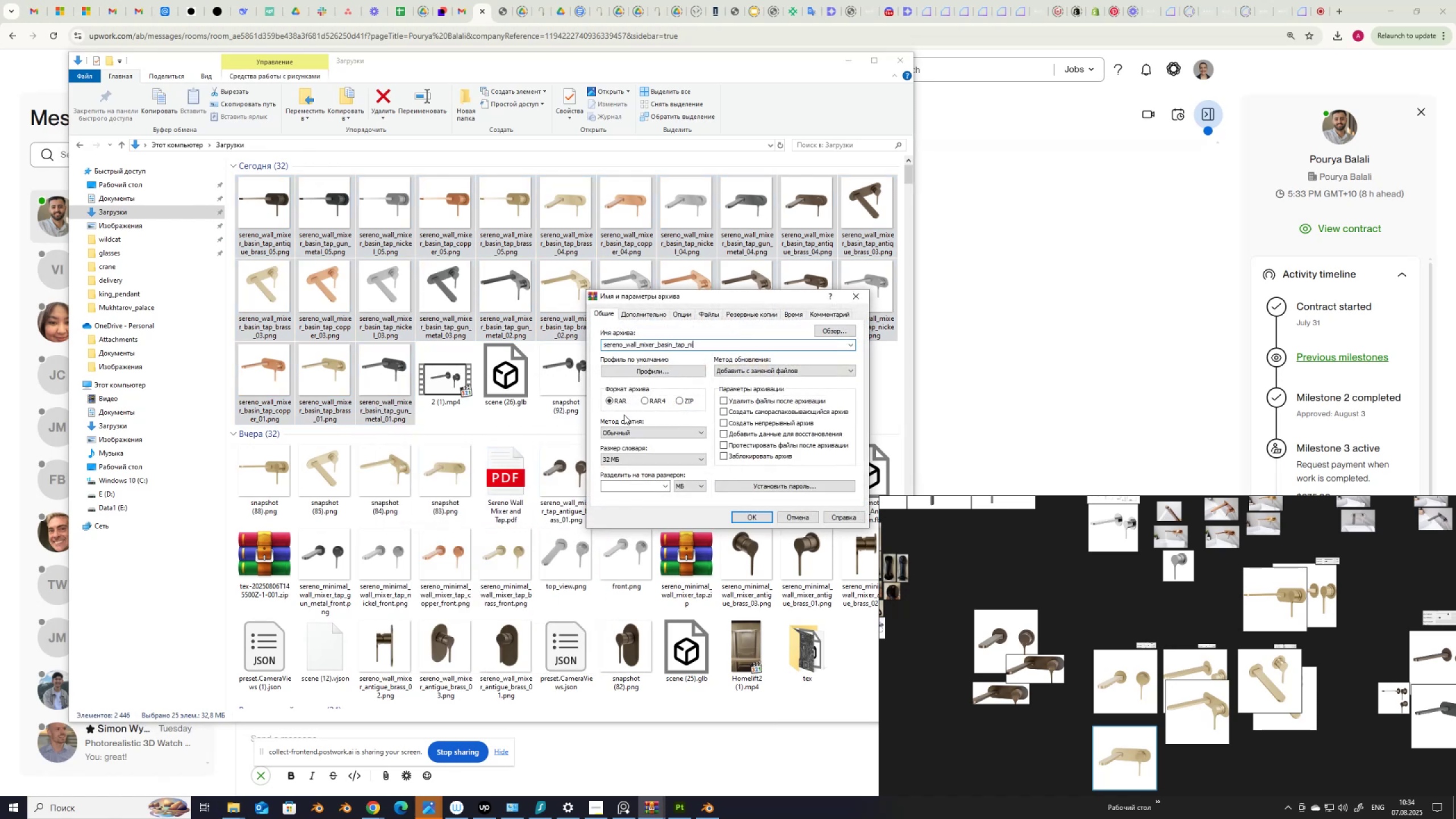 
key(Backspace)
 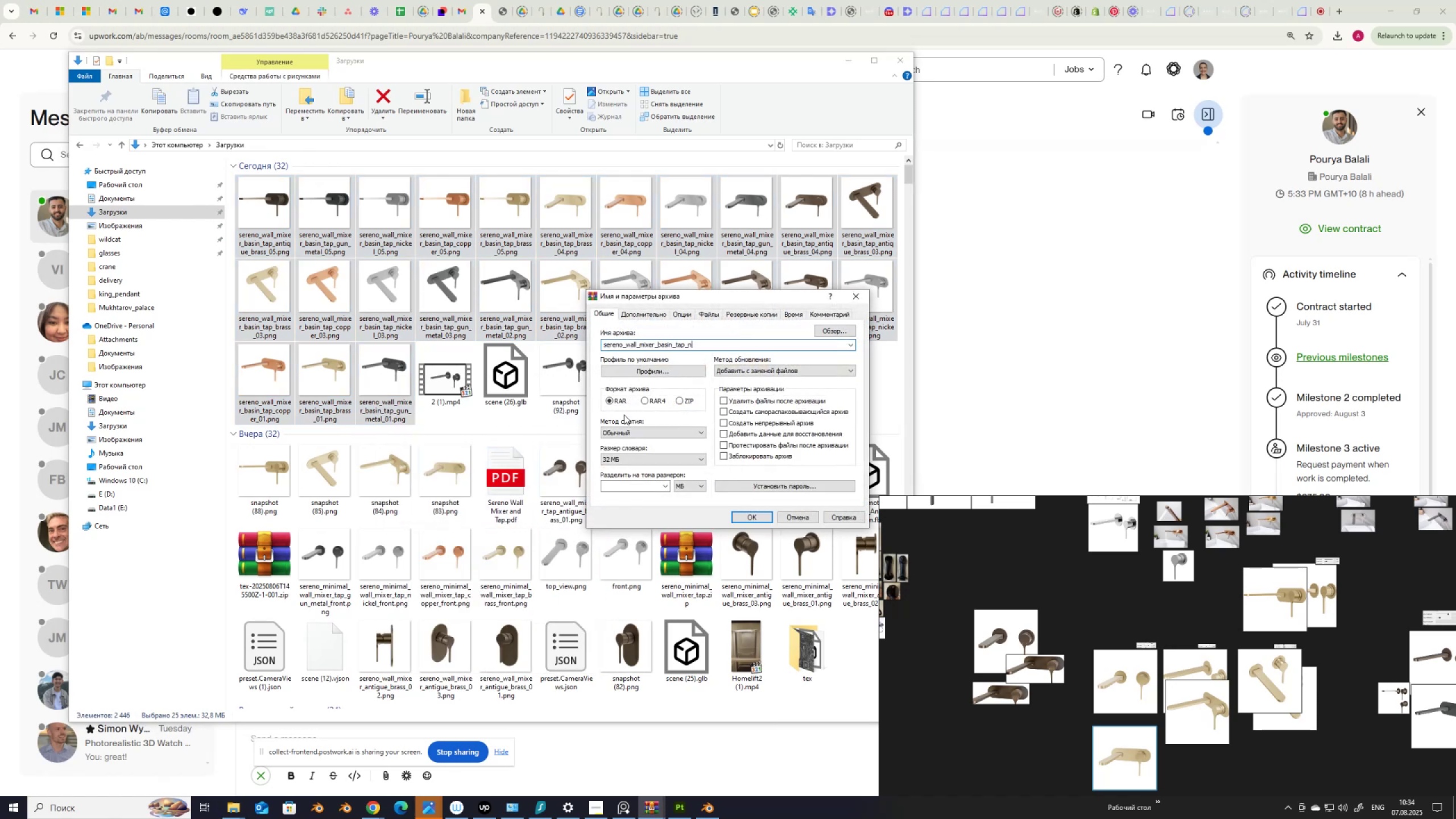 
key(Backspace)
 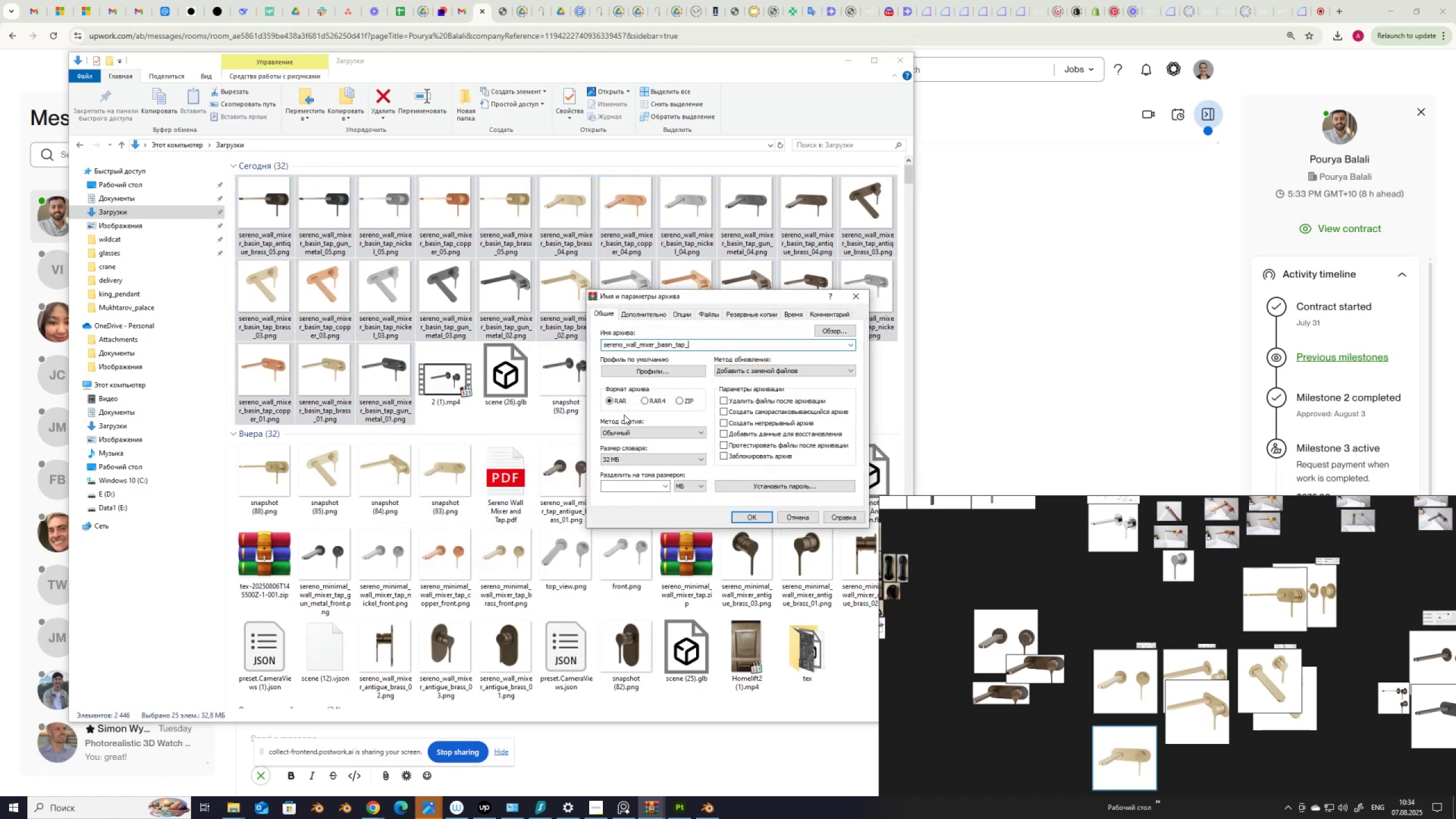 
key(Backspace)
 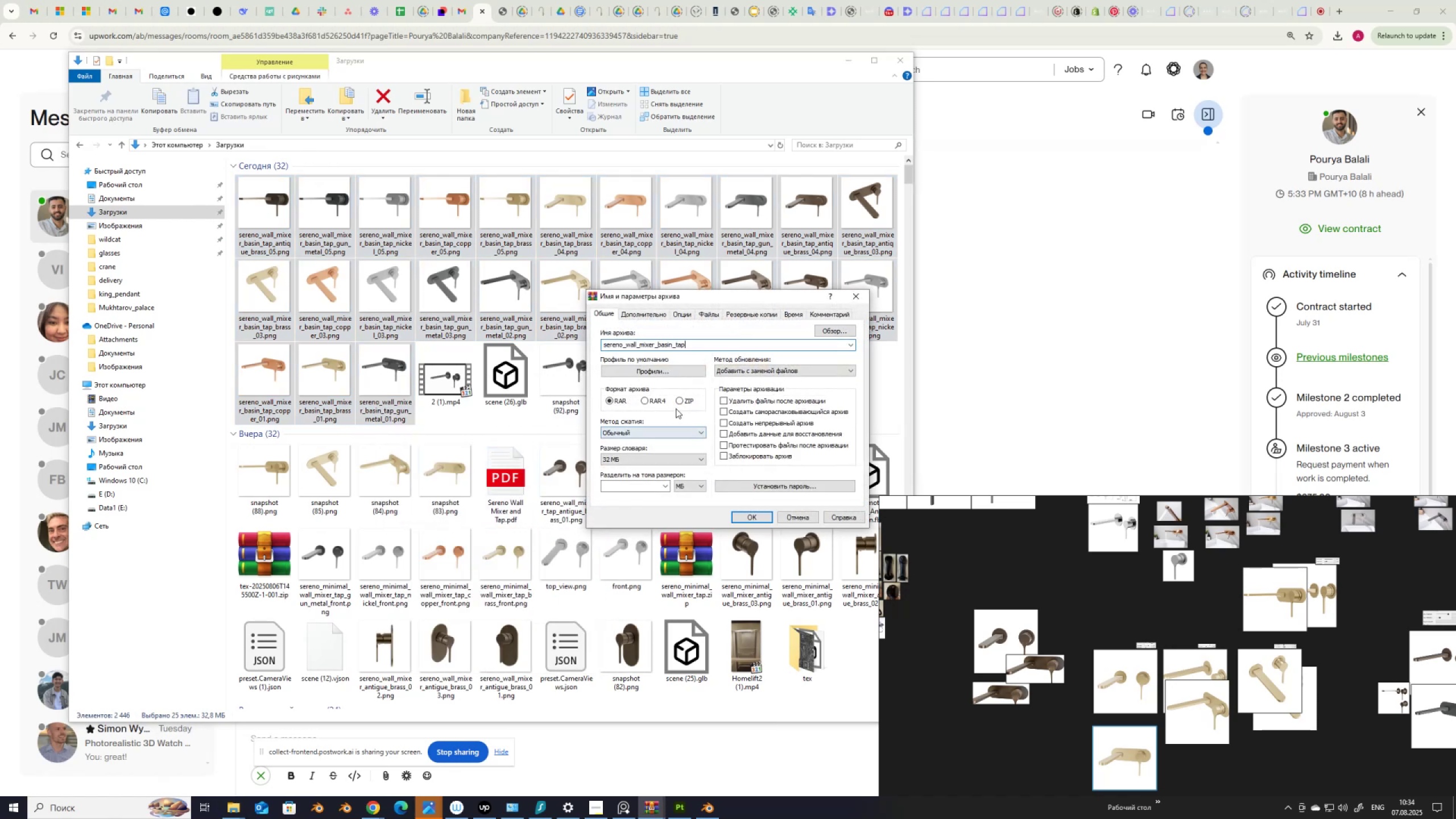 
left_click([682, 403])
 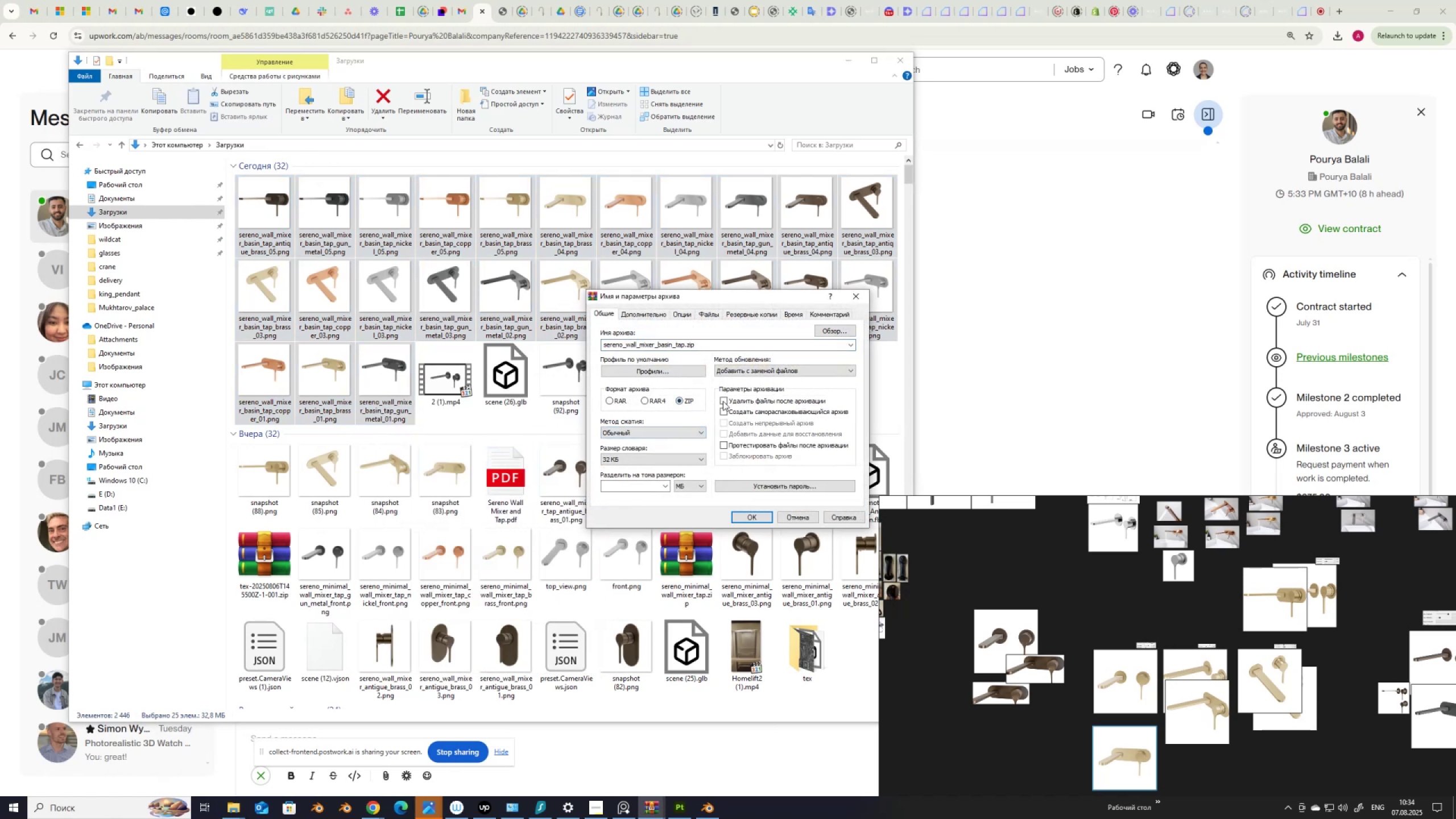 
left_click([723, 401])
 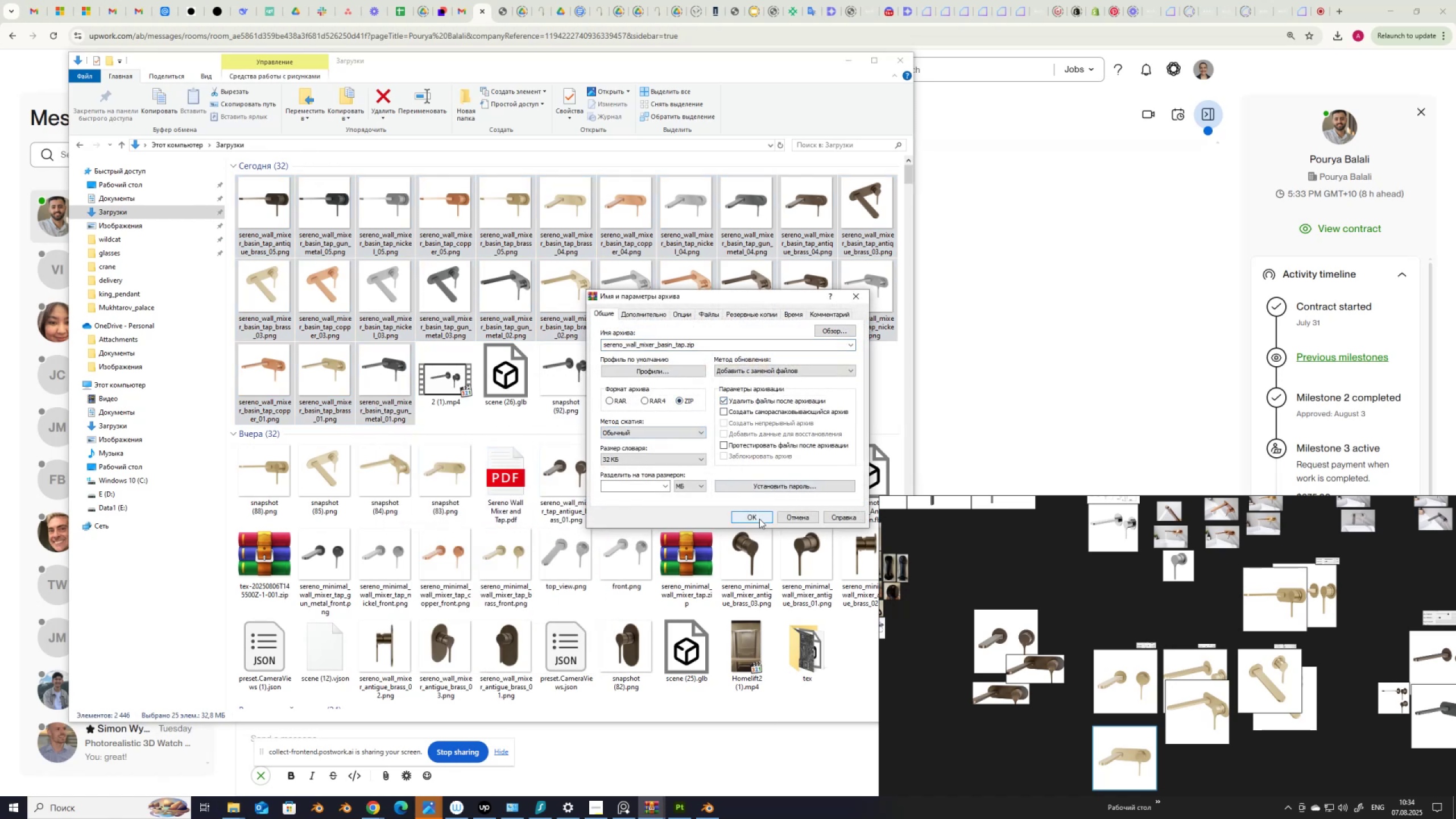 
left_click([759, 519])
 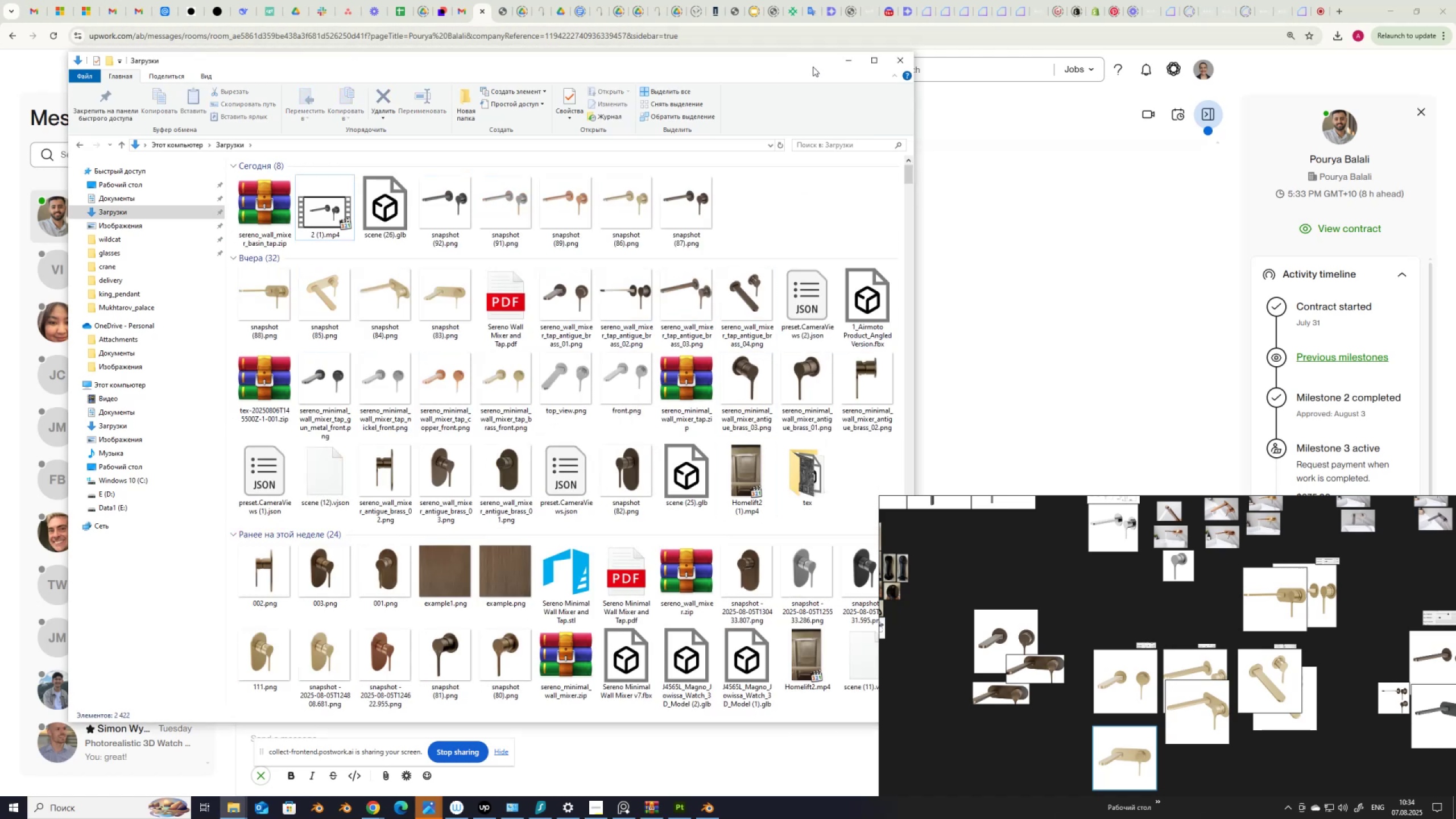 
left_click([843, 61])
 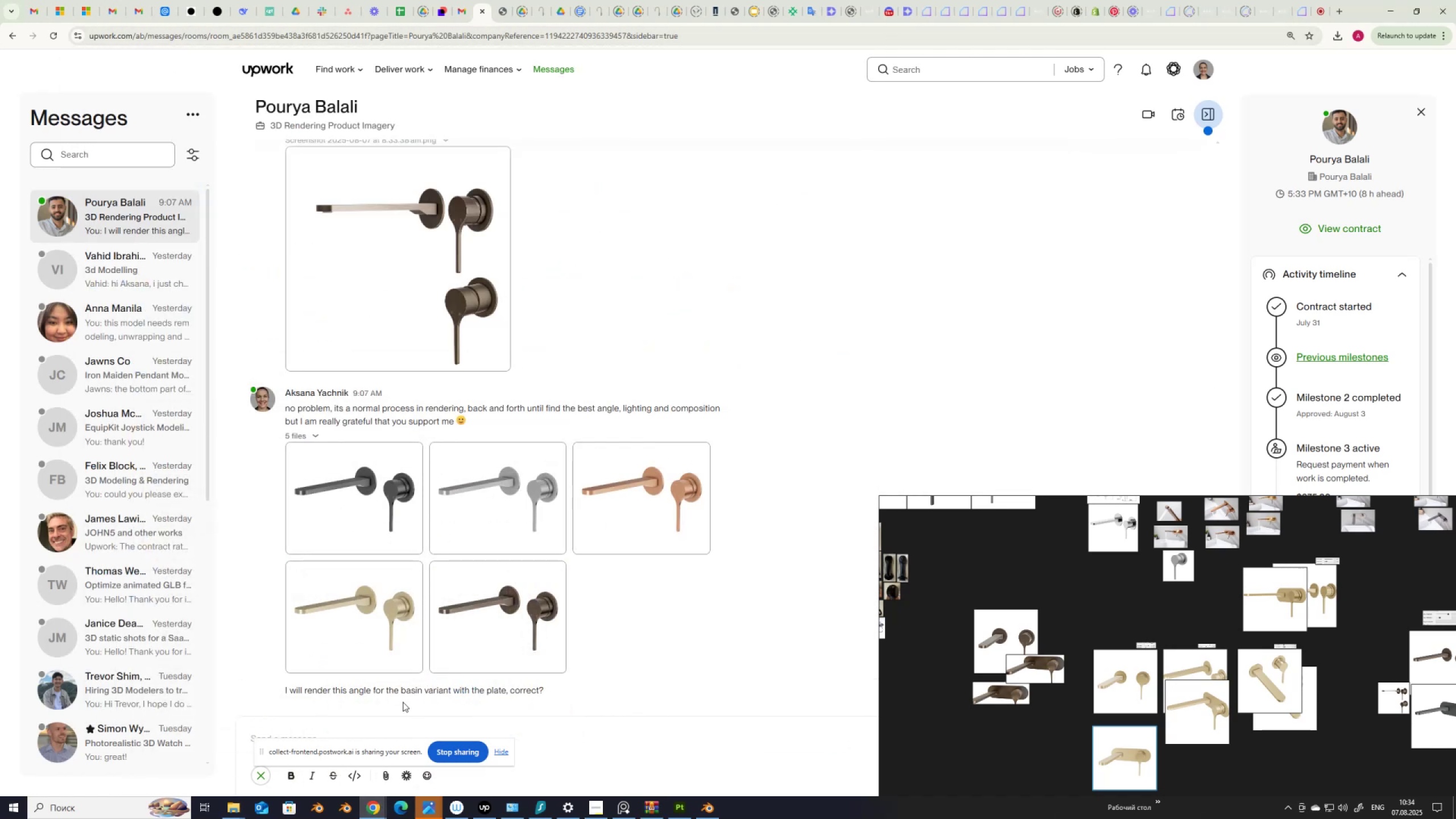 
scroll: coordinate [395, 674], scroll_direction: down, amount: 4.0
 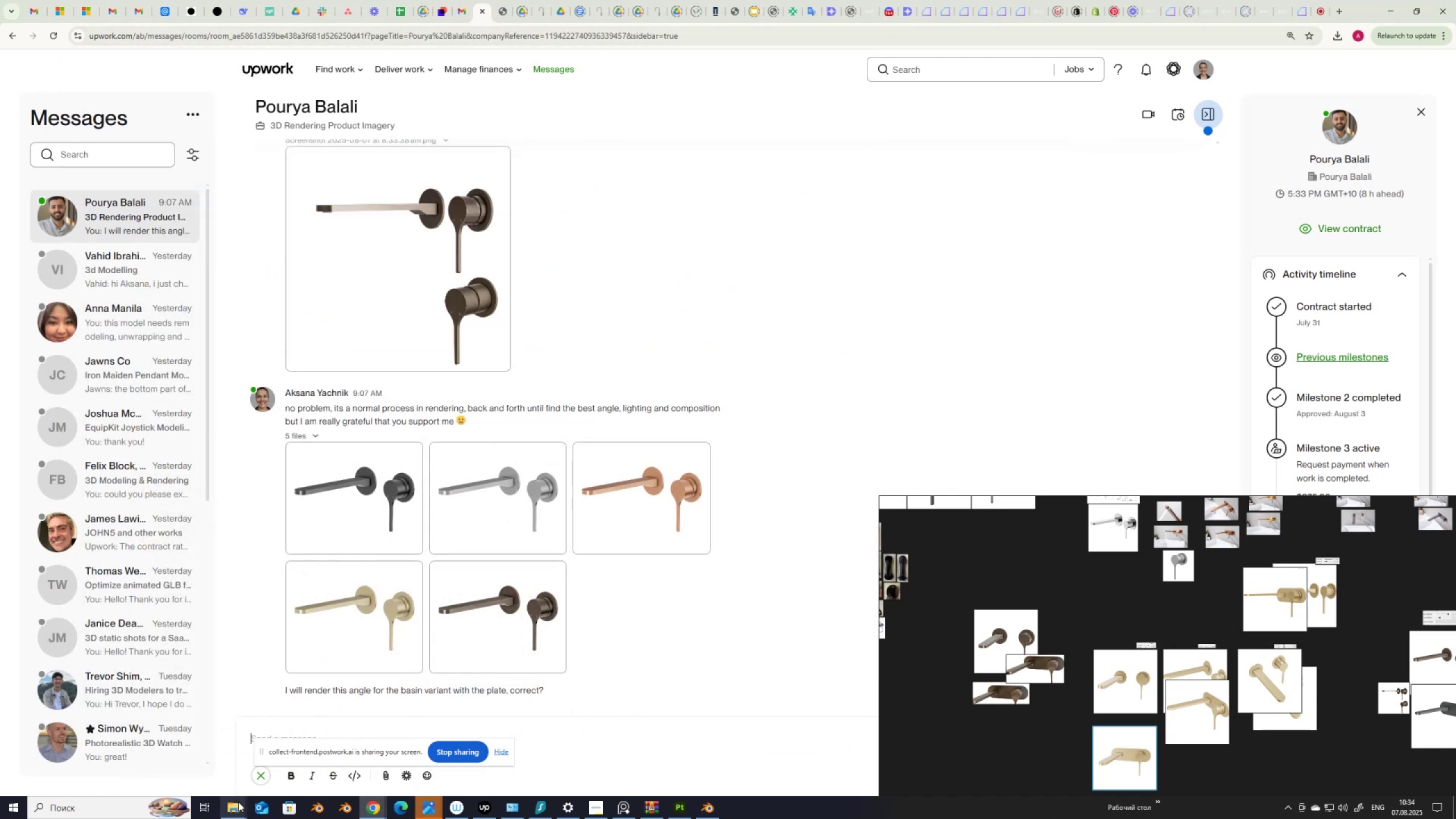 